 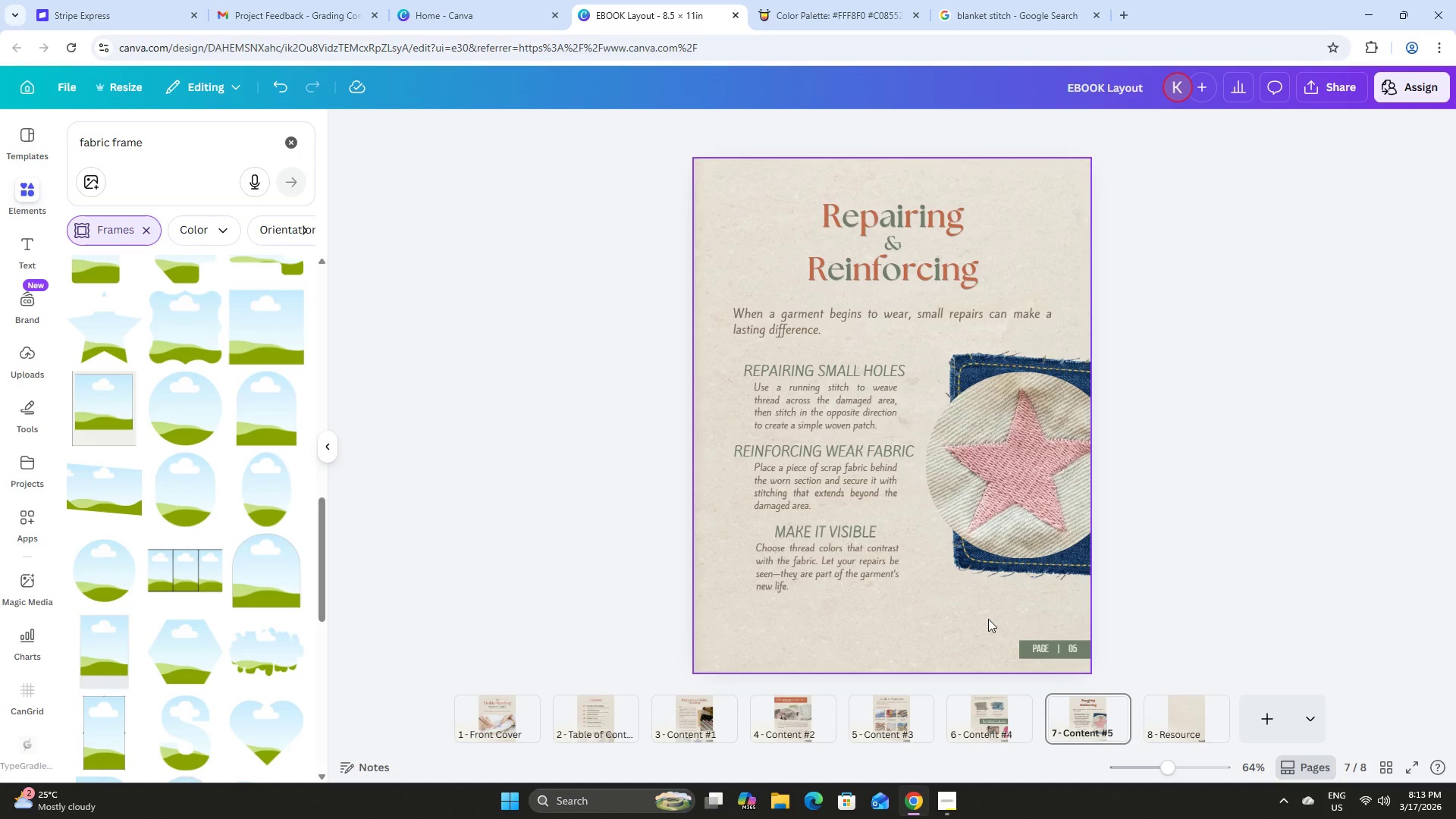 
double_click([602, 720])
 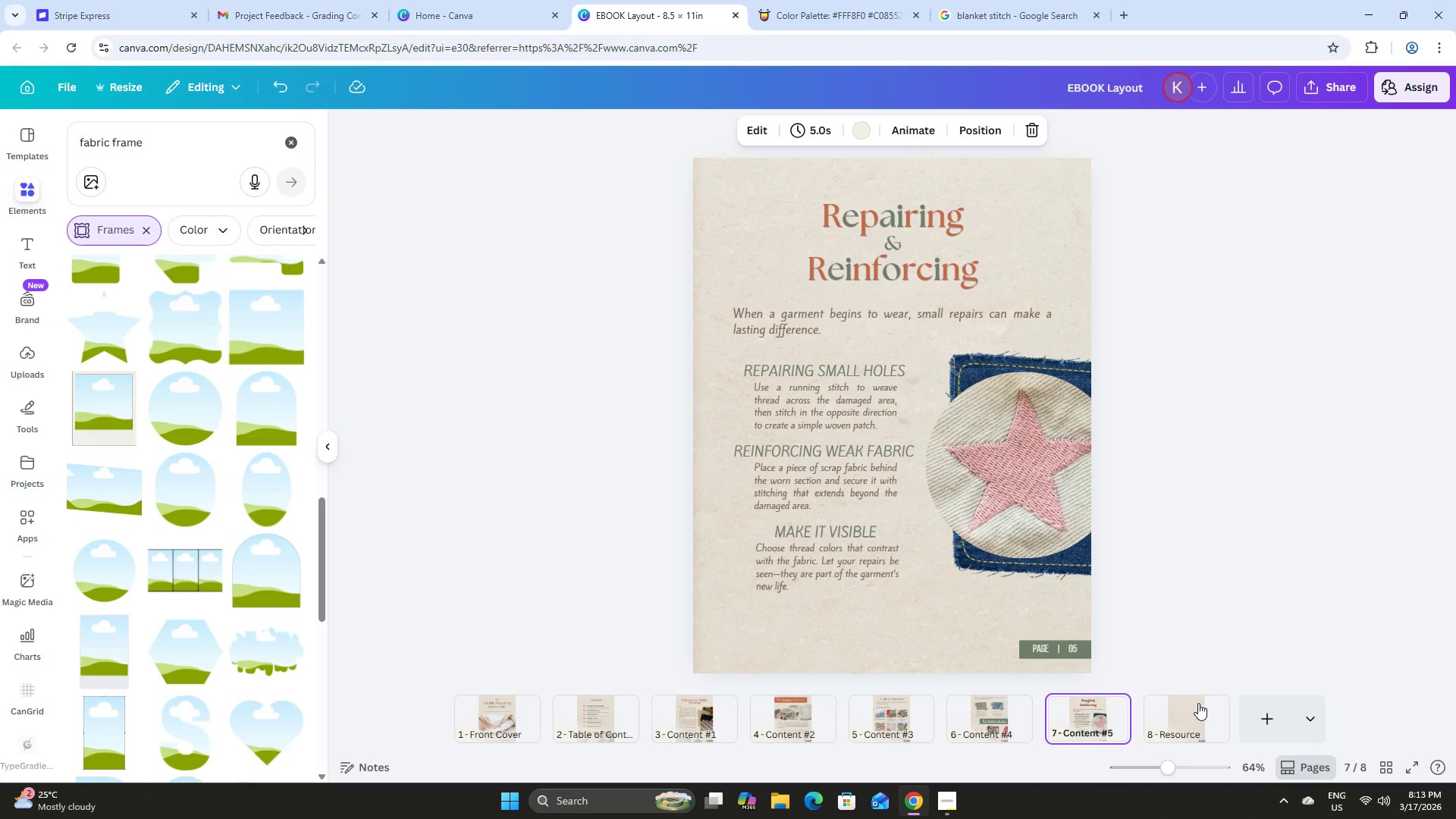 
left_click([1199, 697])
 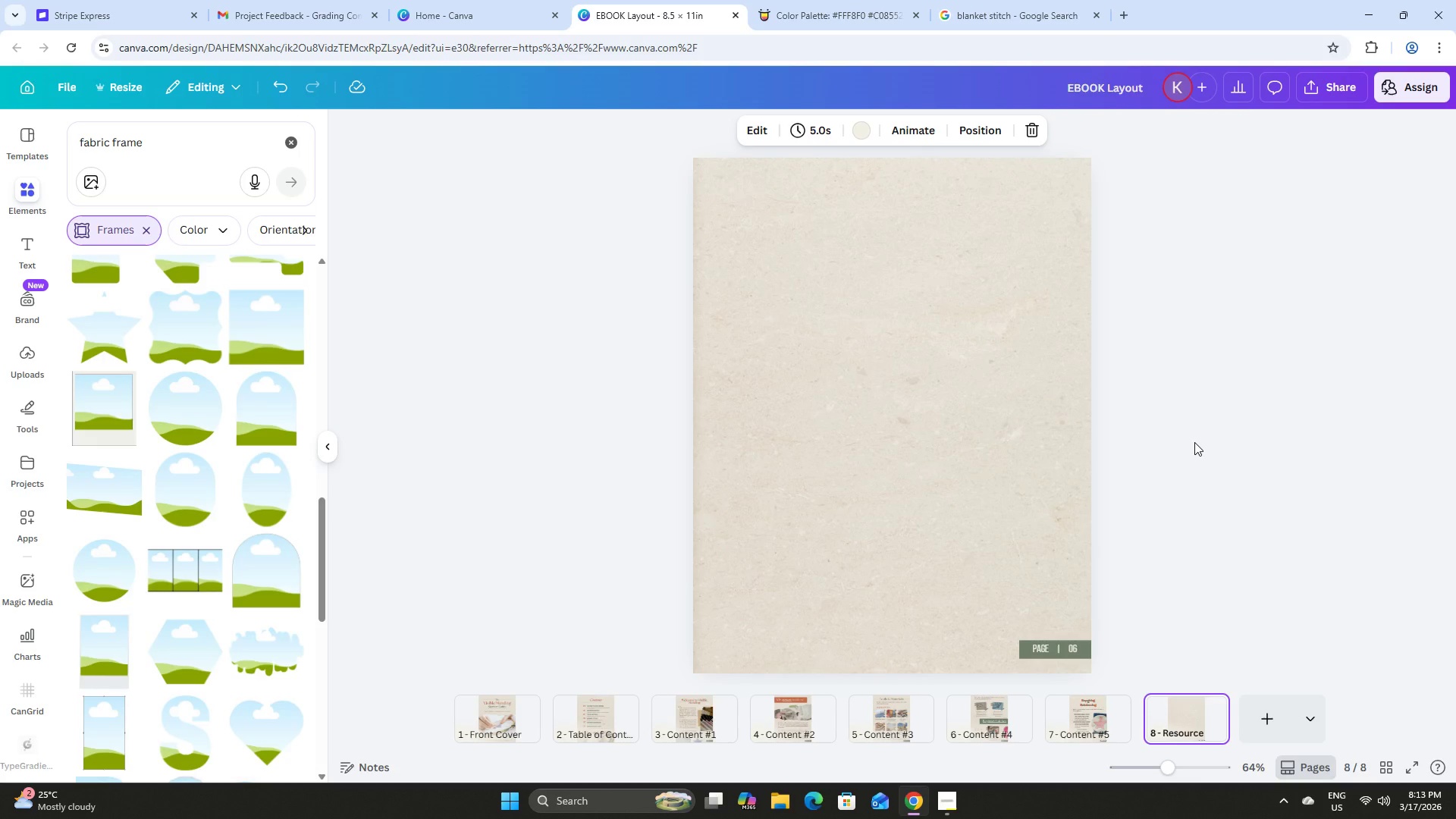 
wait(9.56)
 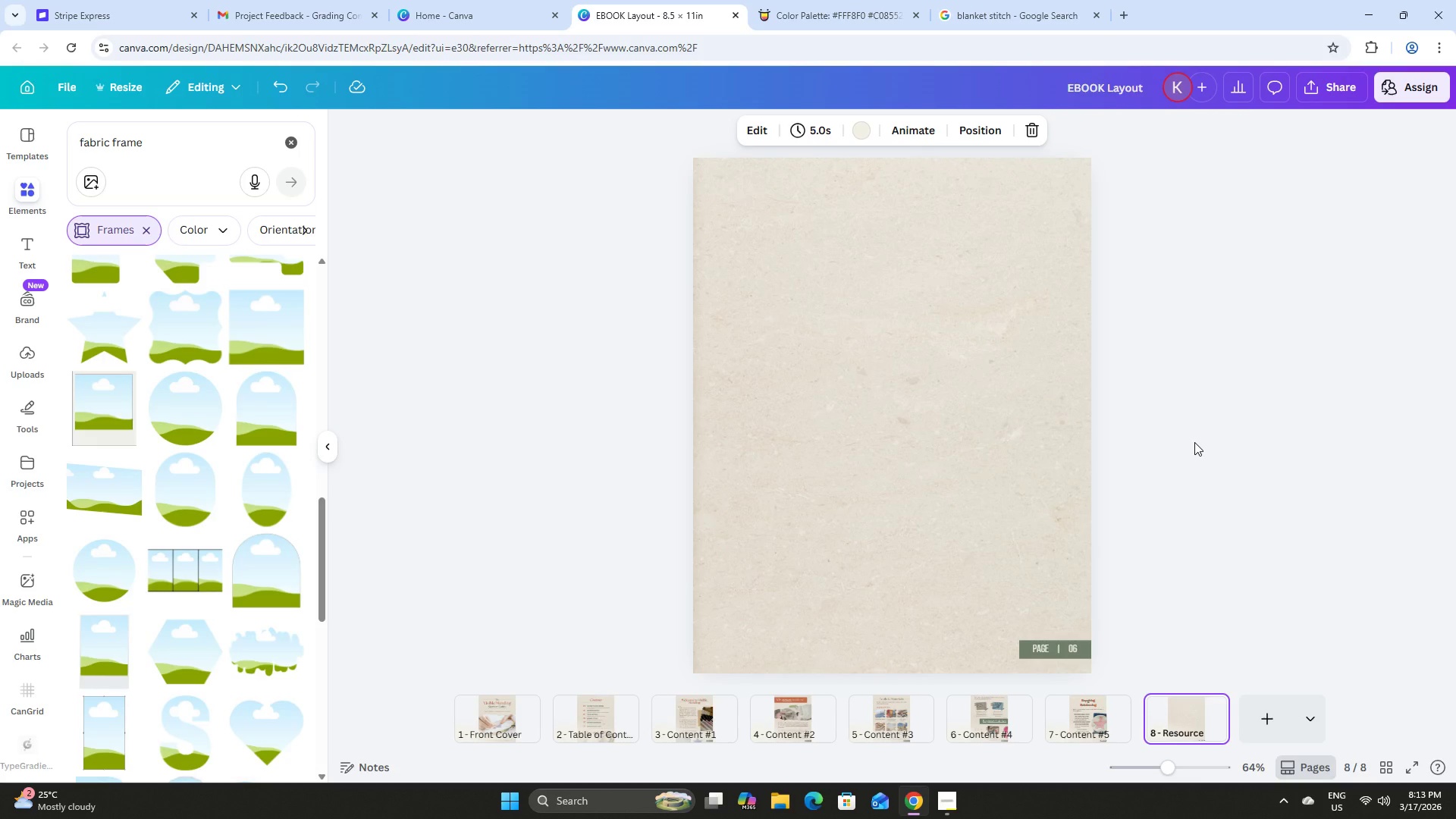 
left_click([574, 721])
 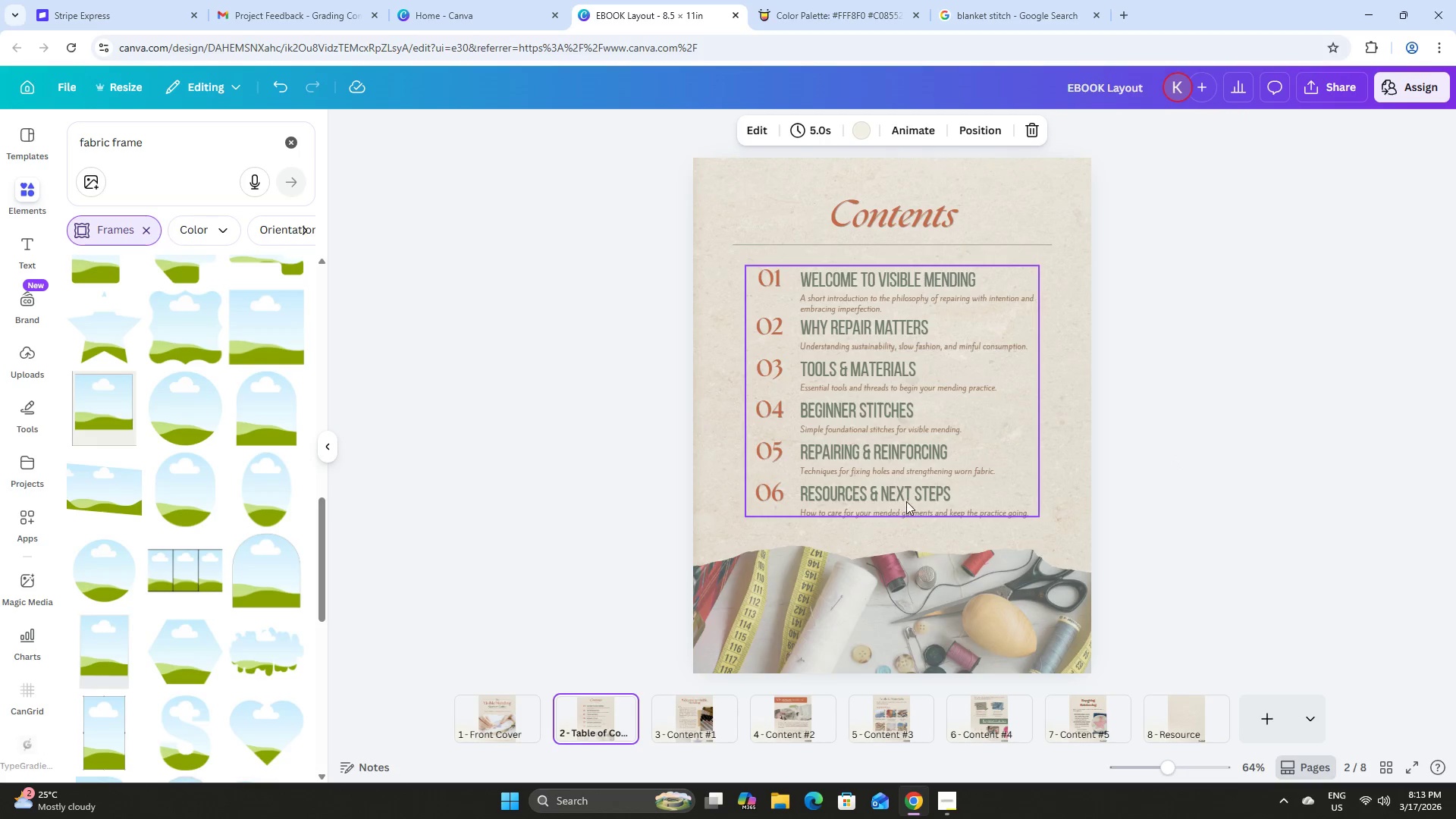 
left_click([905, 496])
 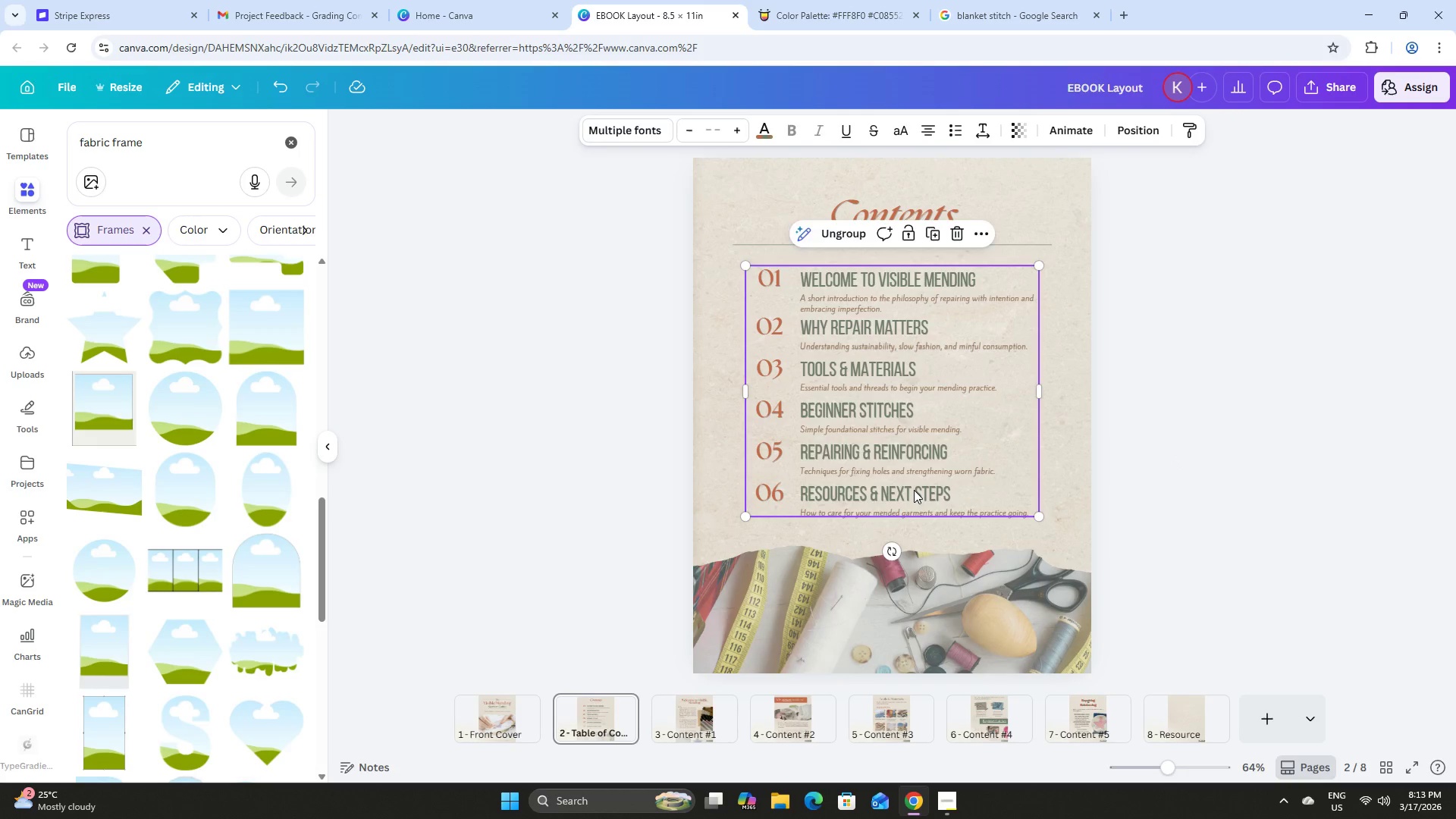 
left_click([914, 490])
 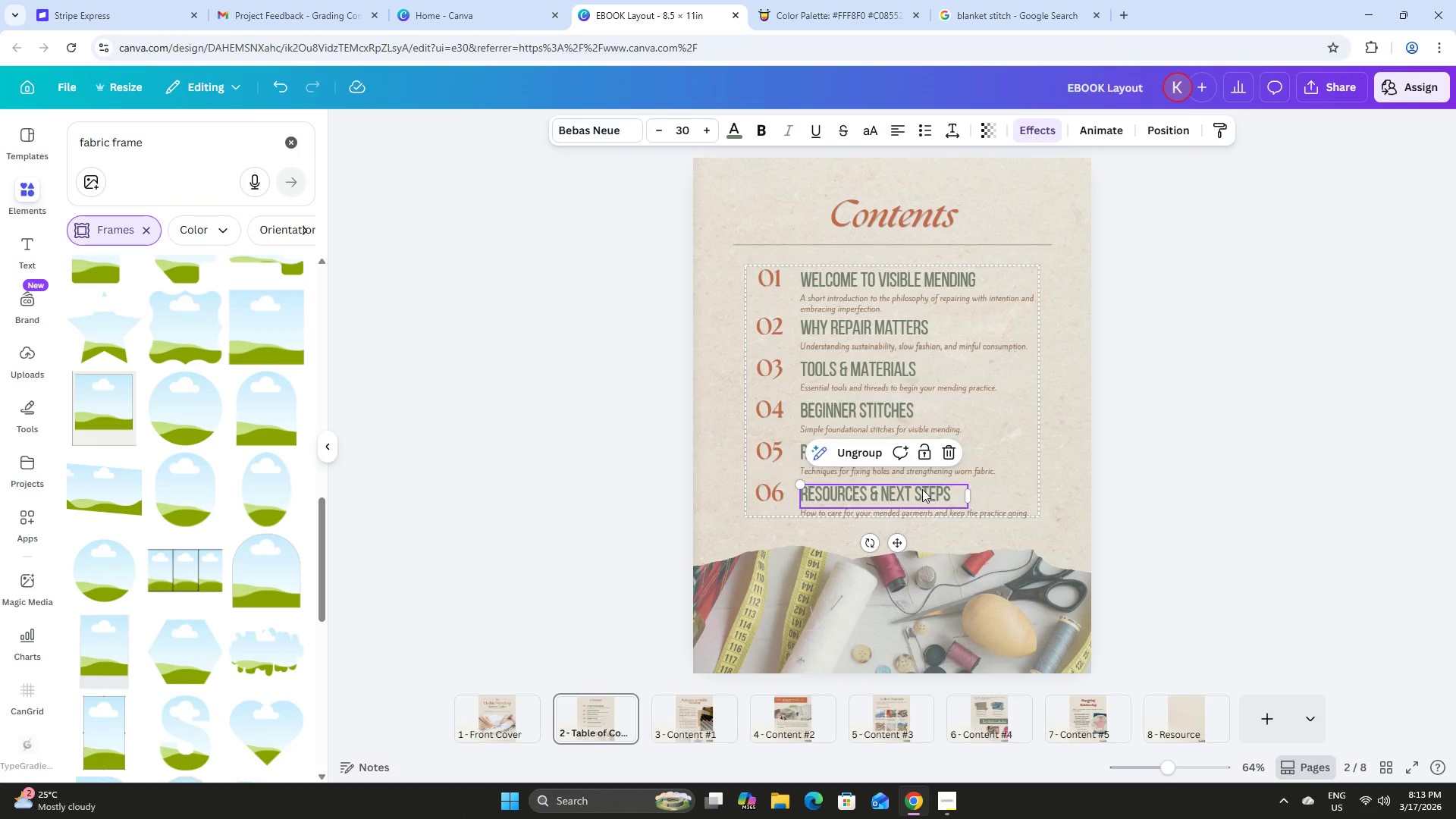 
left_click([922, 489])
 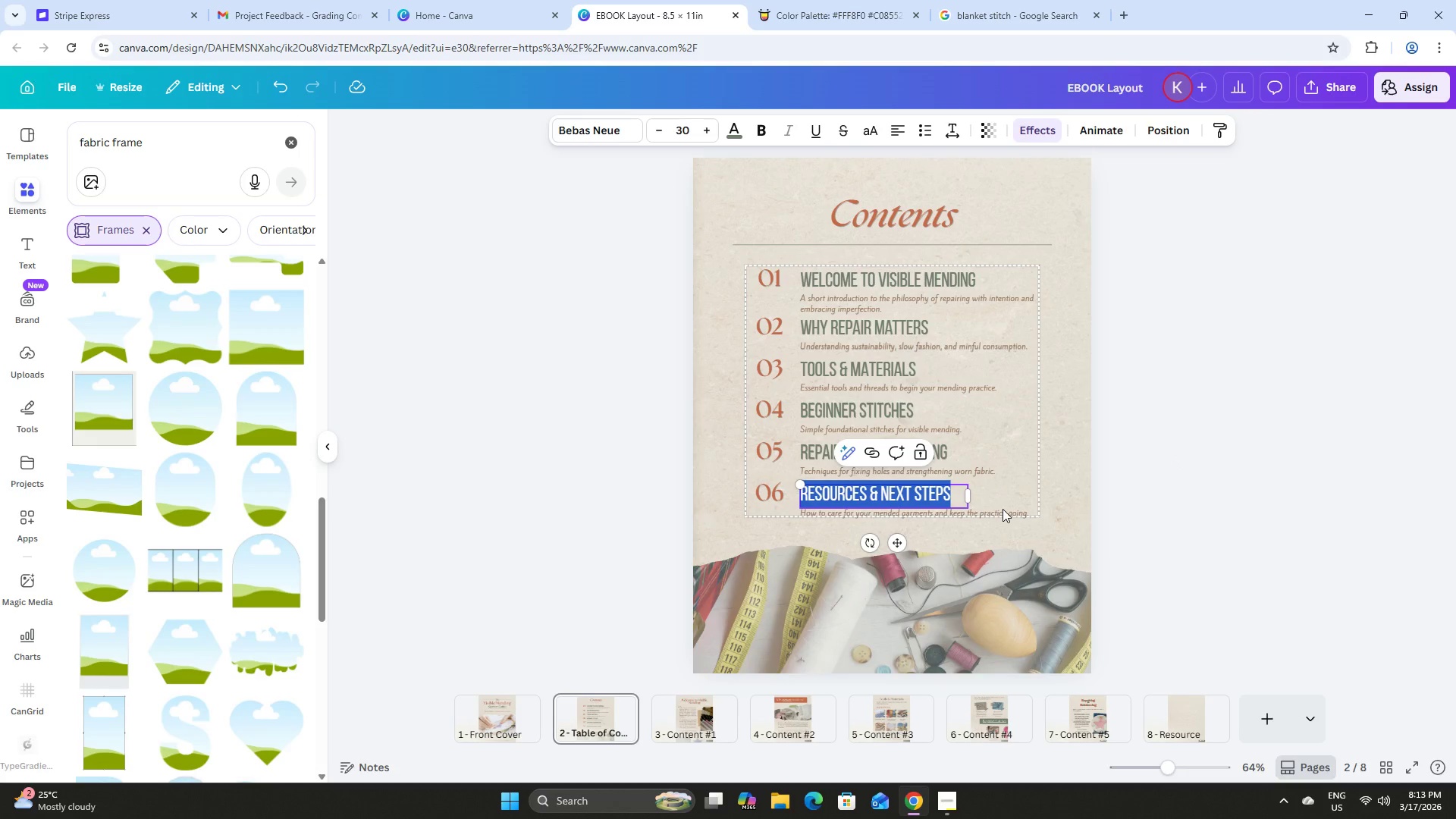 
left_click([1217, 525])
 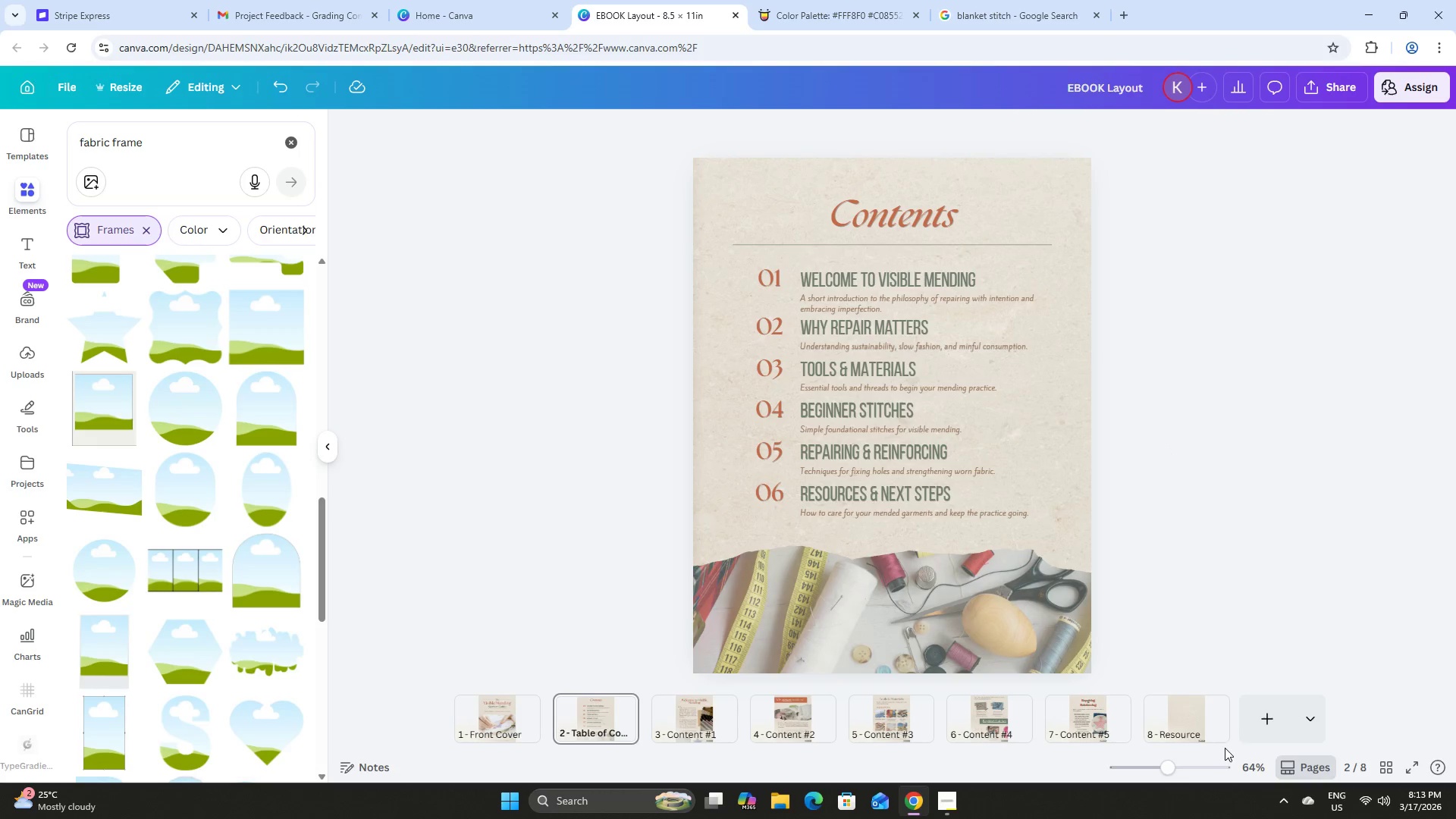 
left_click([1172, 723])
 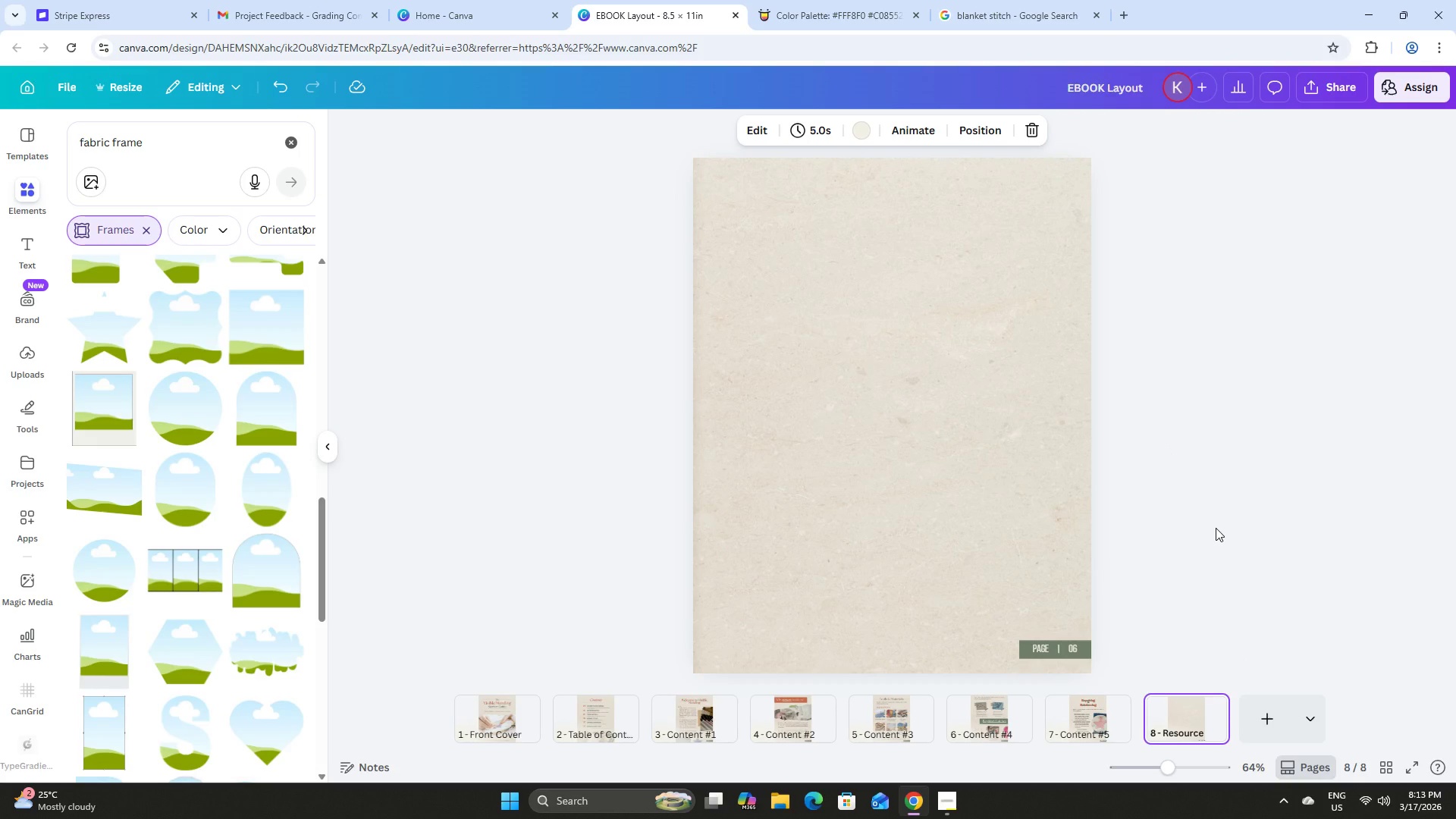 
wait(10.5)
 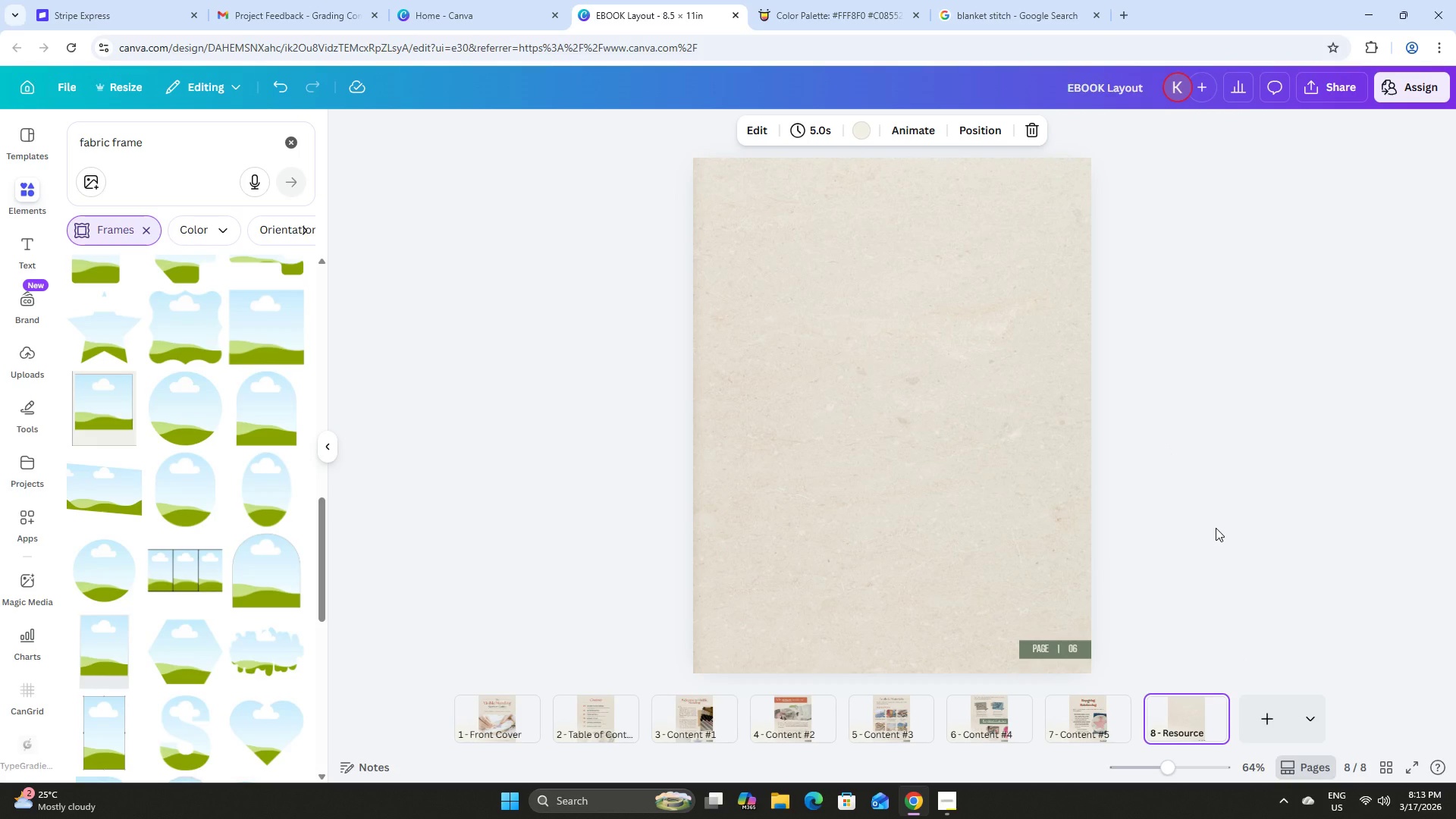 
left_click([693, 714])
 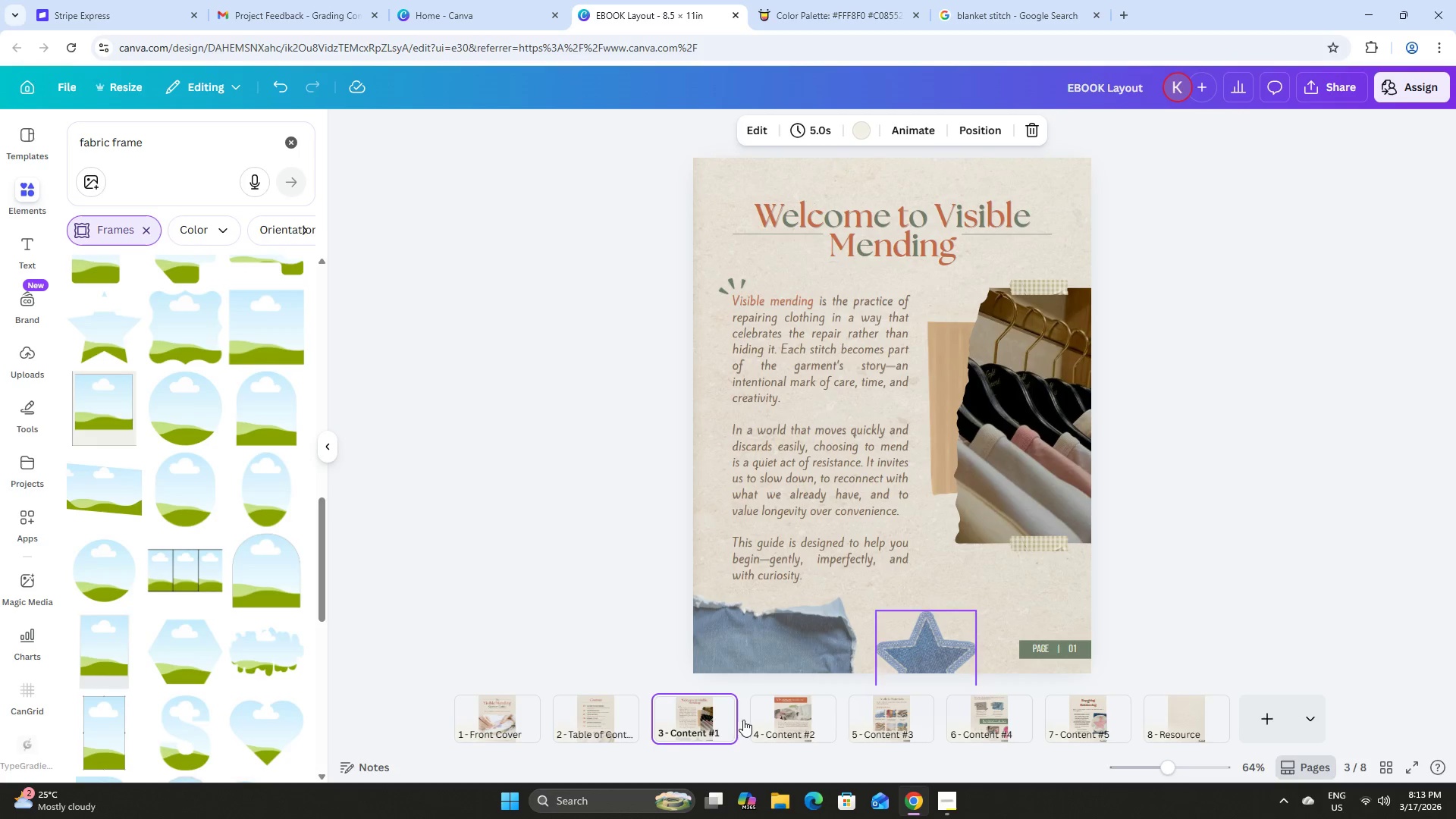 
left_click([579, 717])
 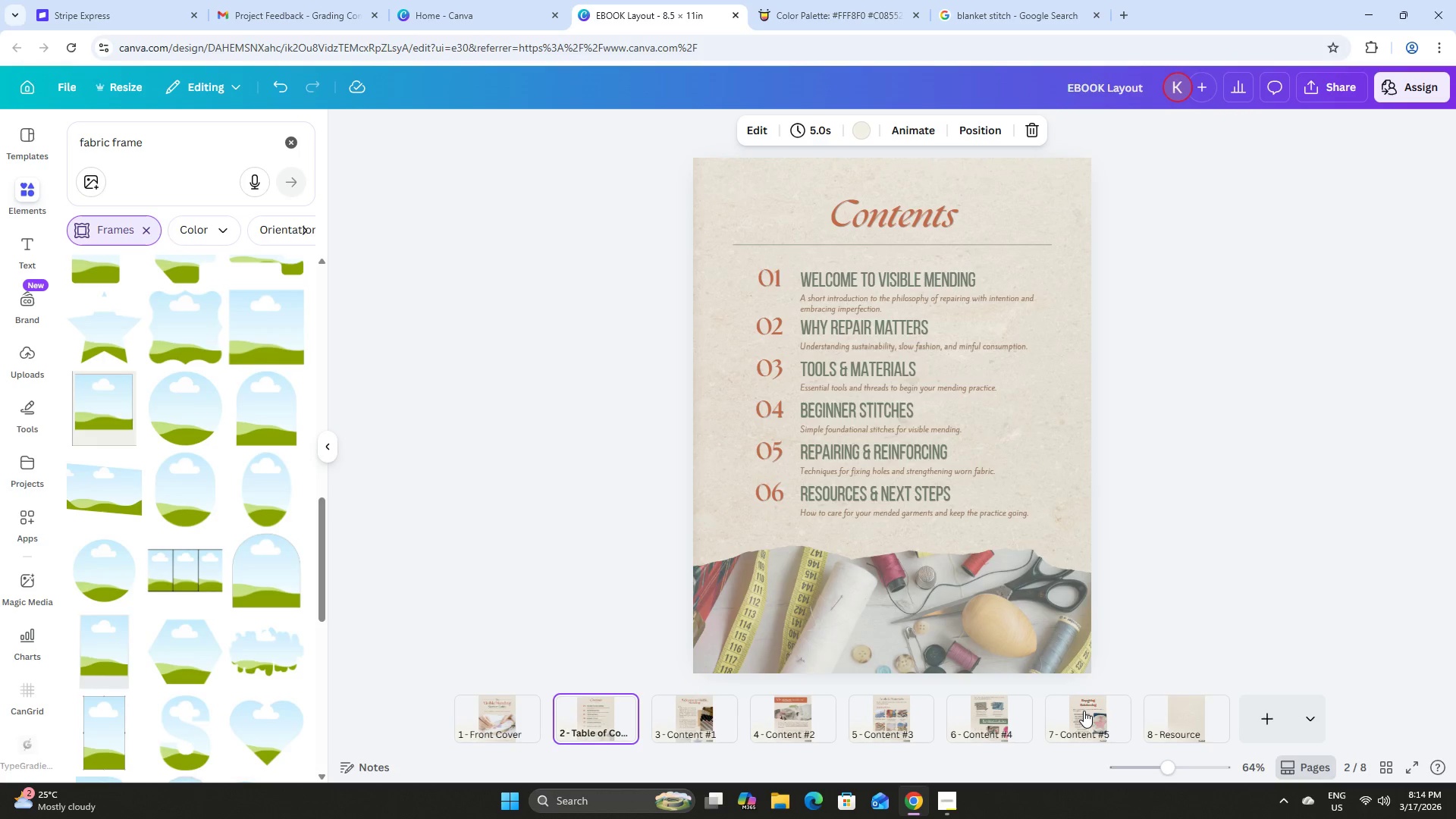 
left_click([1084, 711])
 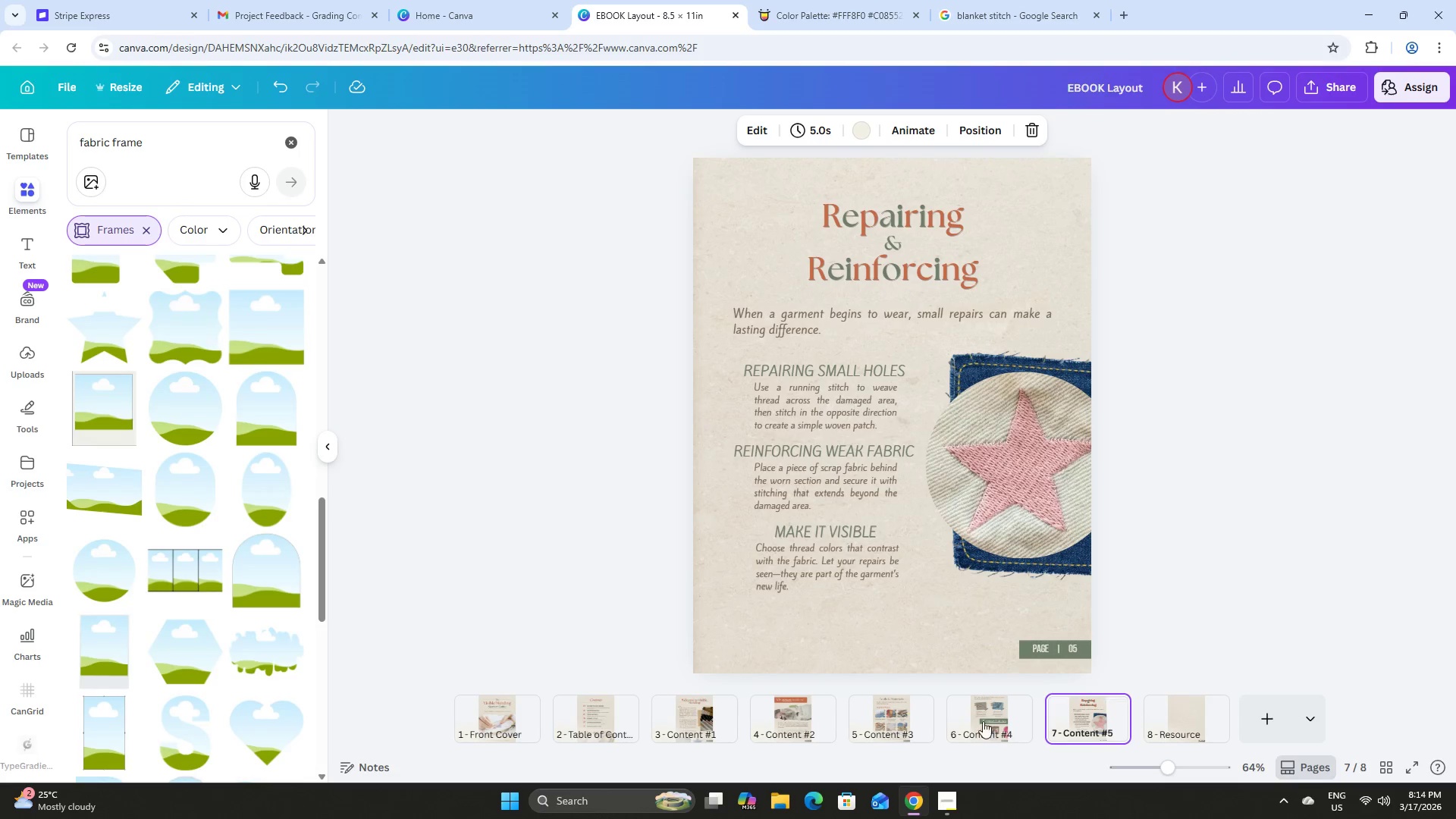 
left_click([877, 710])
 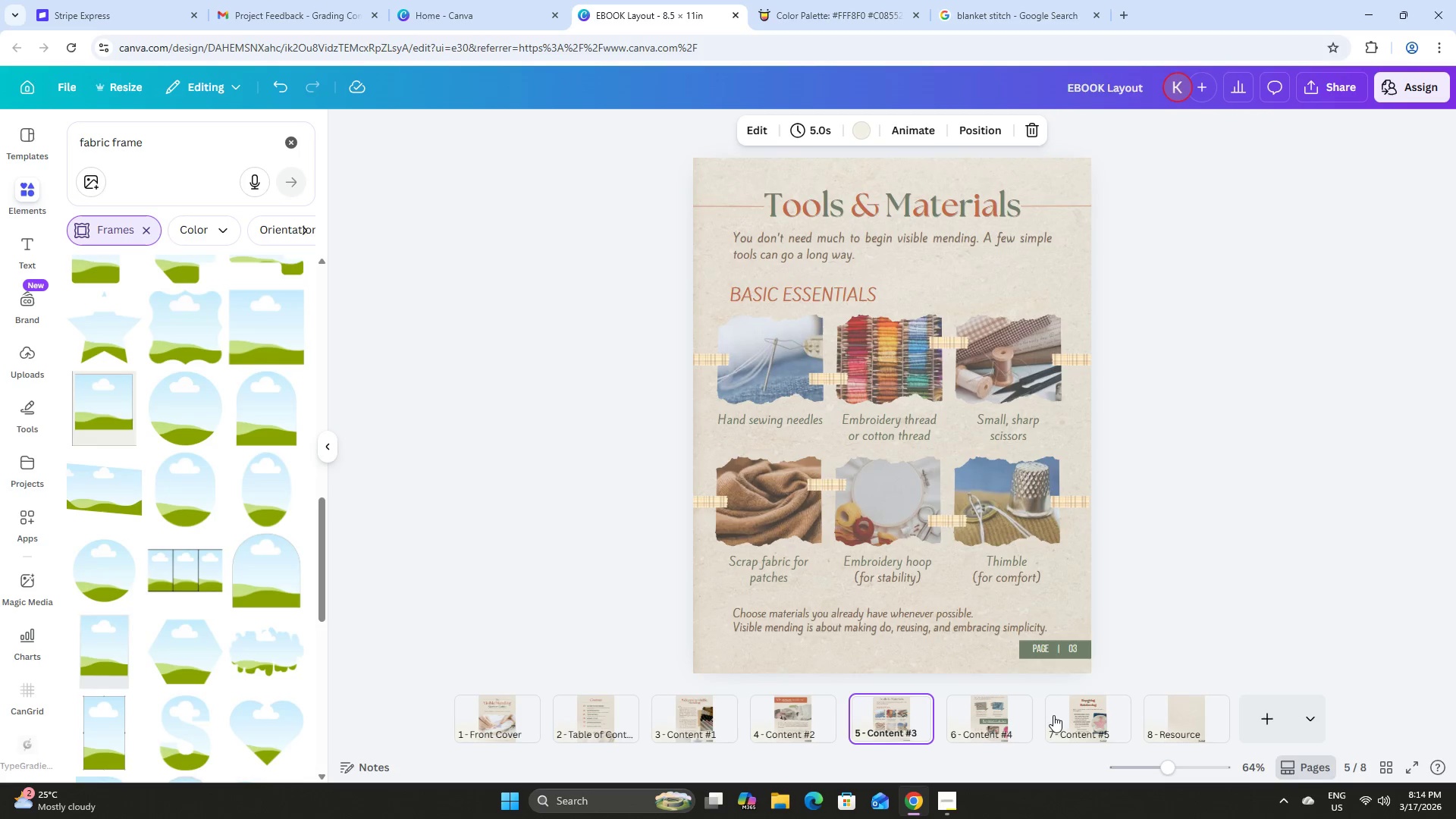 
left_click([1053, 715])
 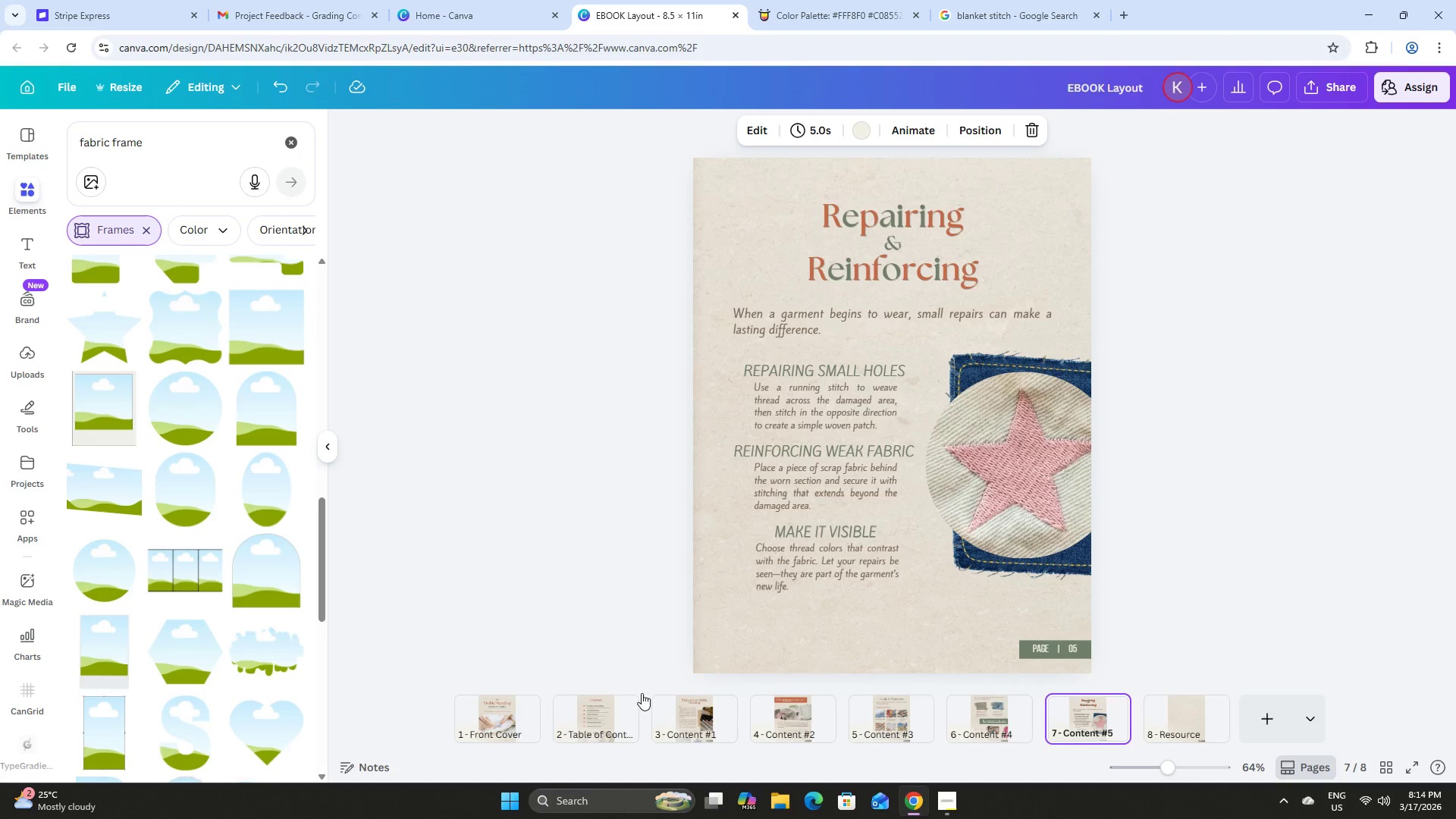 
left_click([613, 711])
 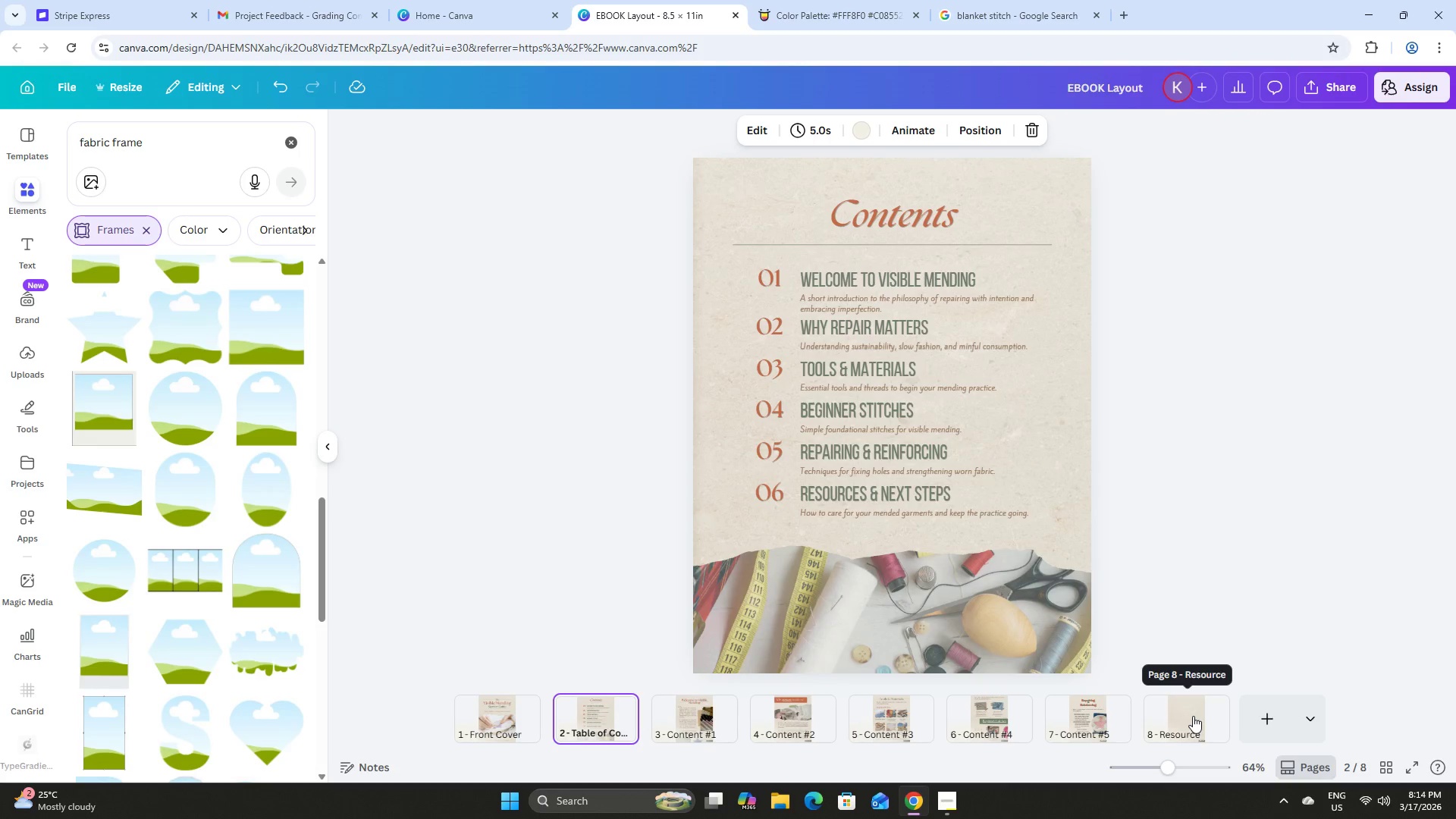 
left_click([783, 710])
 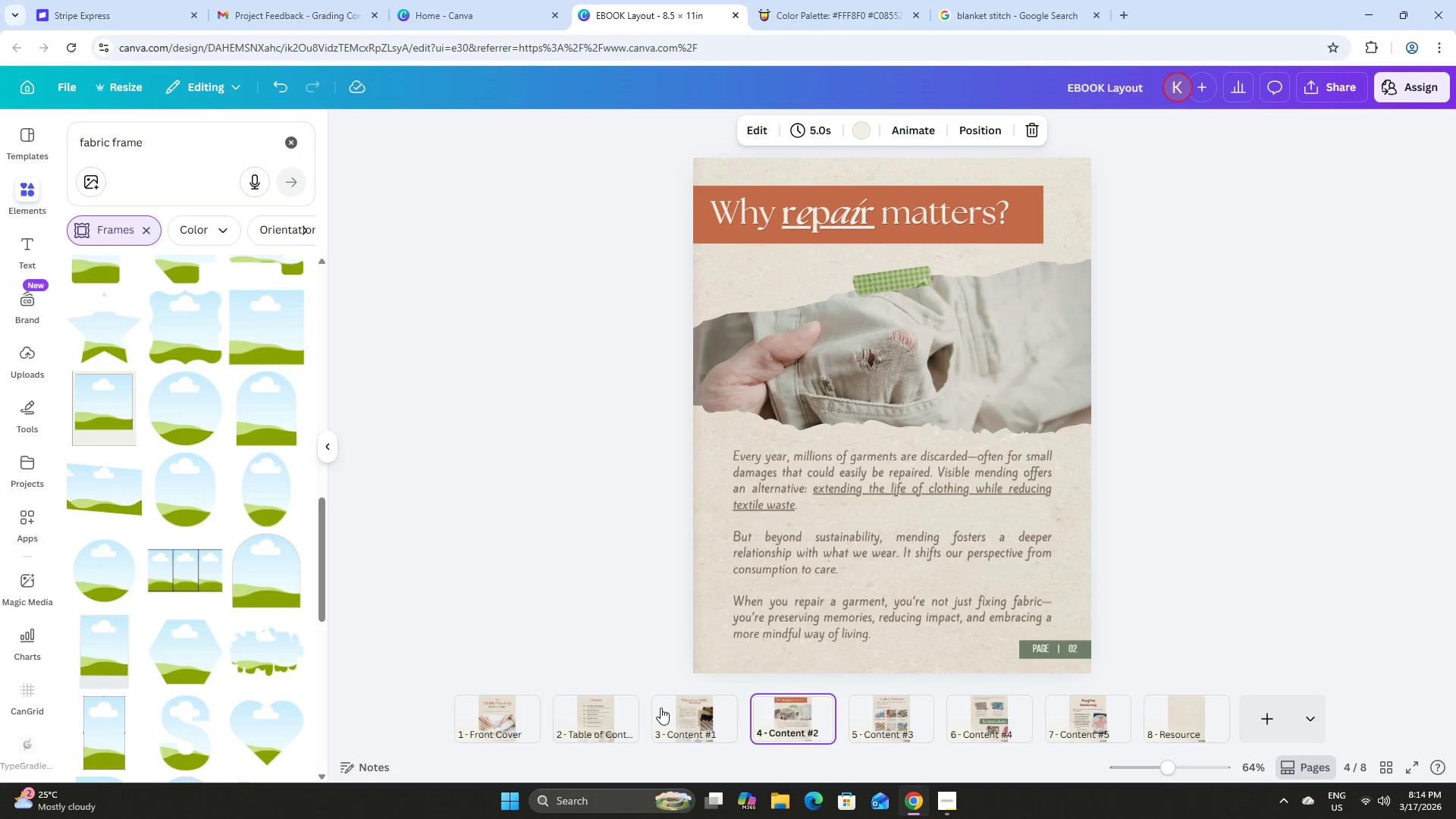 
left_click([617, 705])
 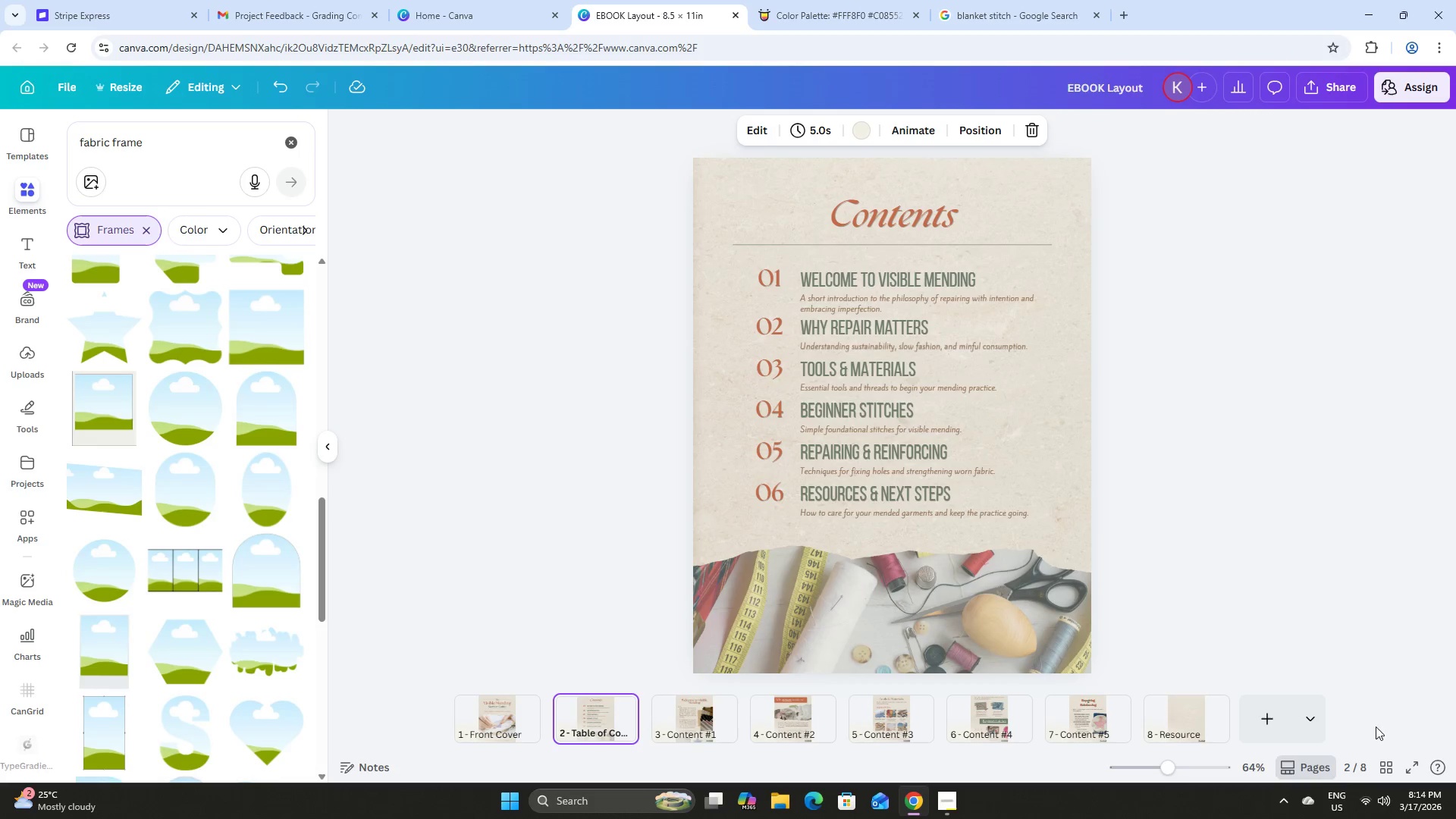 
left_click([1316, 764])
 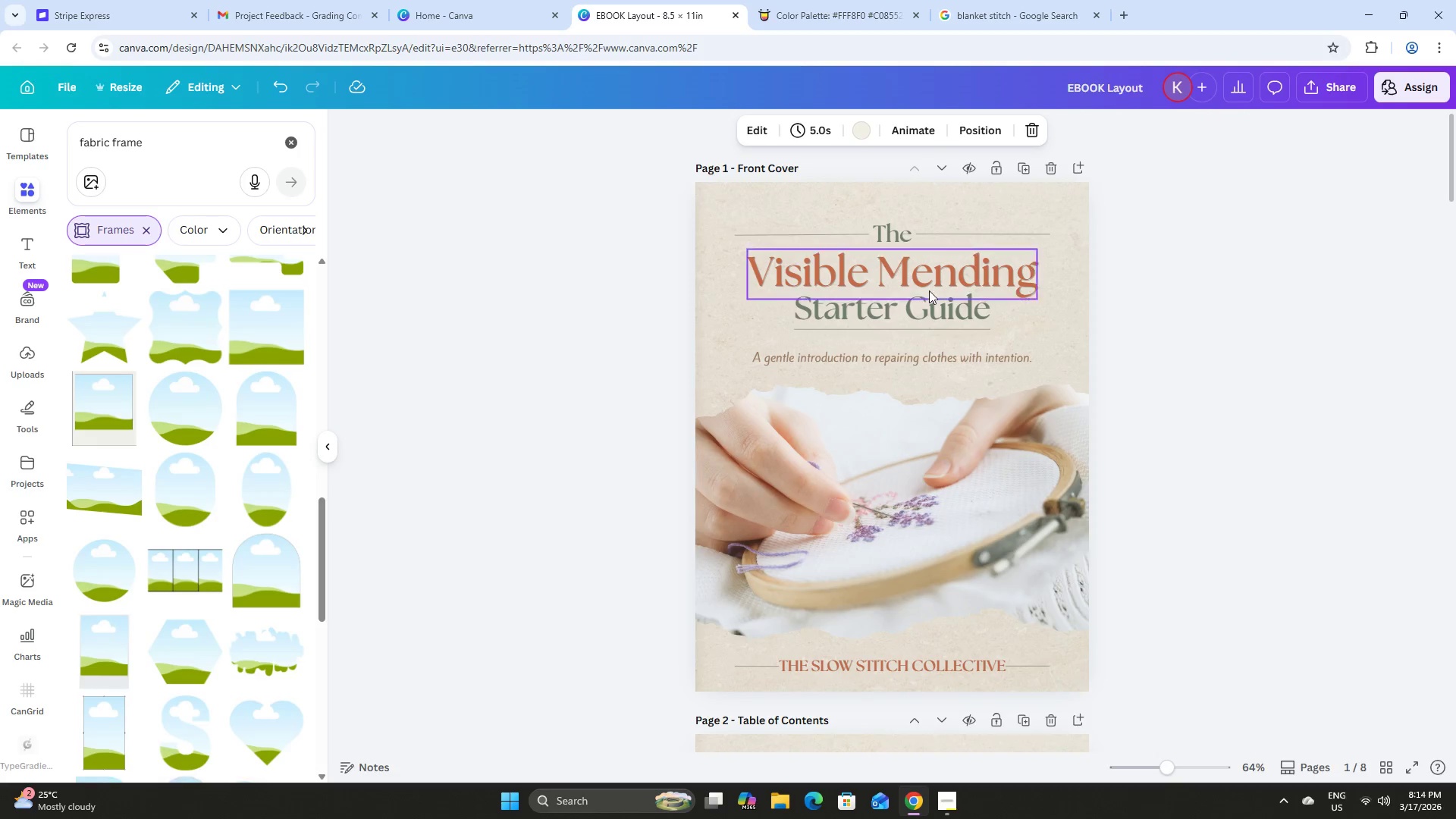 
scroll: coordinate [1071, 356], scroll_direction: down, amount: 5.0
 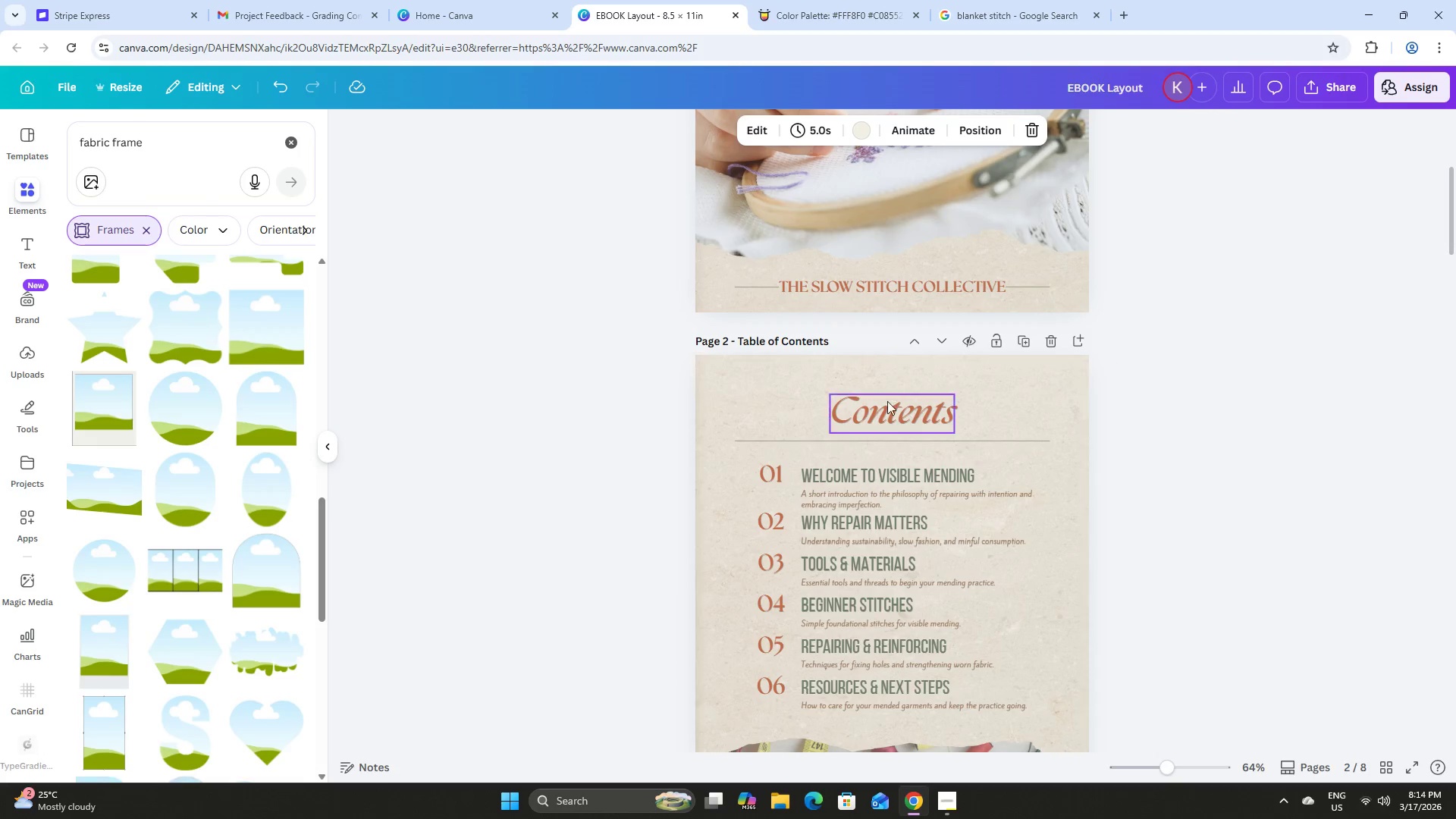 
left_click([887, 404])
 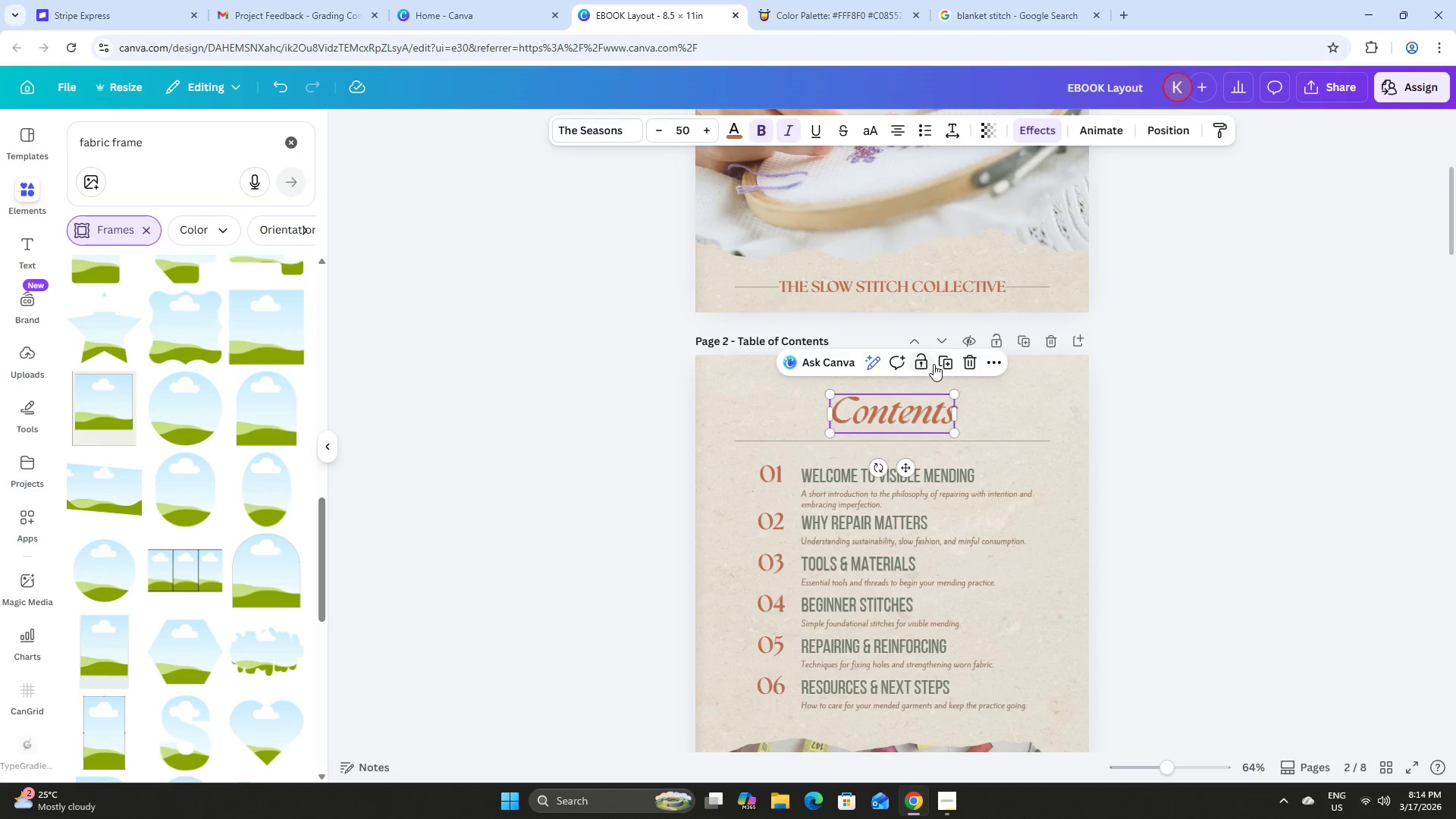 
left_click([943, 362])
 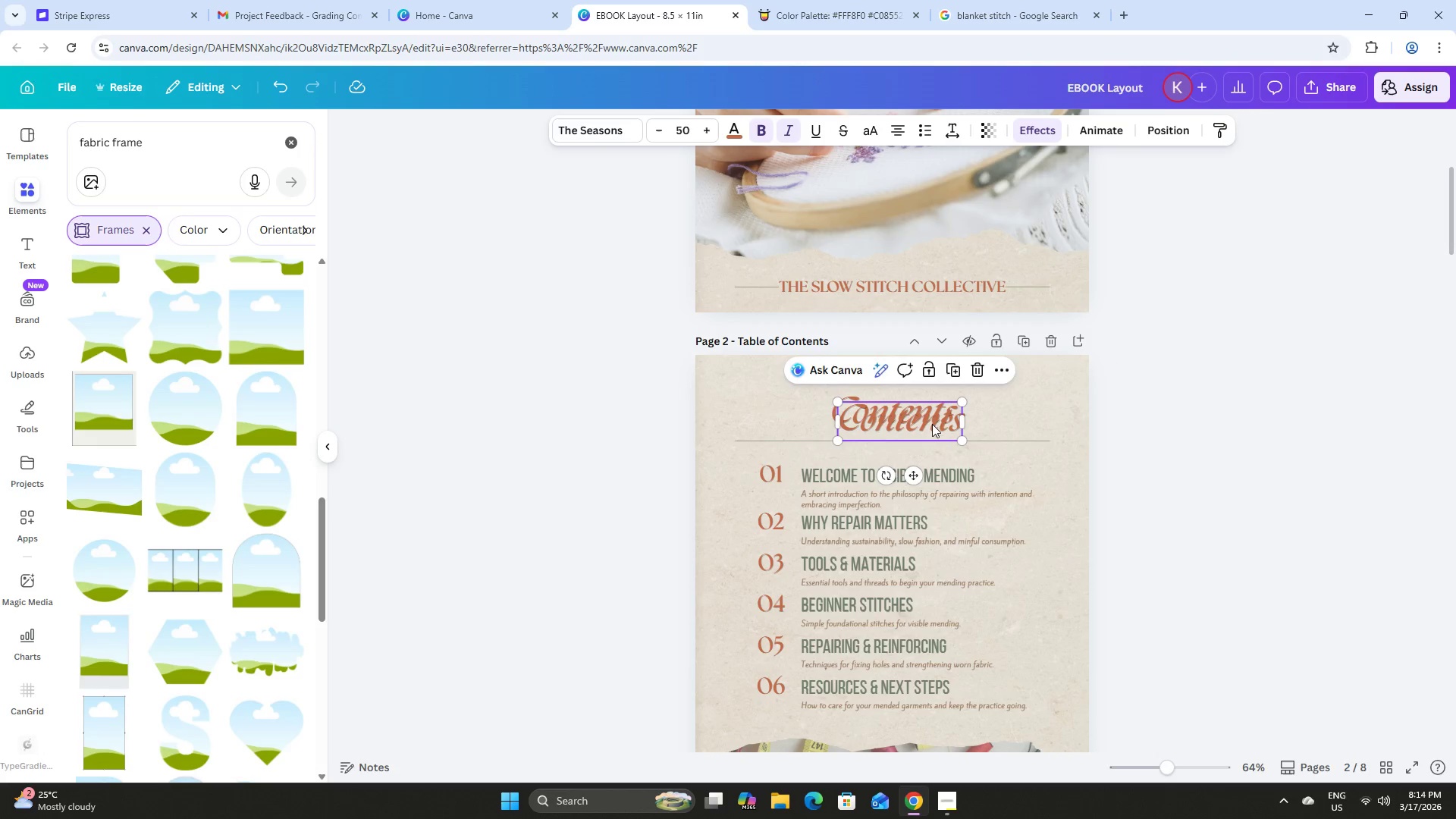 
left_click_drag(start_coordinate=[932, 427], to_coordinate=[888, 413])
 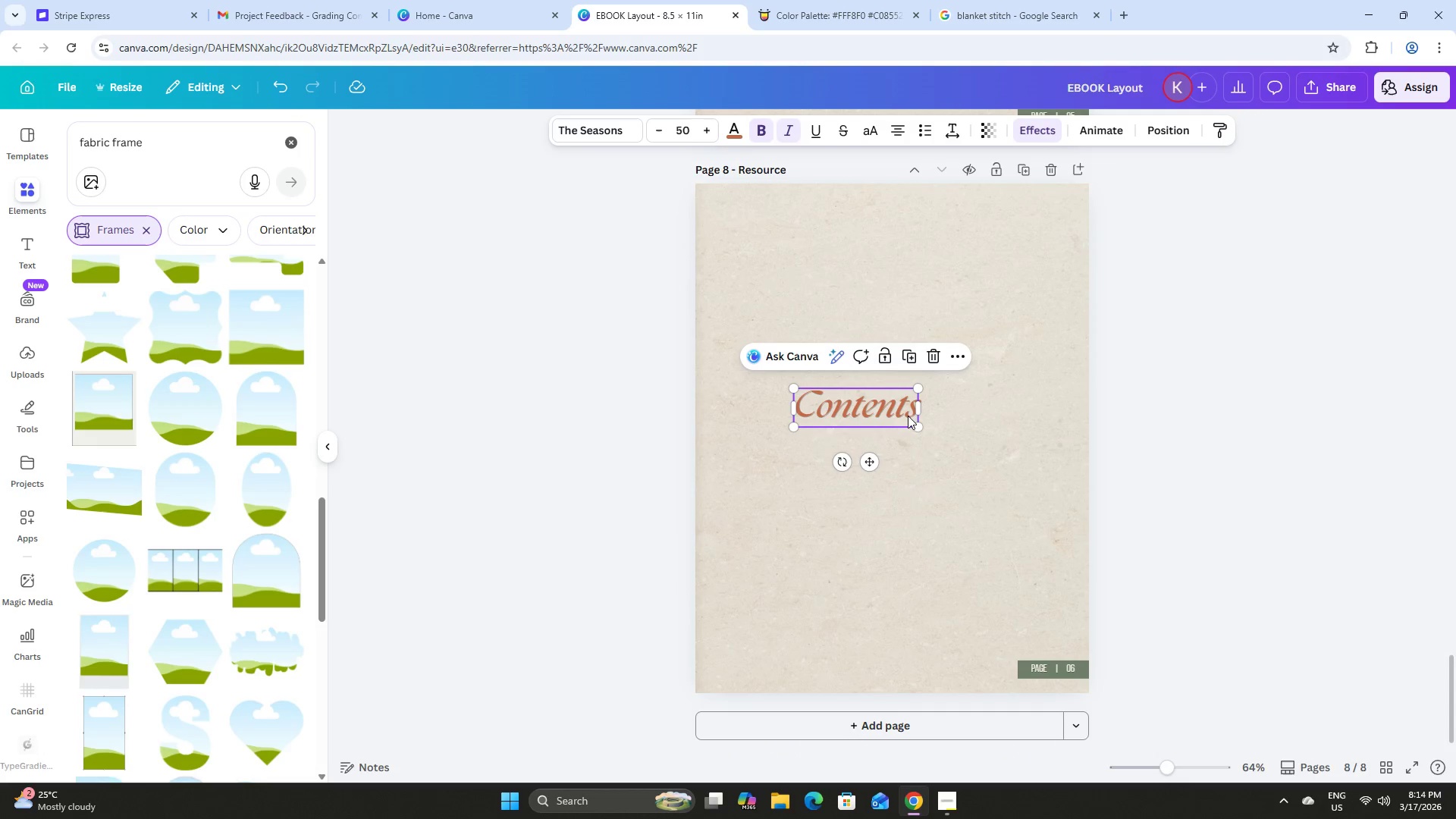 
scroll: coordinate [987, 425], scroll_direction: down, amount: 47.0
 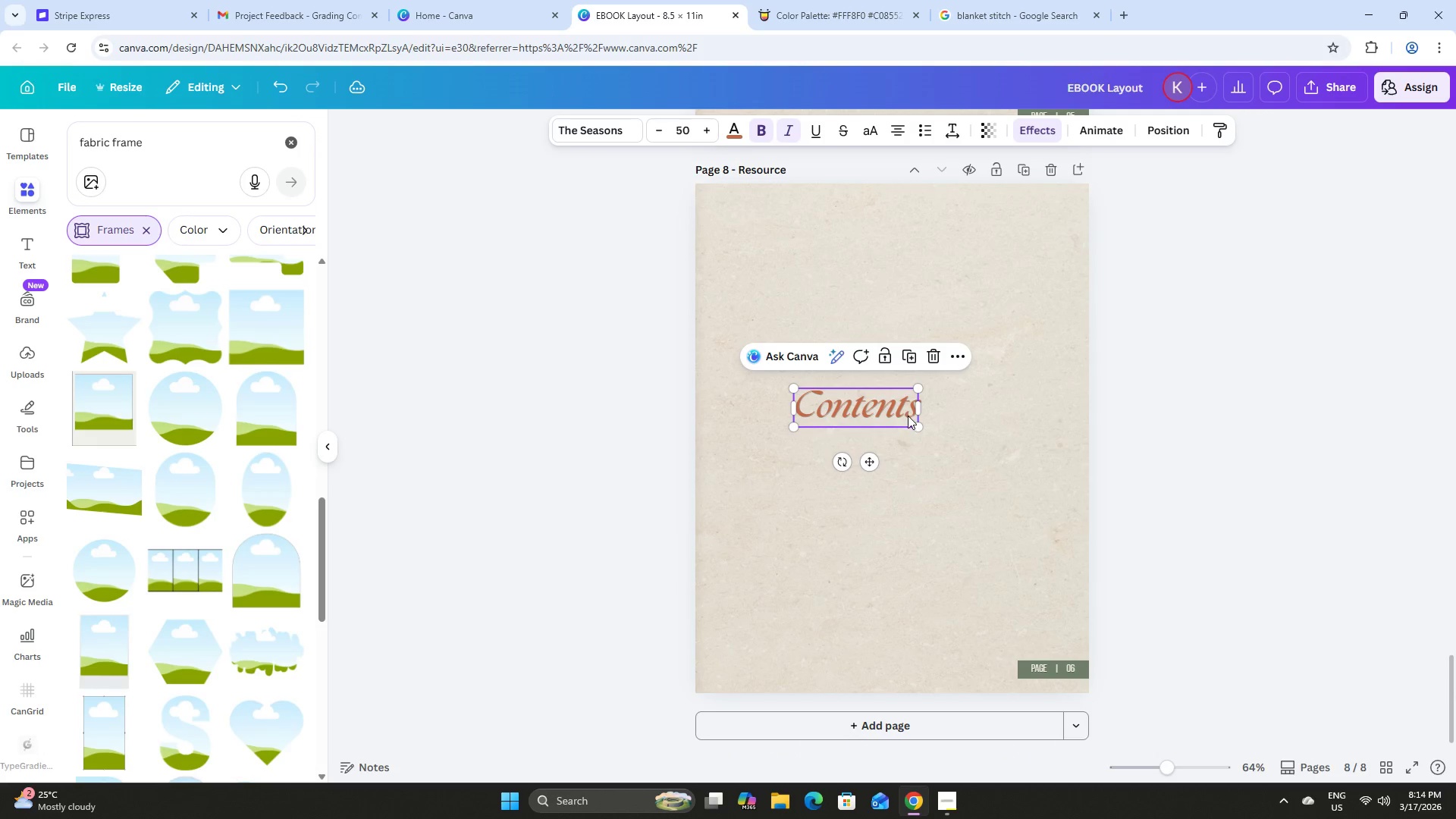 
scroll: coordinate [908, 424], scroll_direction: up, amount: 2.0
 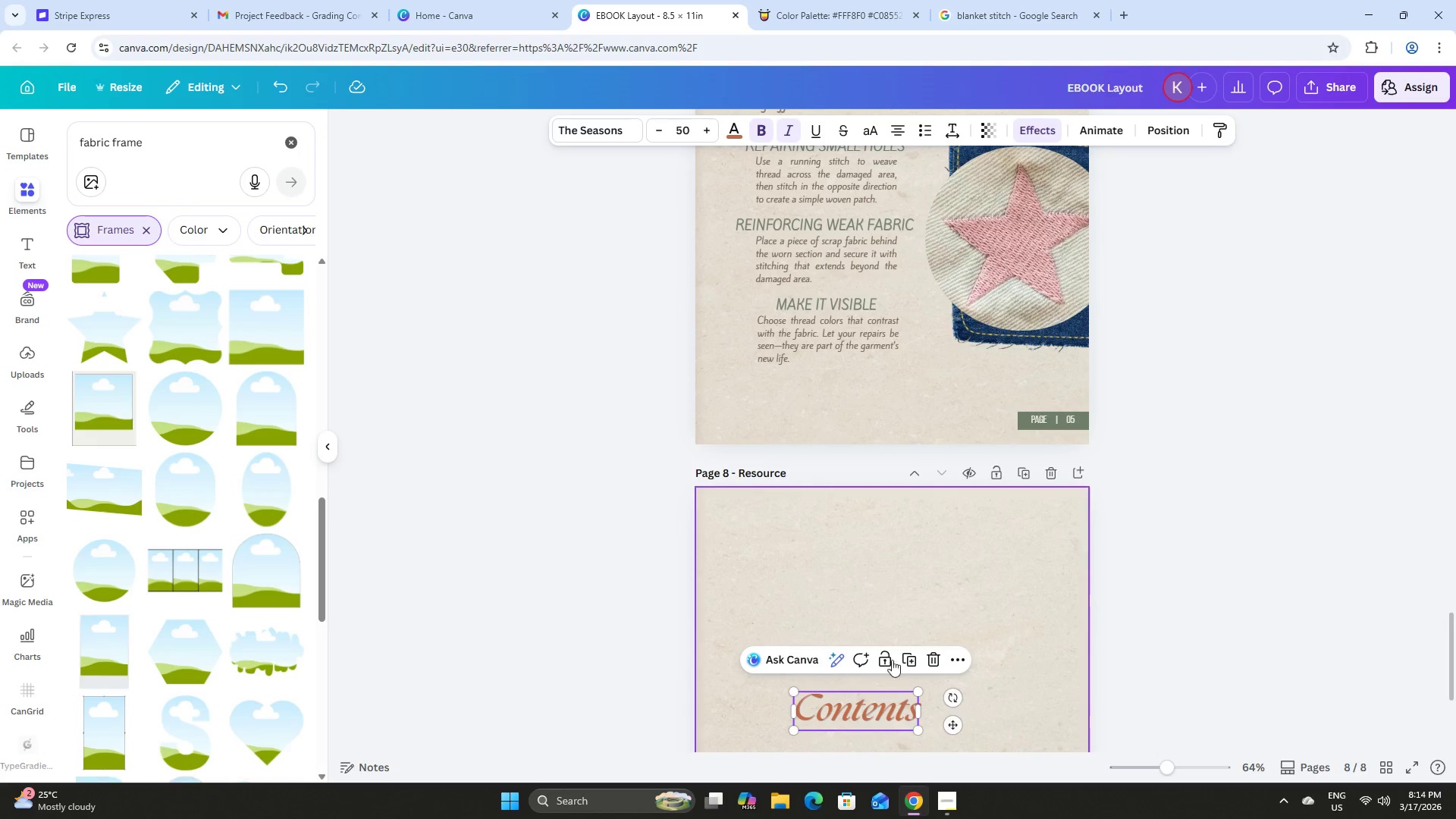 
scroll: coordinate [919, 604], scroll_direction: down, amount: 2.0
 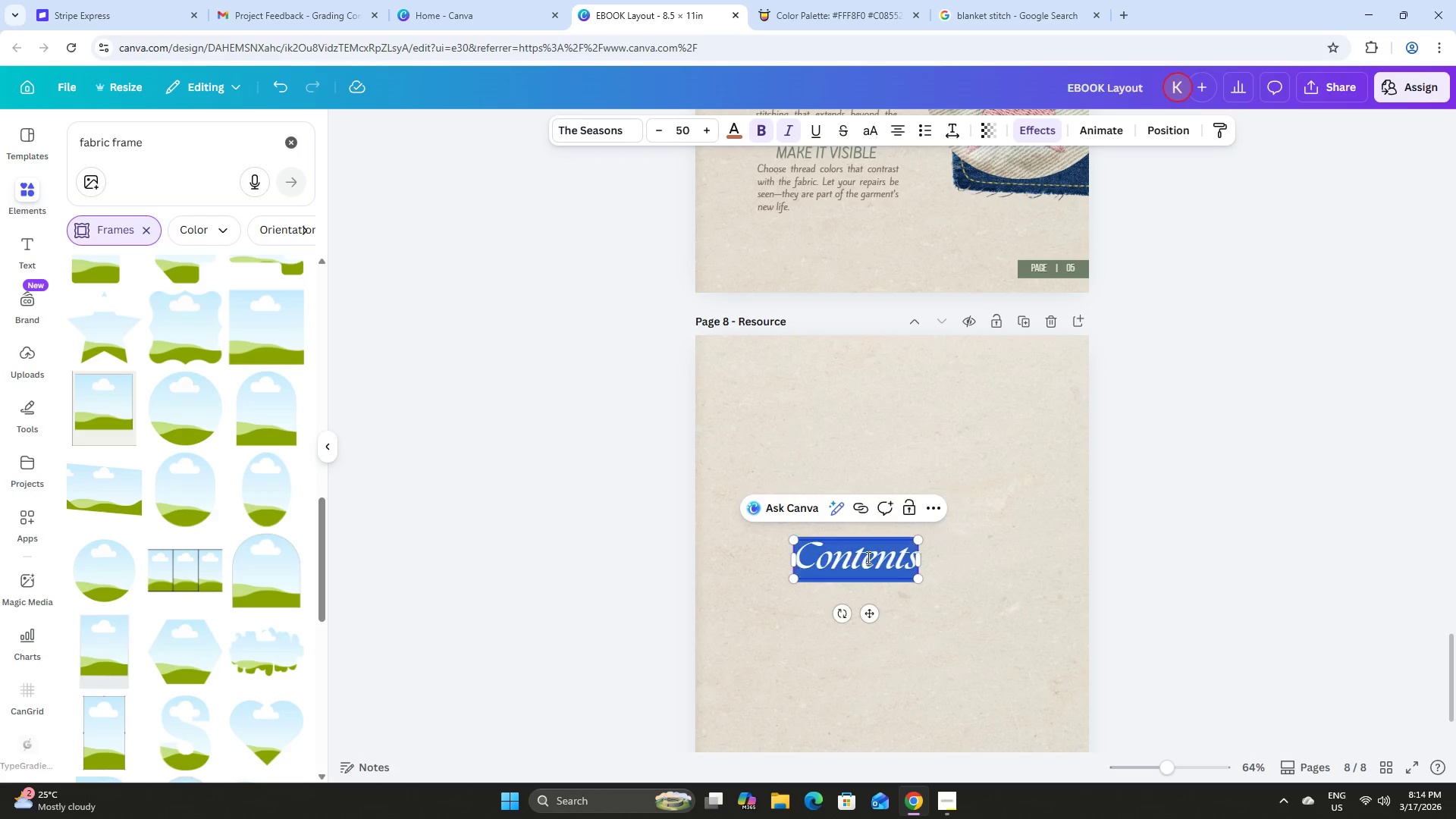 
double_click([917, 647])
 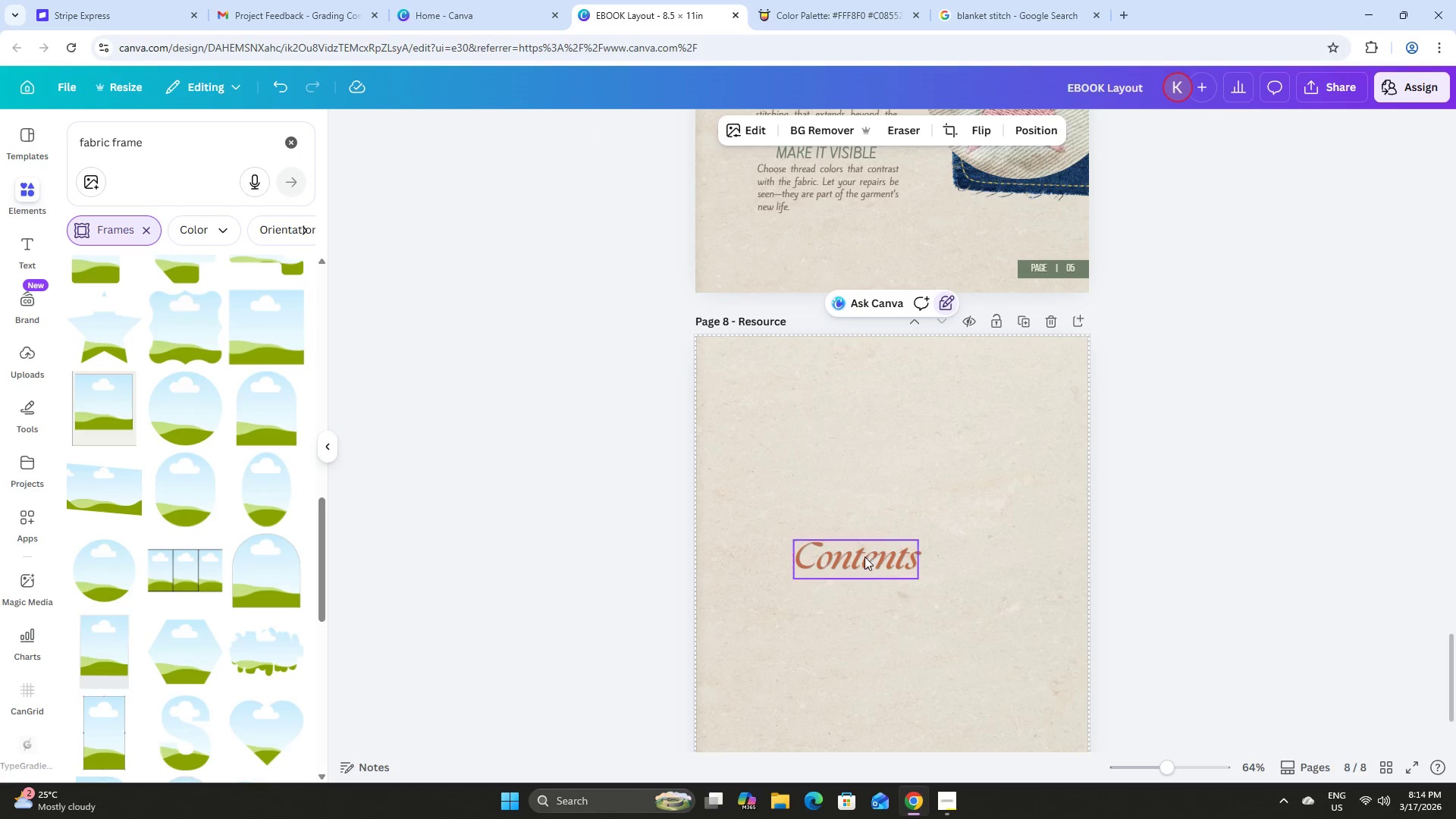 
triple_click([864, 557])
 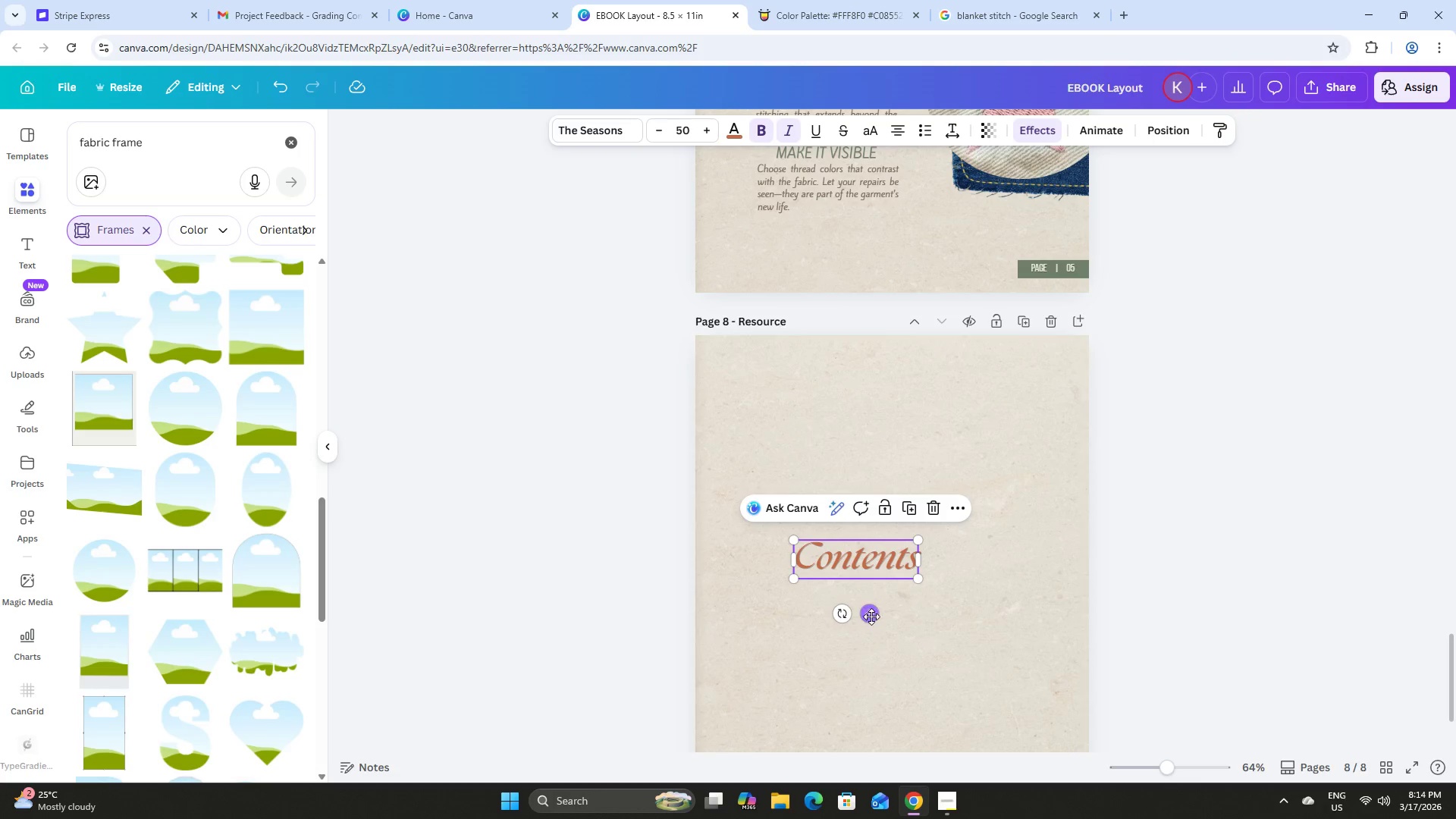 
left_click_drag(start_coordinate=[871, 617], to_coordinate=[905, 447])
 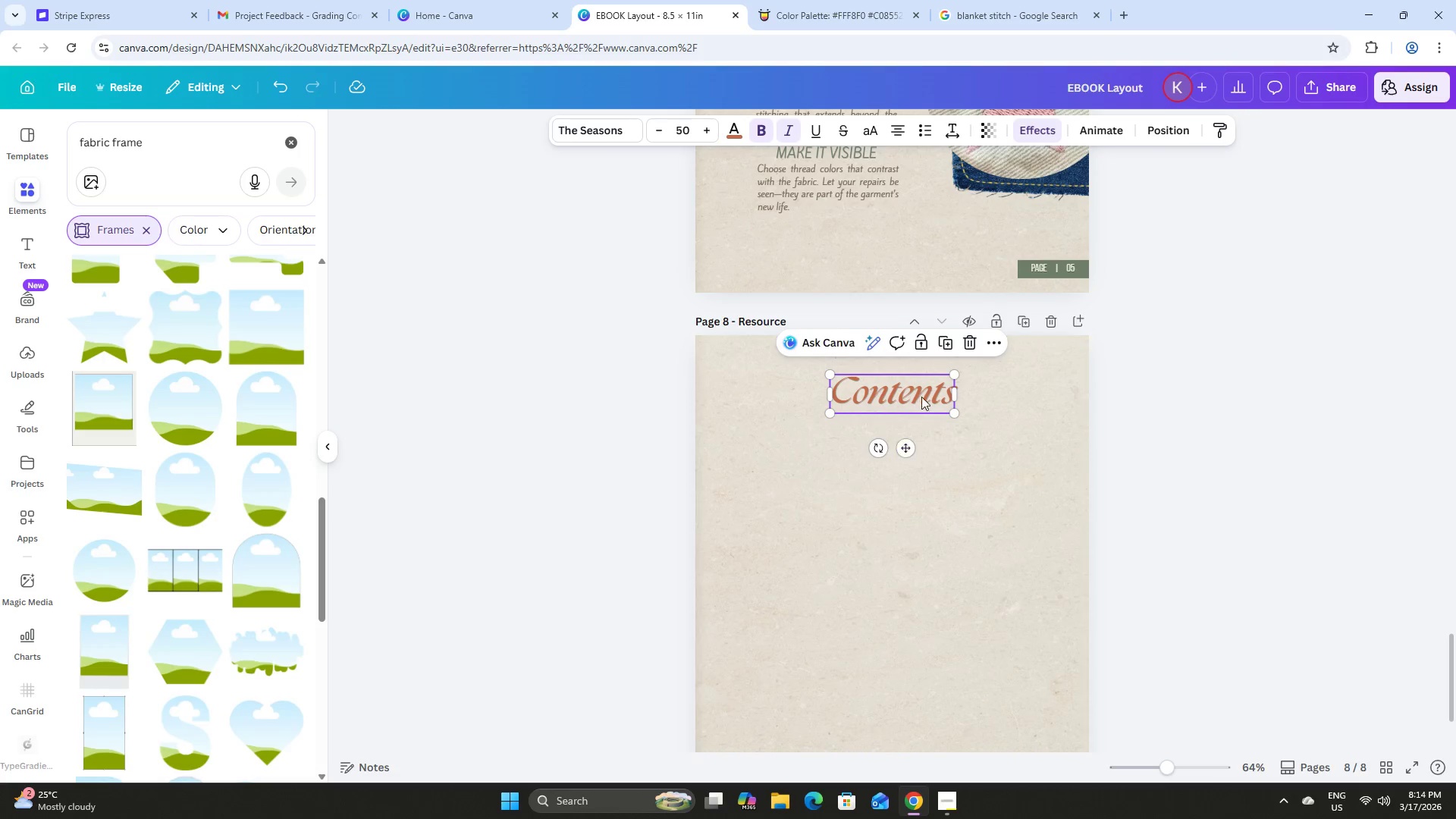 
left_click([922, 394])
 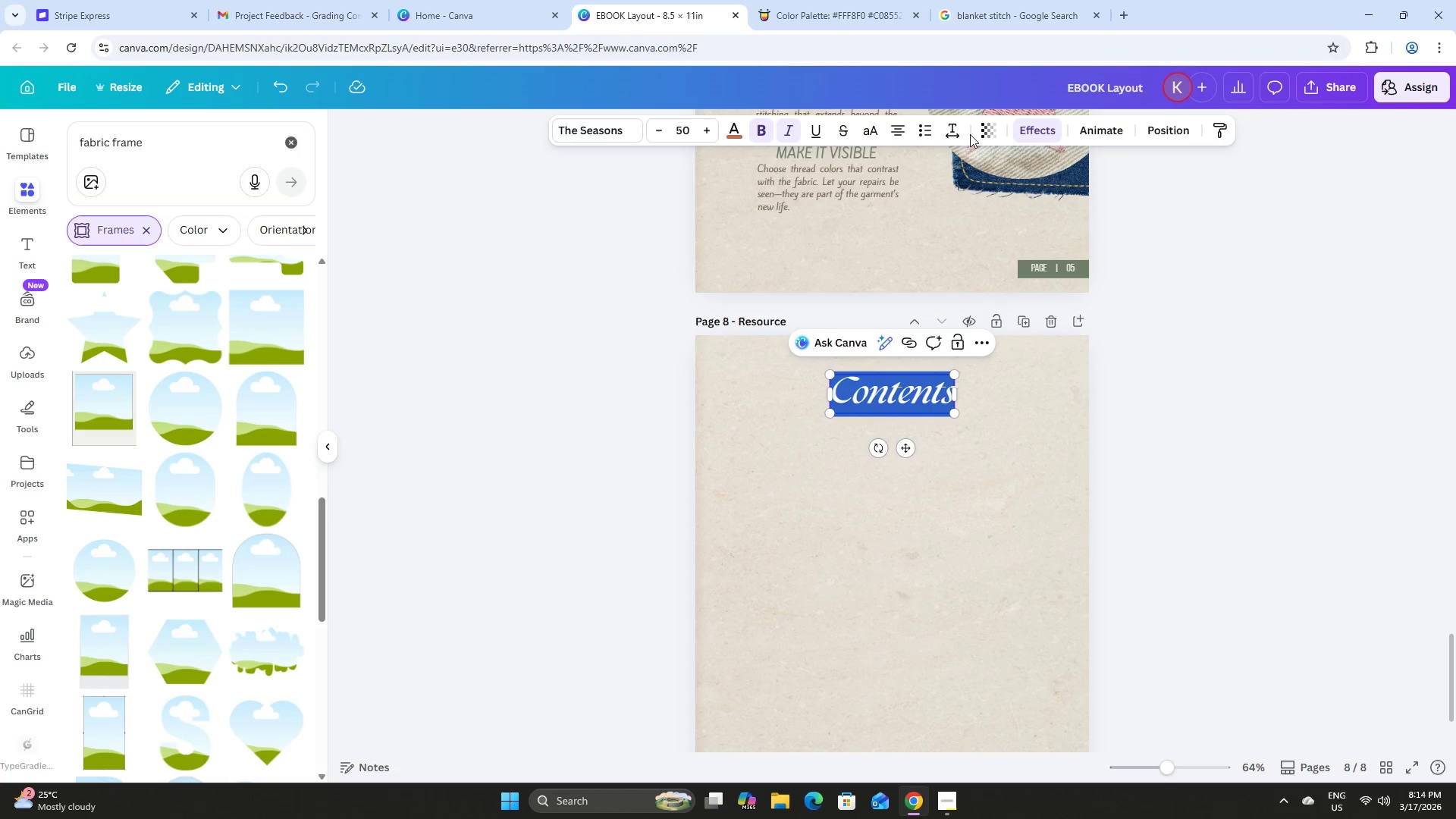 
left_click([952, 126])
 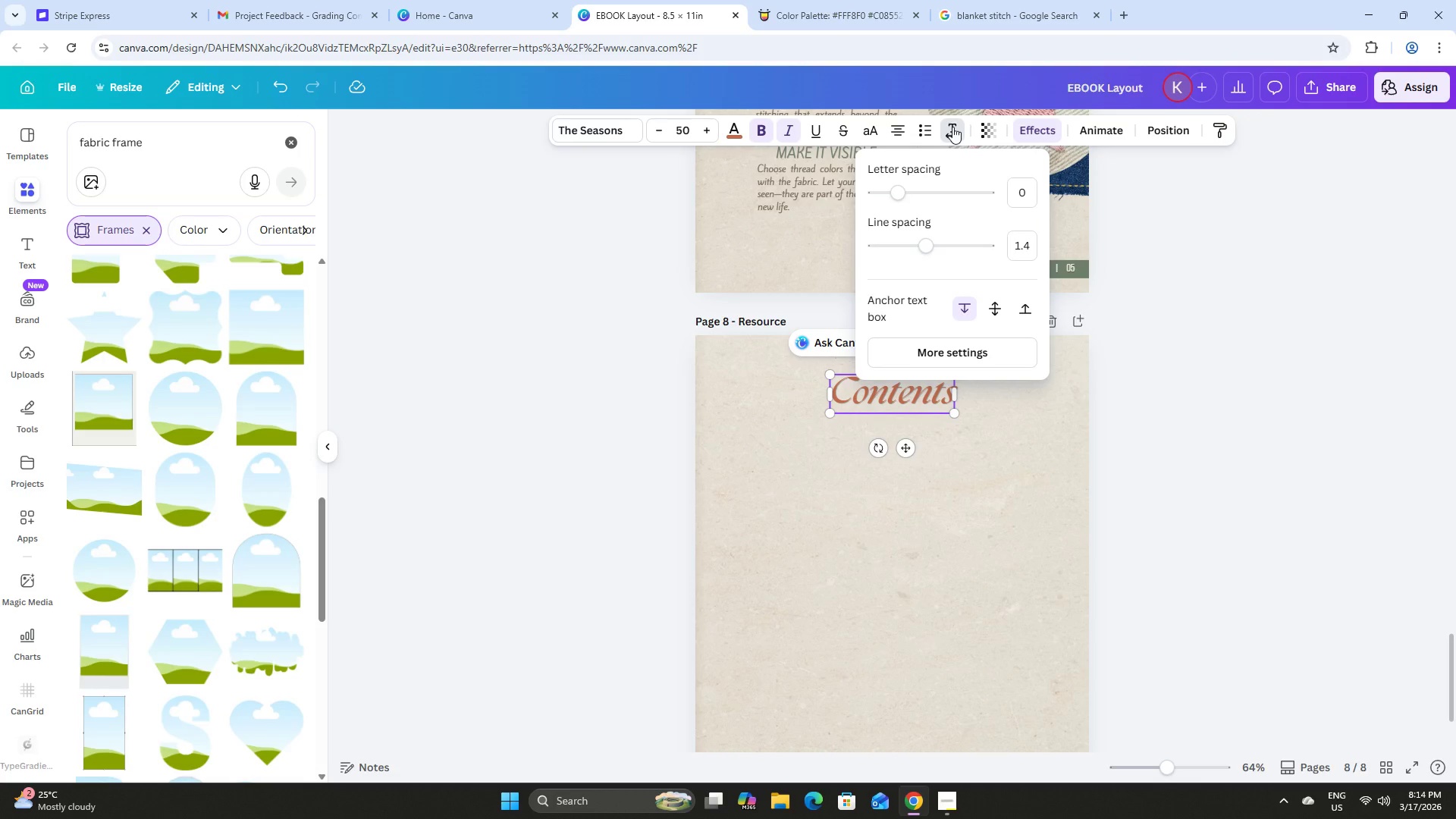 
left_click([952, 127])
 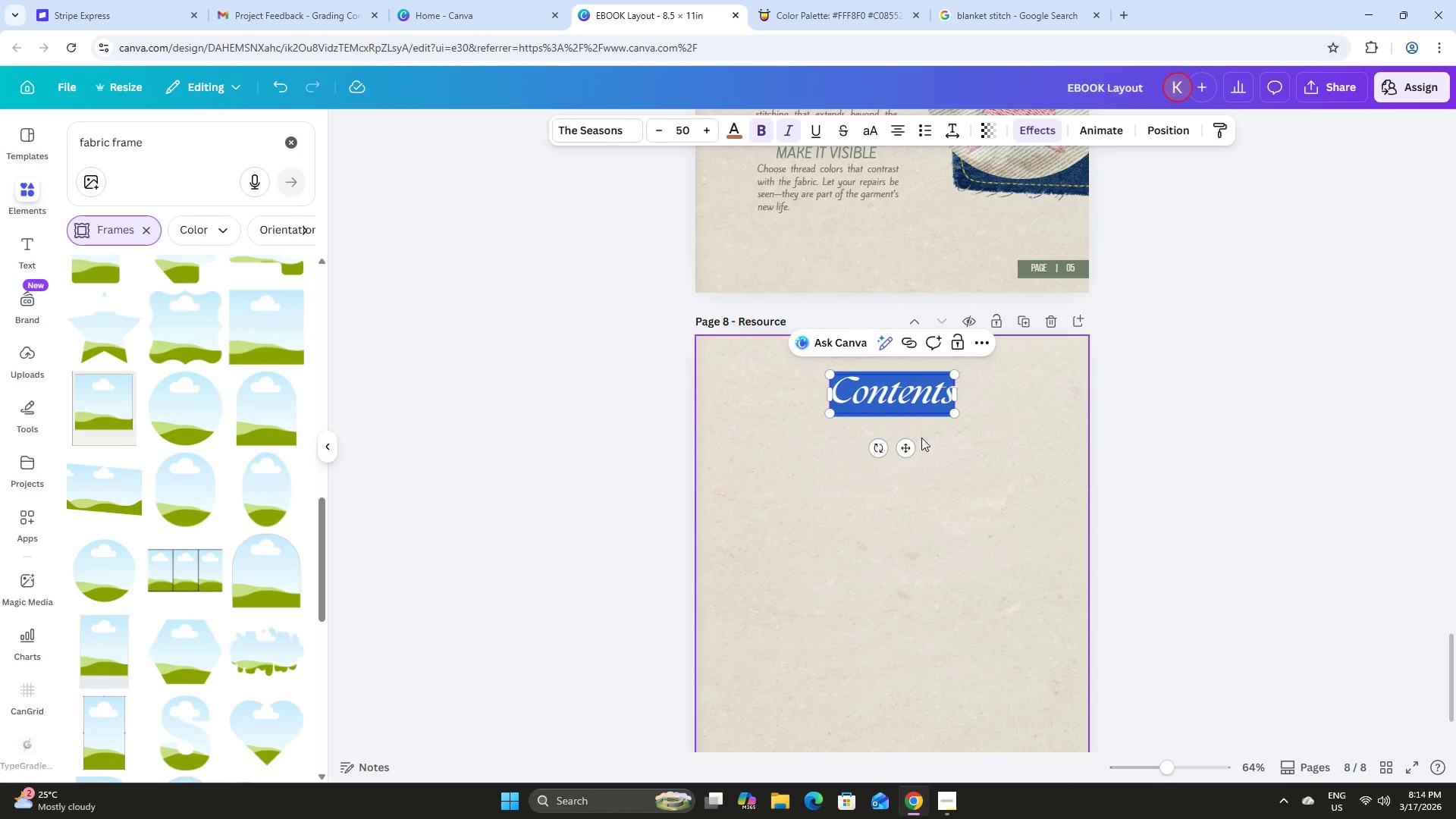 
left_click([916, 387])
 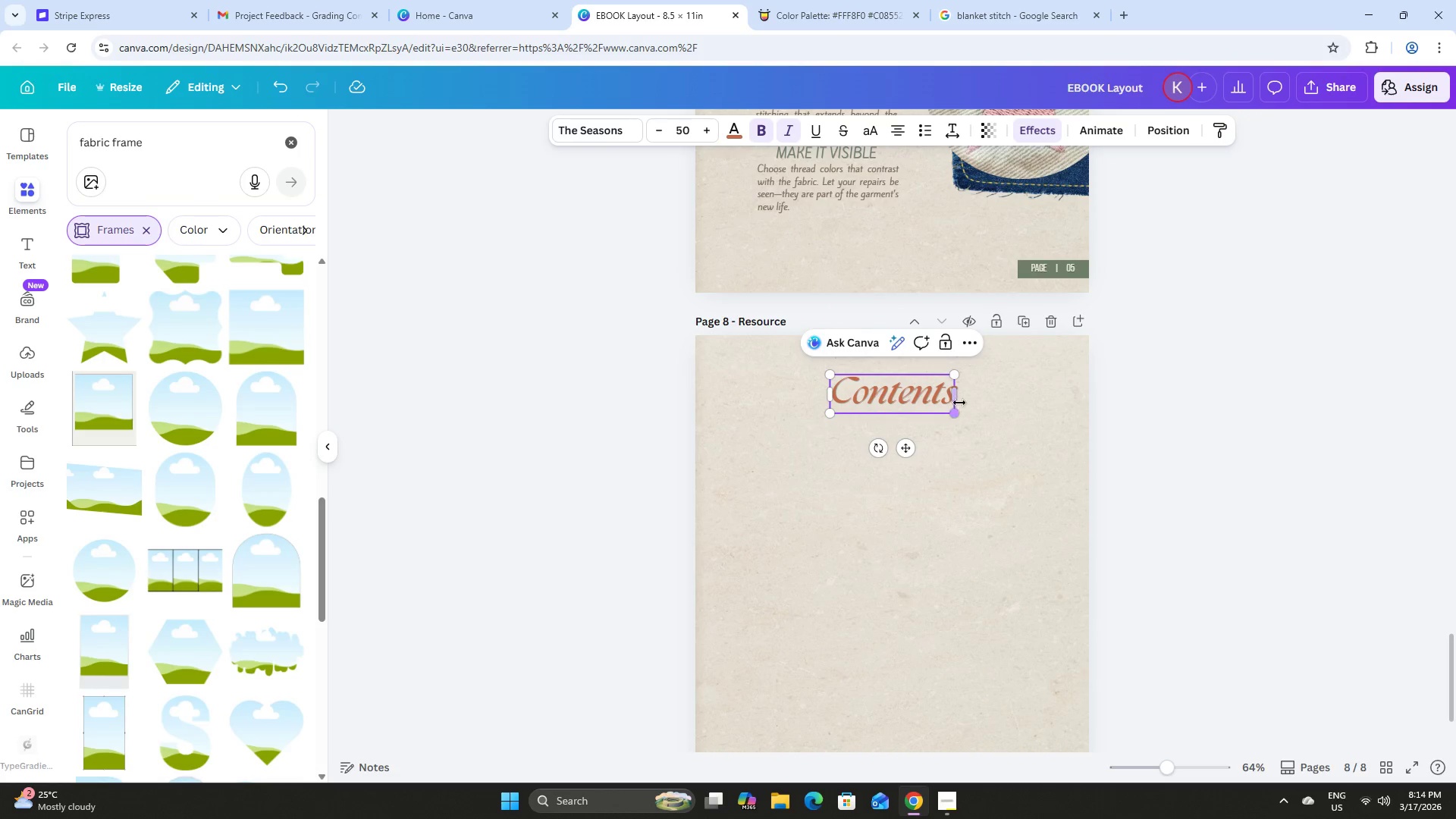 
left_click_drag(start_coordinate=[959, 397], to_coordinate=[1062, 395])
 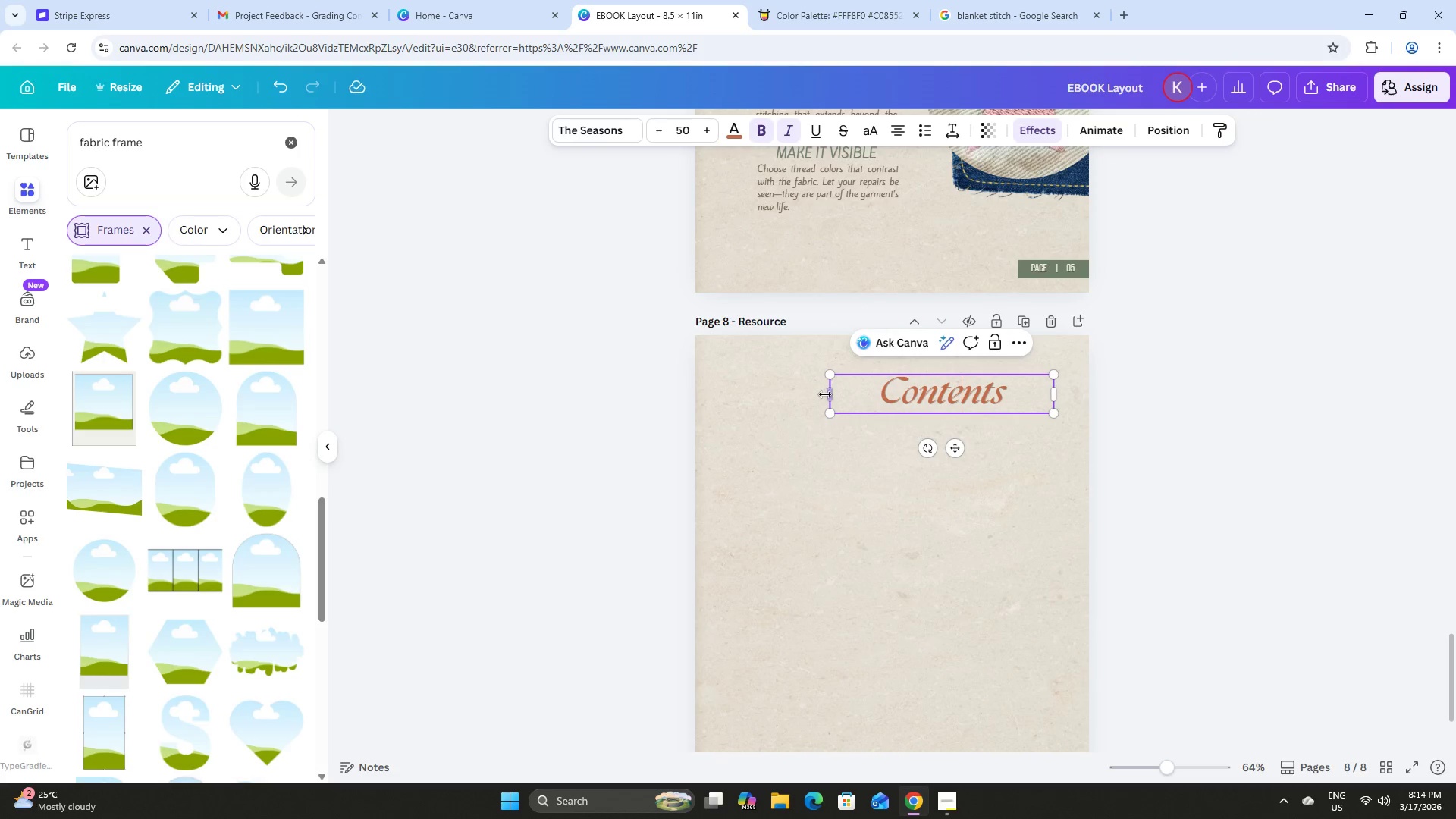 
left_click_drag(start_coordinate=[825, 394], to_coordinate=[730, 391])
 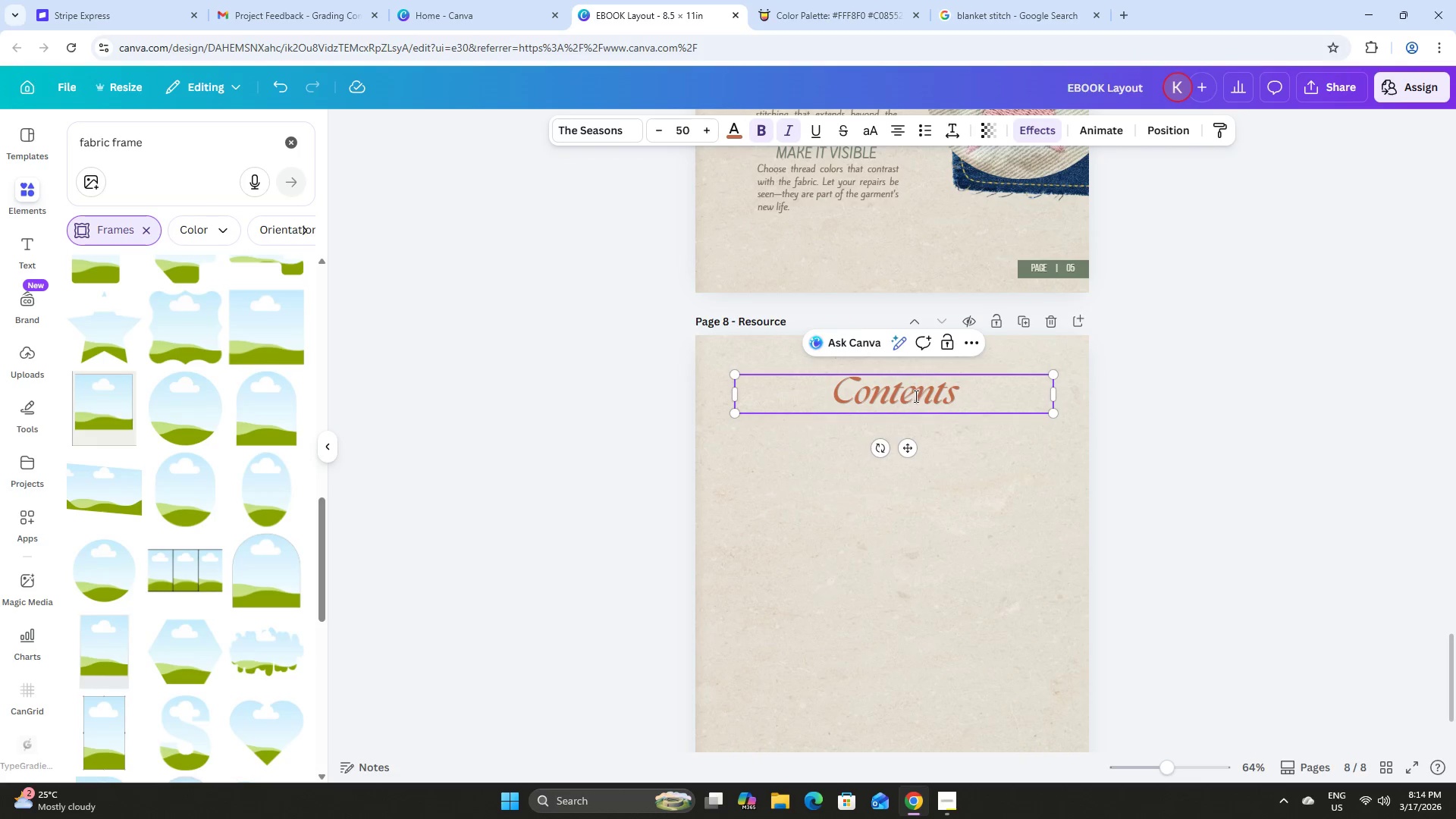 
left_click_drag(start_coordinate=[916, 396], to_coordinate=[924, 396])
 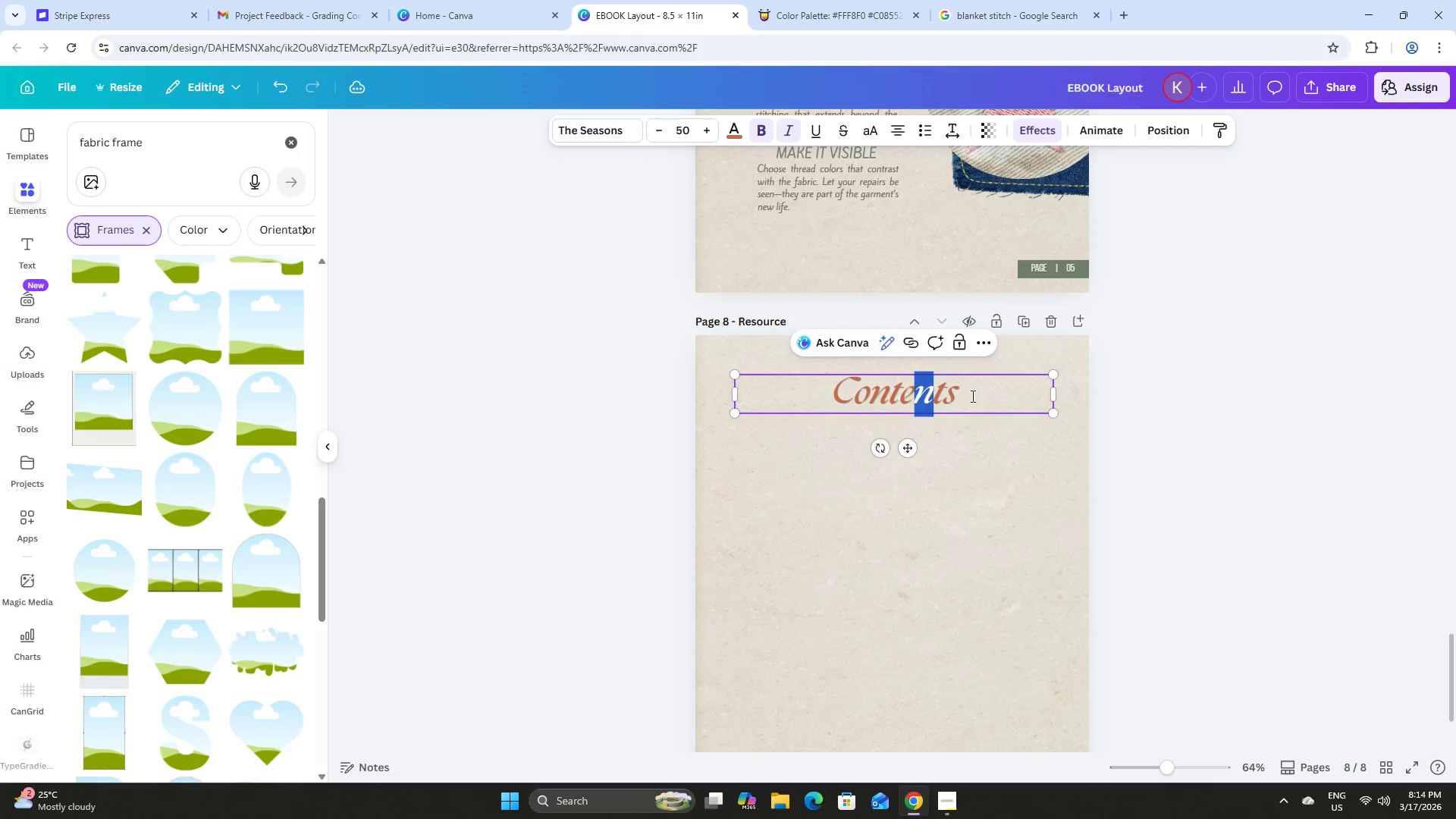 
left_click_drag(start_coordinate=[971, 396], to_coordinate=[802, 396])
 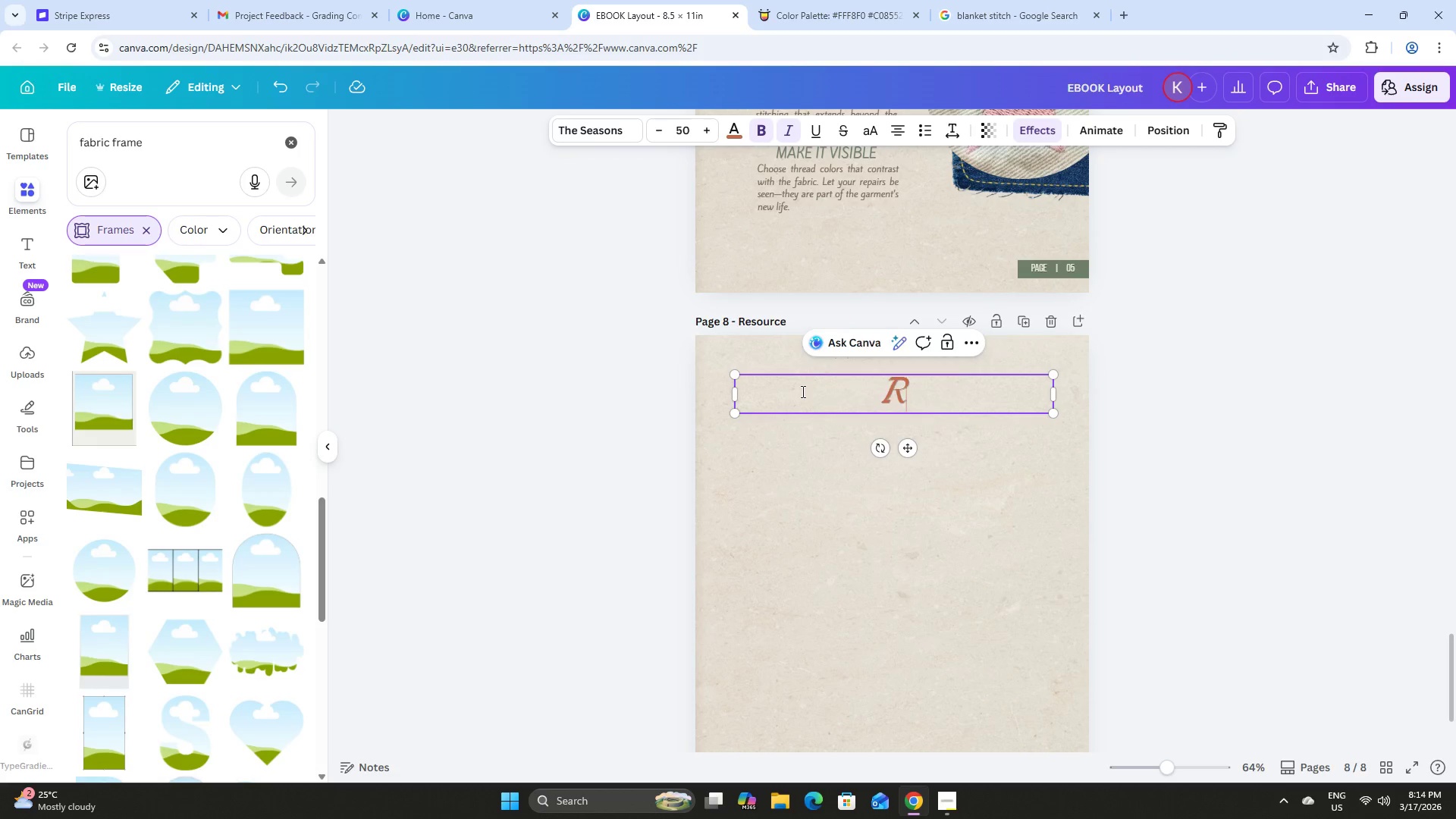 
type(Resources & Next Steps)
 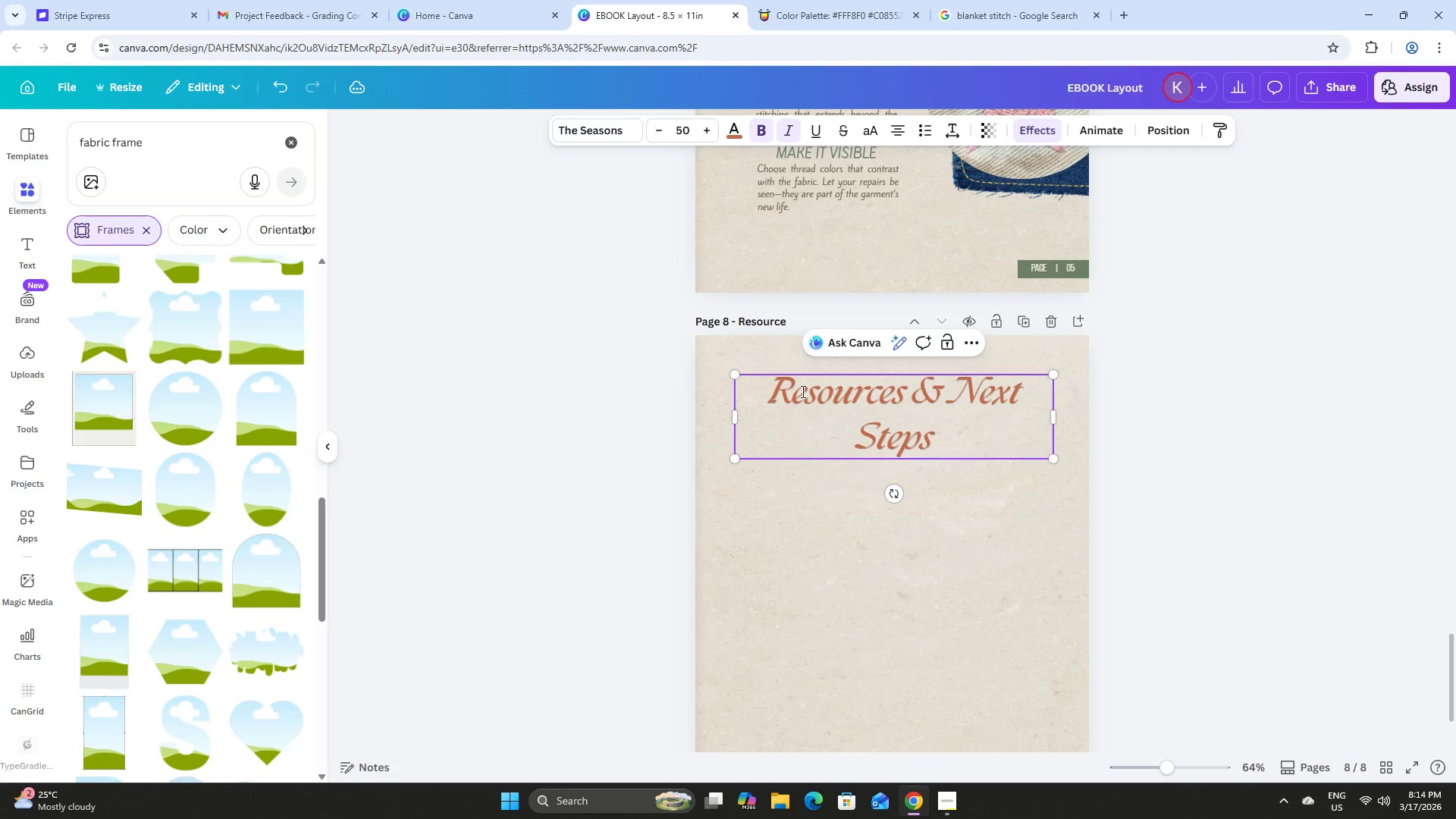 
double_click([927, 397])
 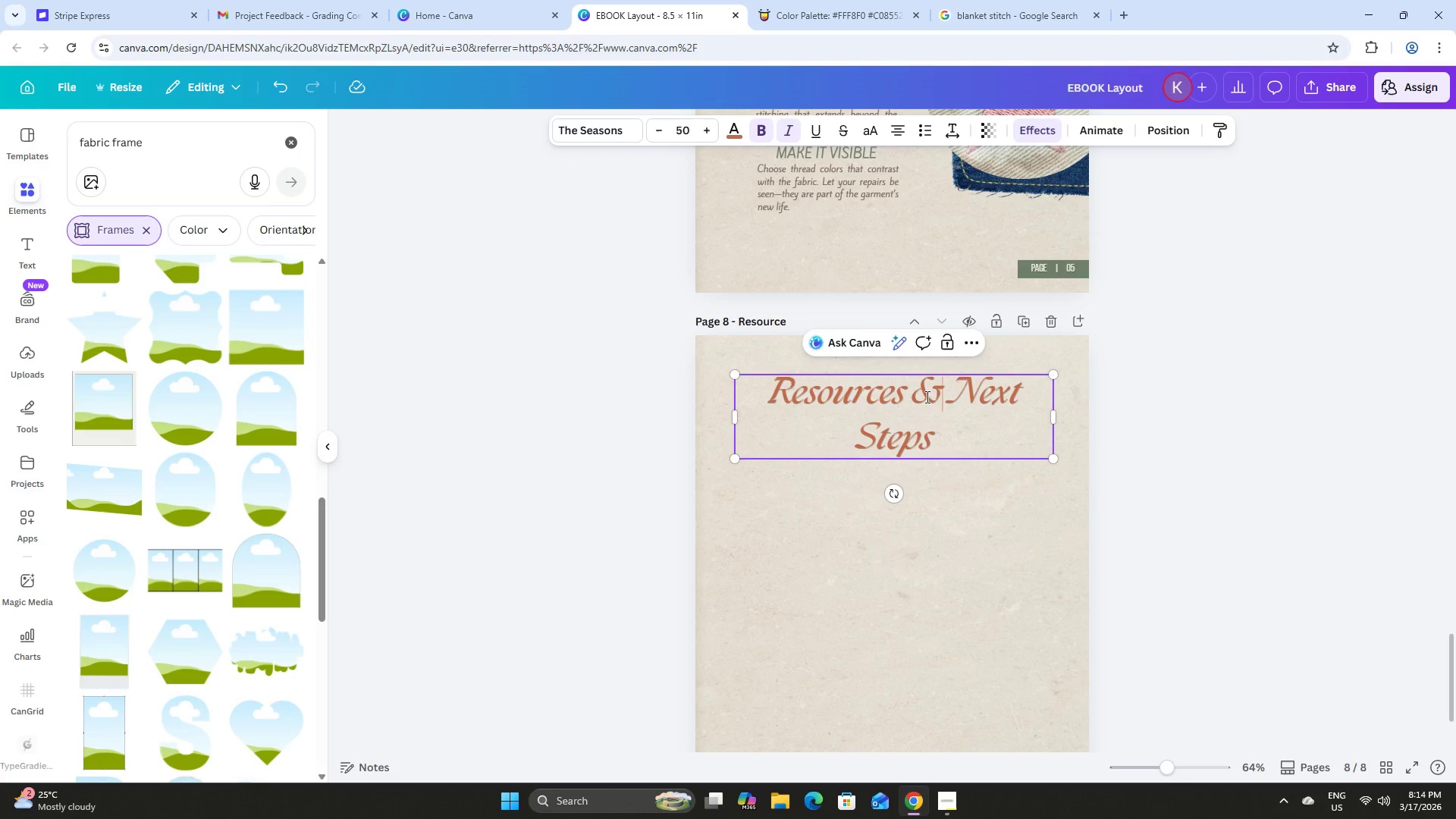 
triple_click([922, 394])
 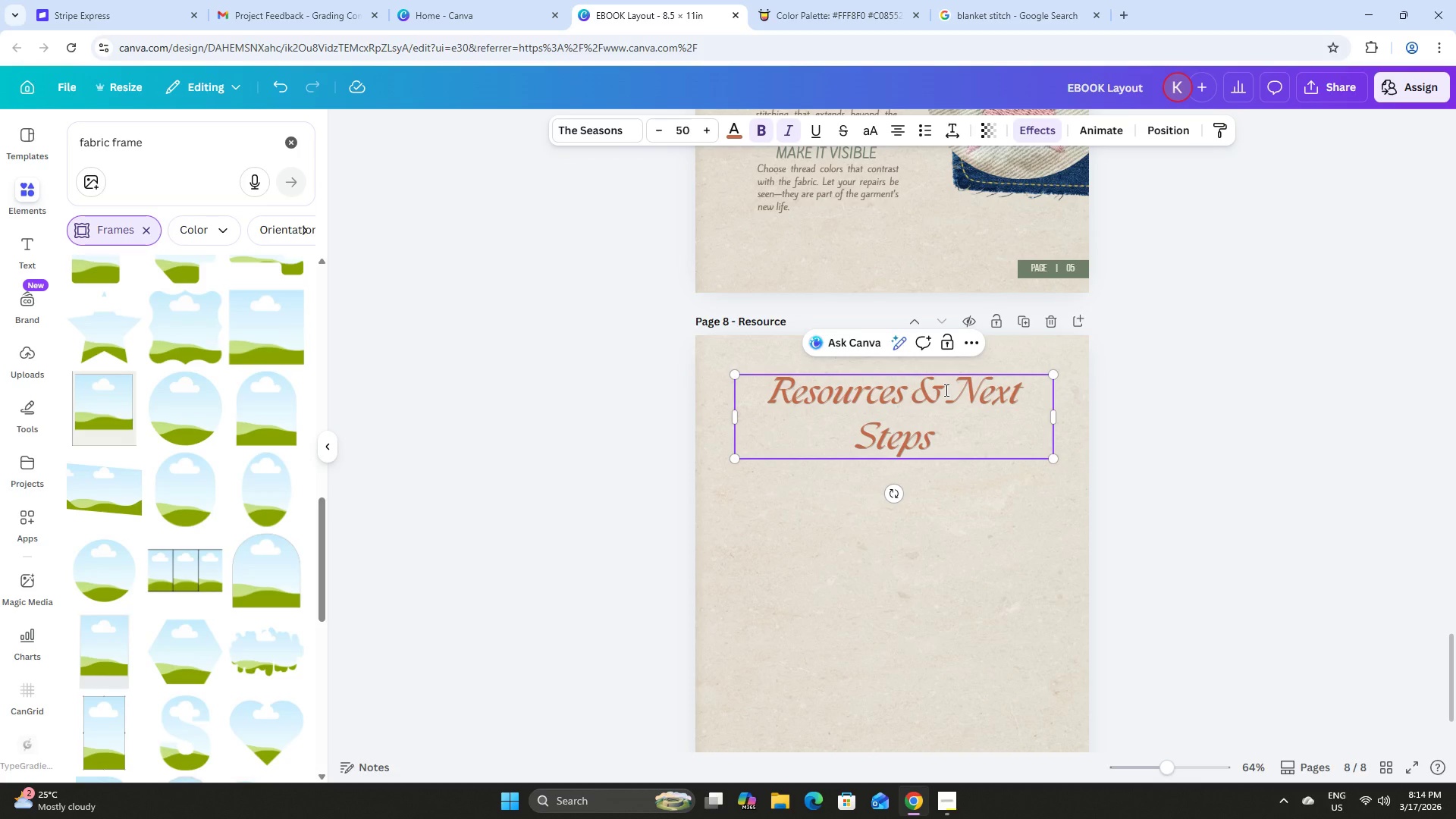 
key(Backspace)
 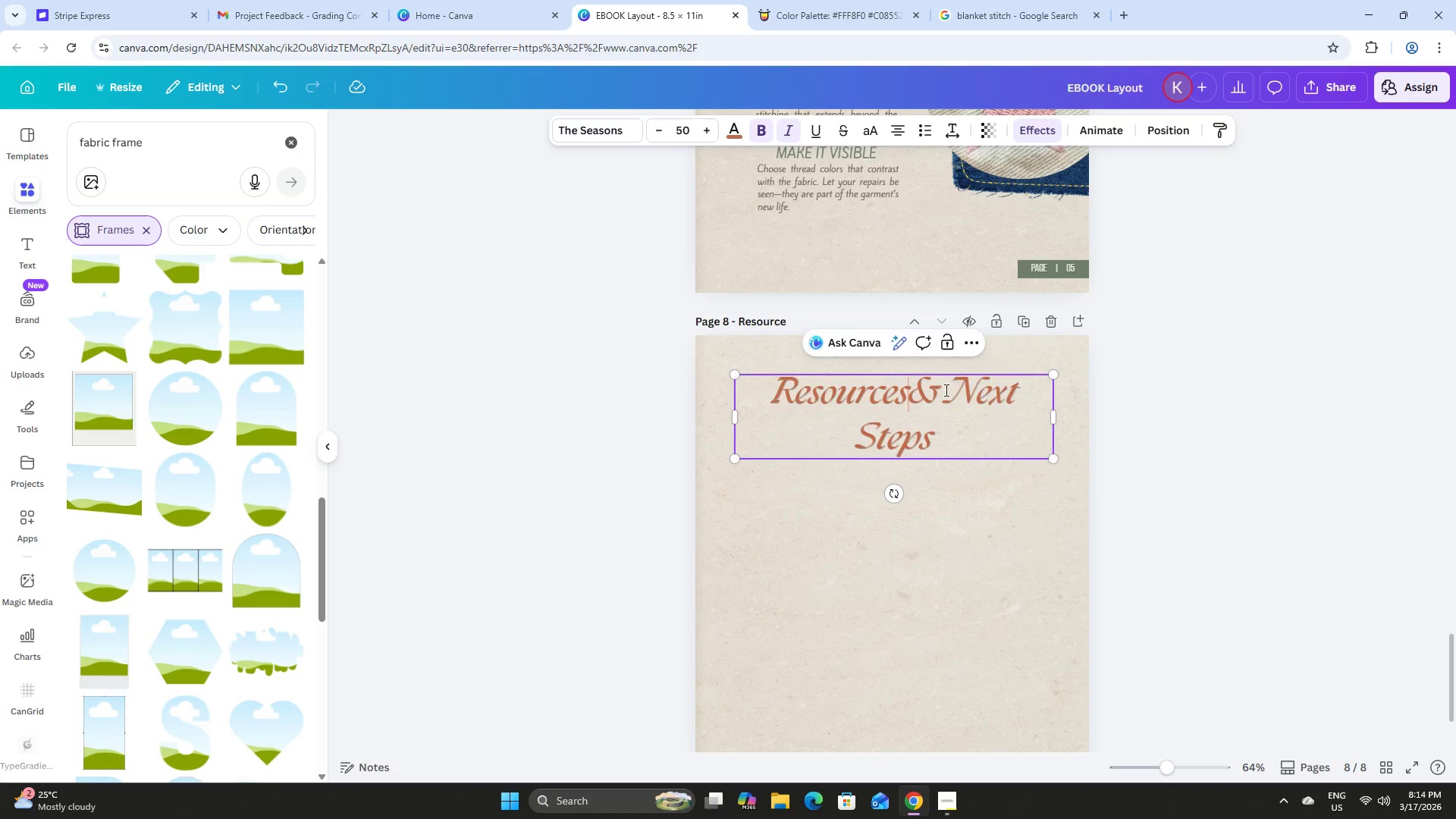 
key(Enter)
 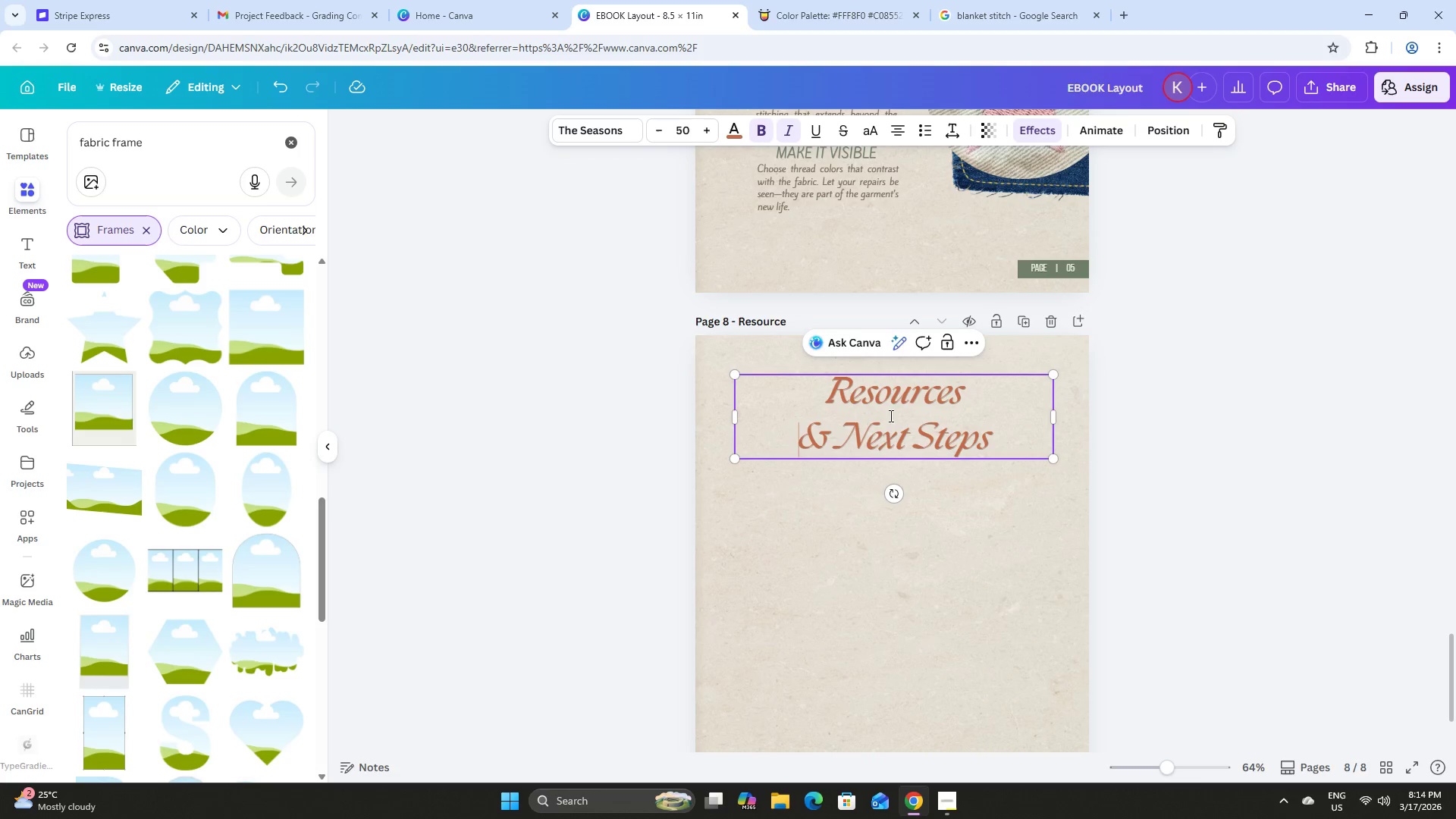 
left_click([850, 439])
 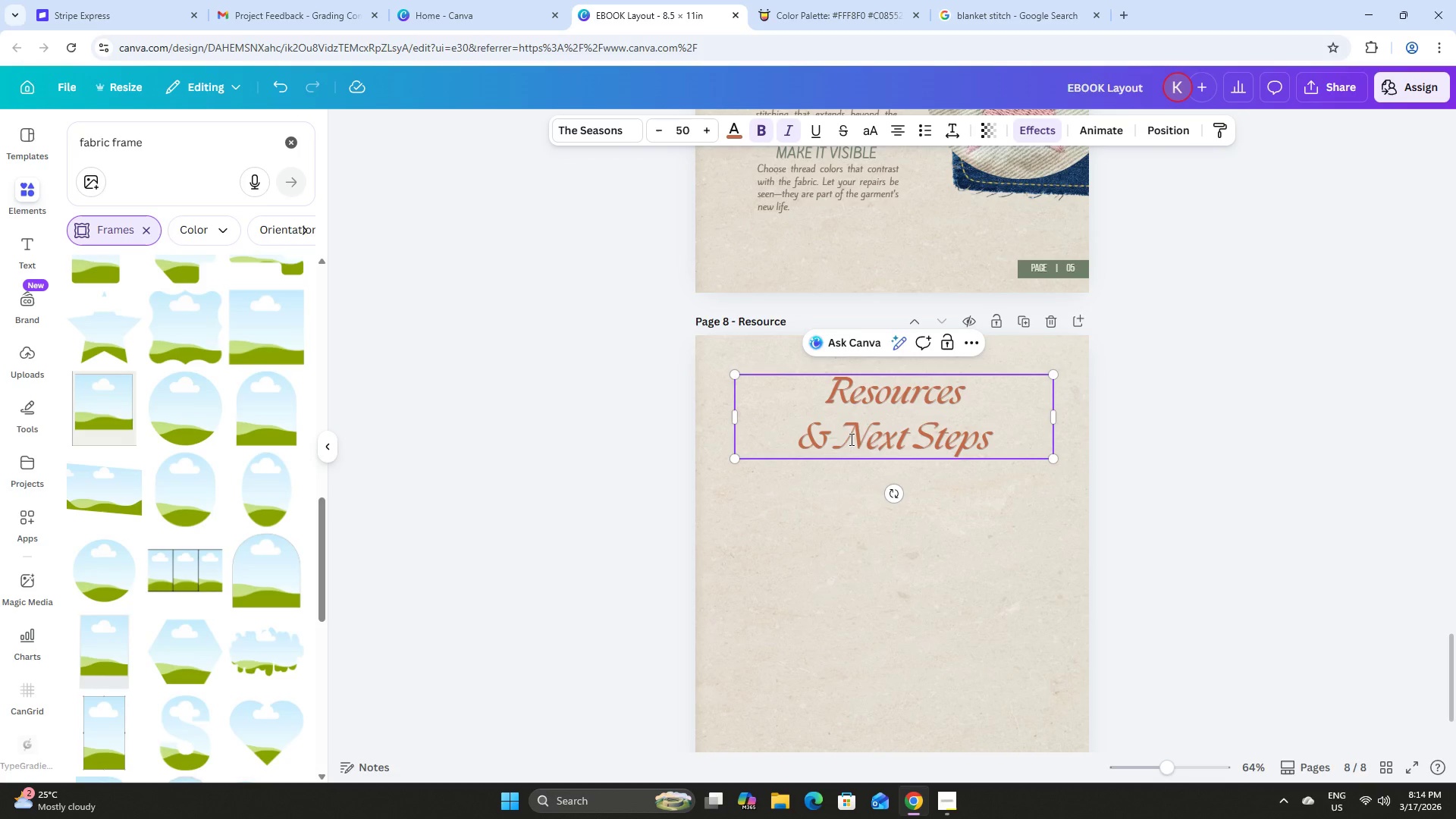 
key(Backspace)
 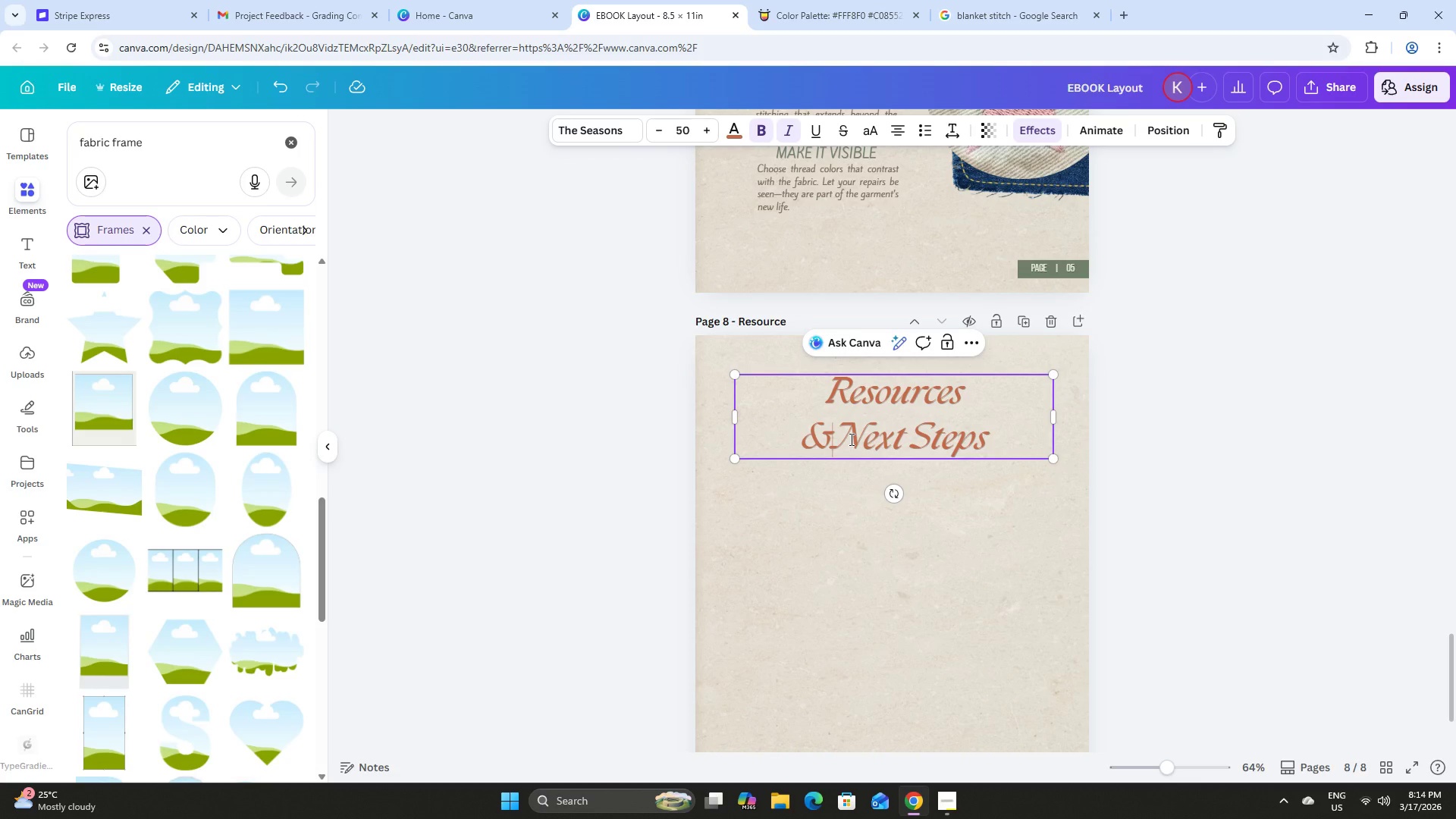 
key(Enter)
 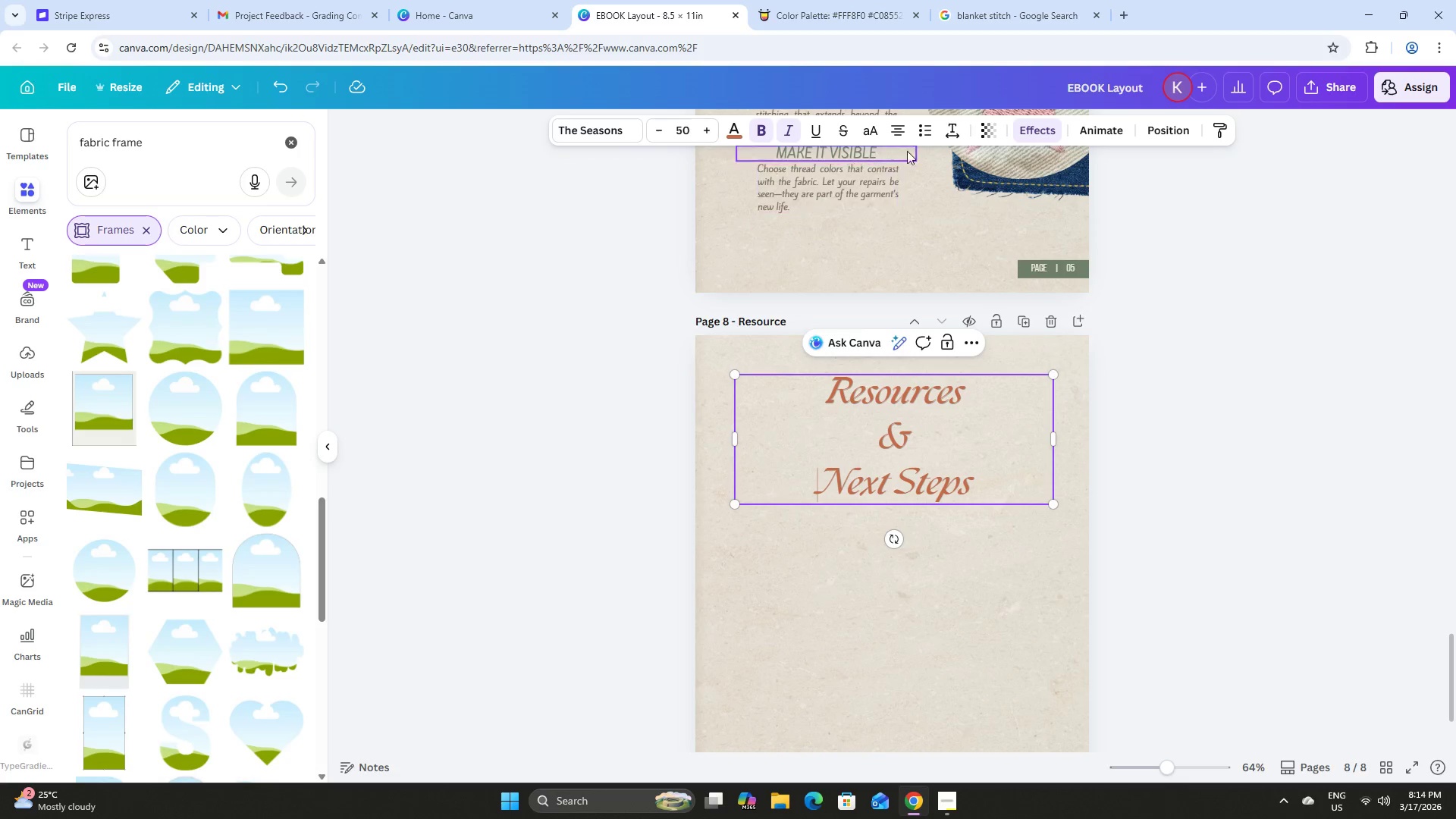 
left_click([897, 128])
 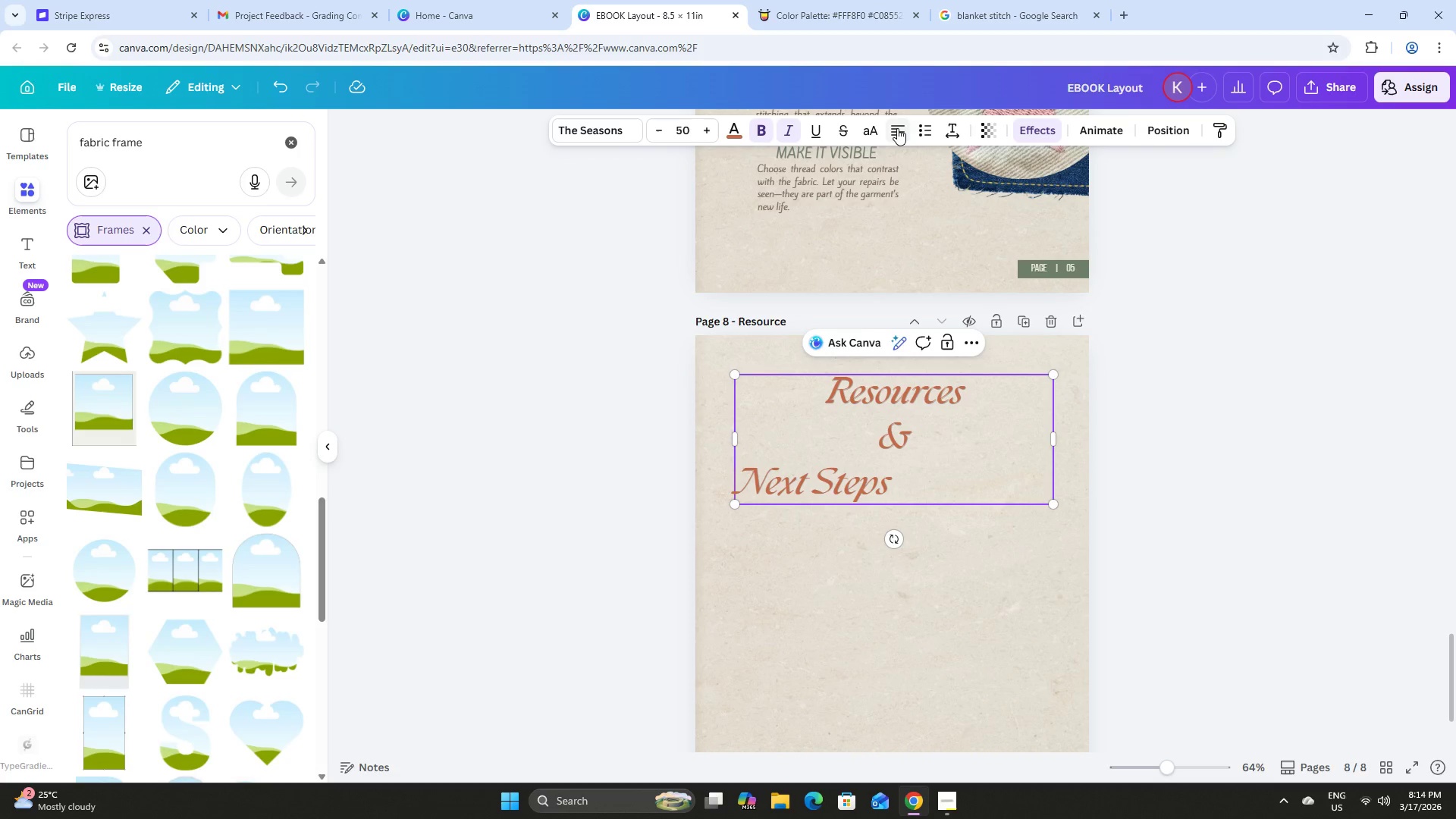 
left_click([897, 128])
 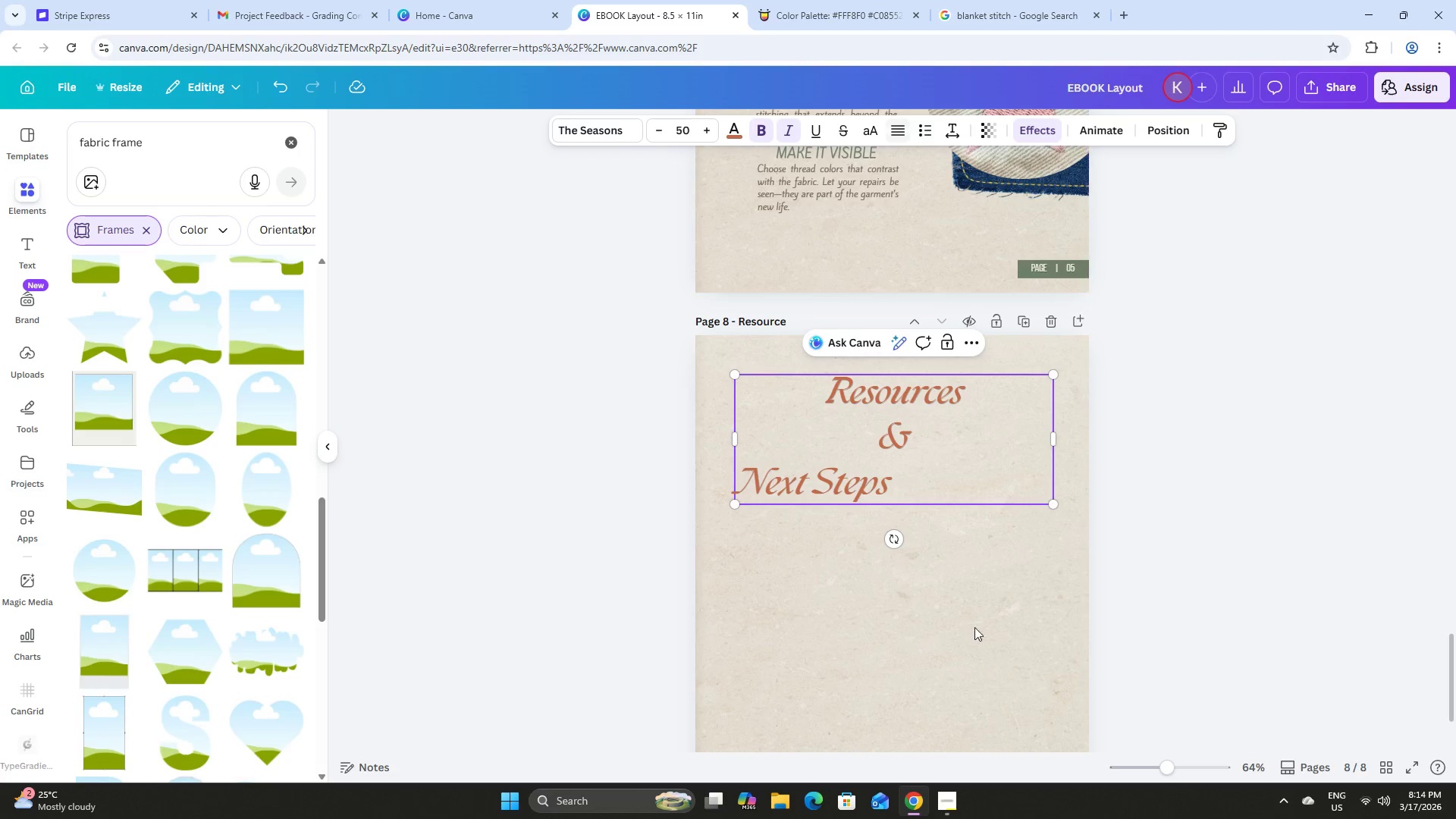 
left_click([960, 690])
 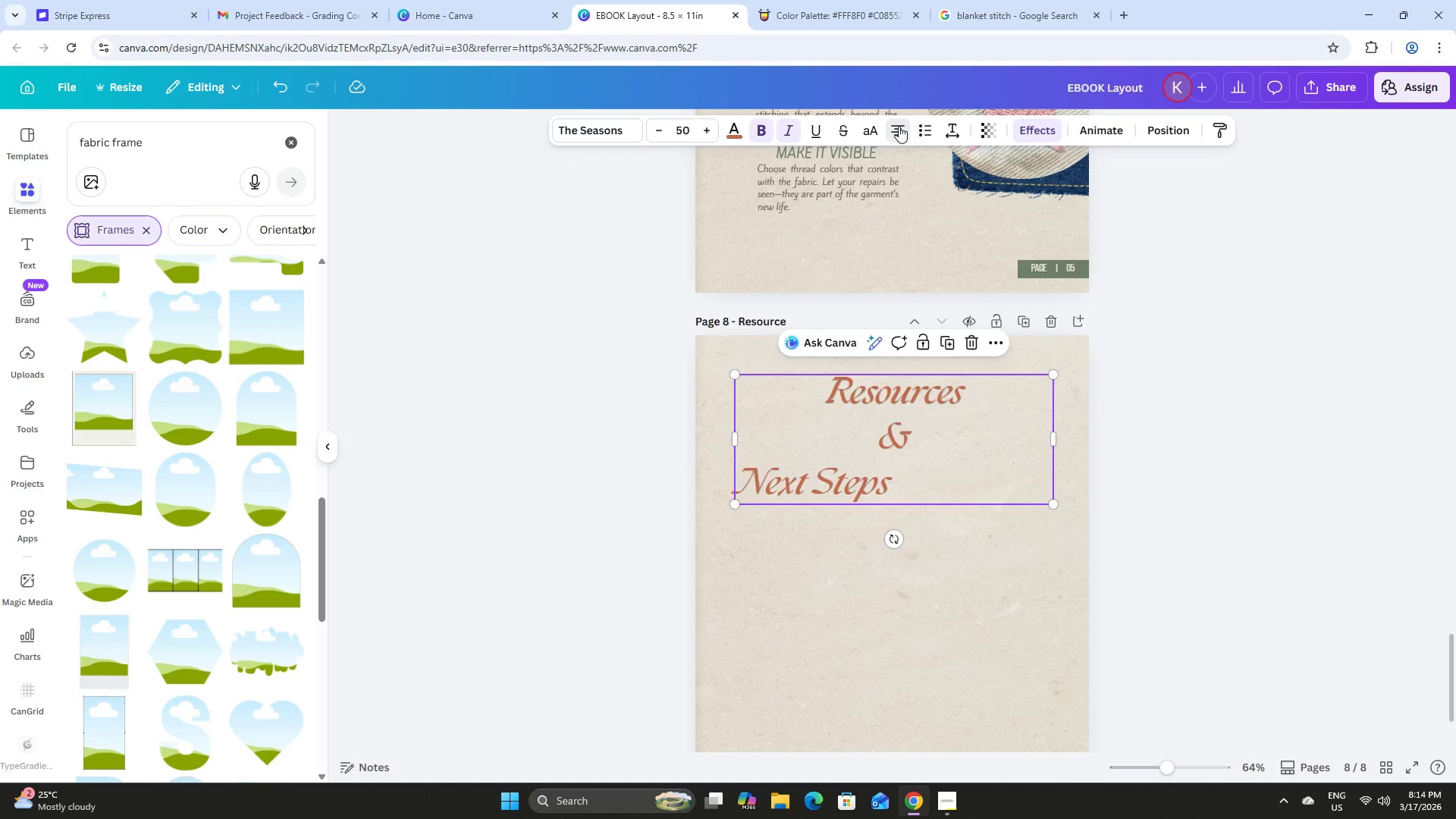 
double_click([898, 125])
 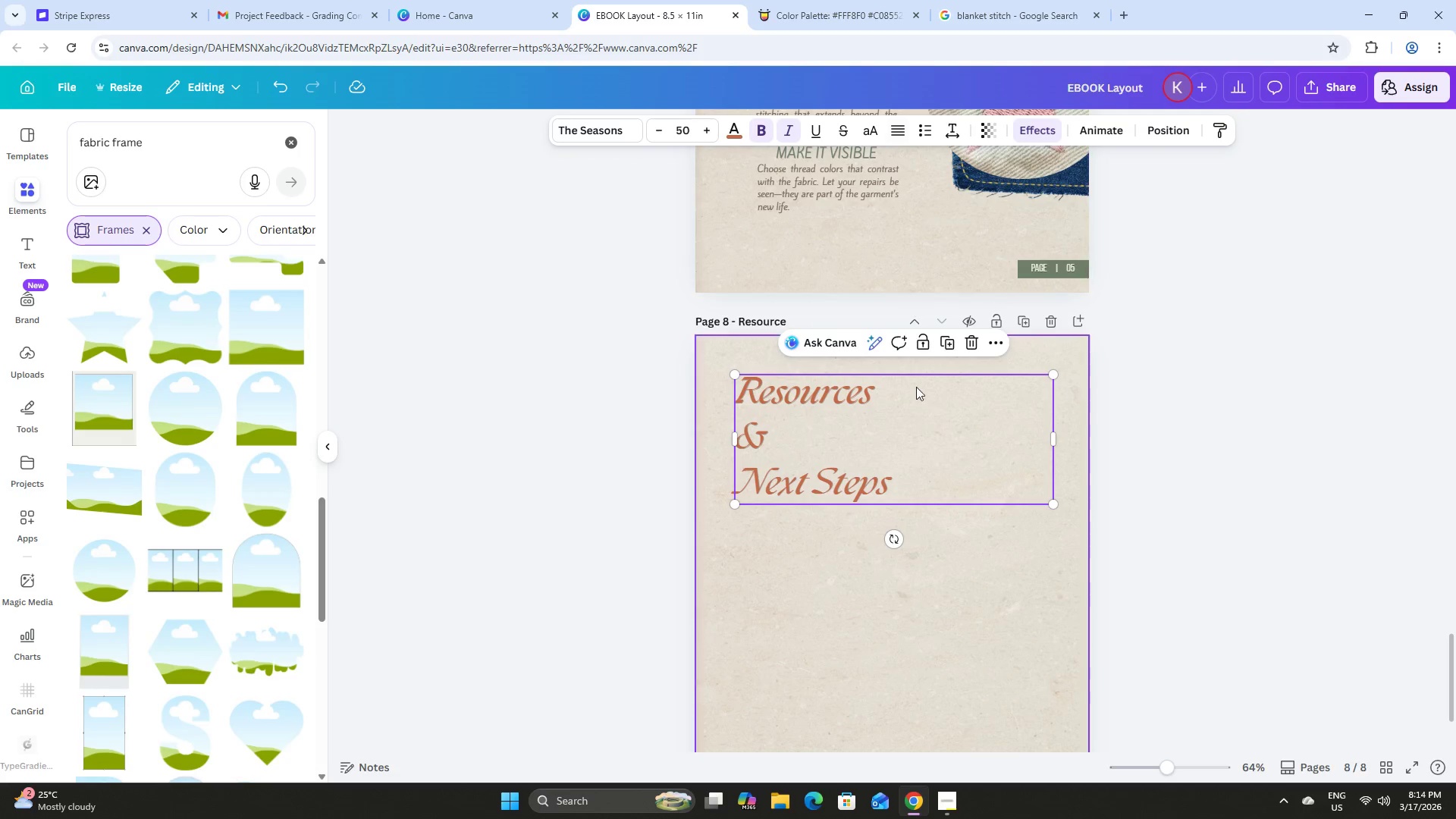 
left_click([907, 424])
 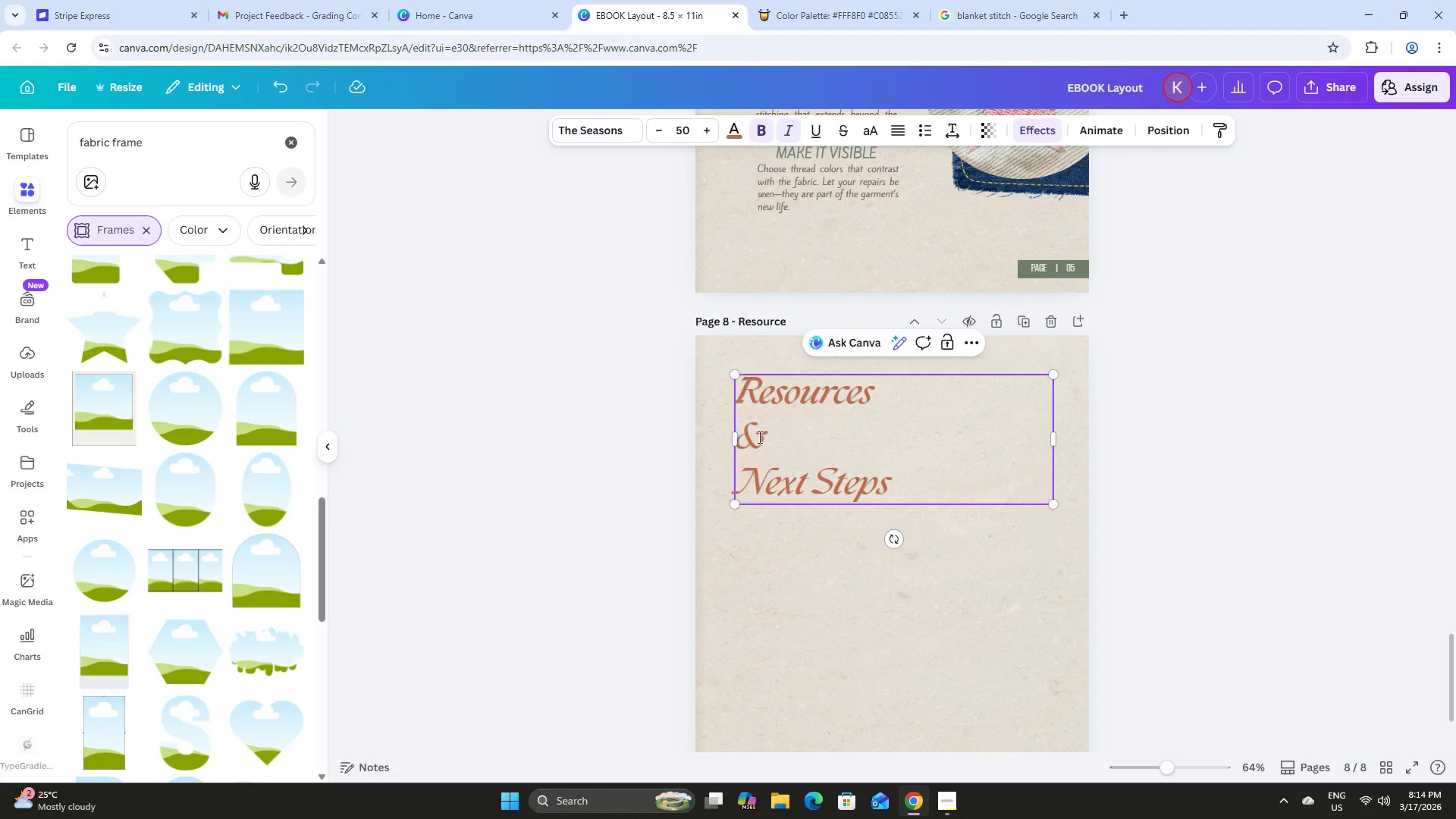 
left_click_drag(start_coordinate=[764, 438], to_coordinate=[703, 430])
 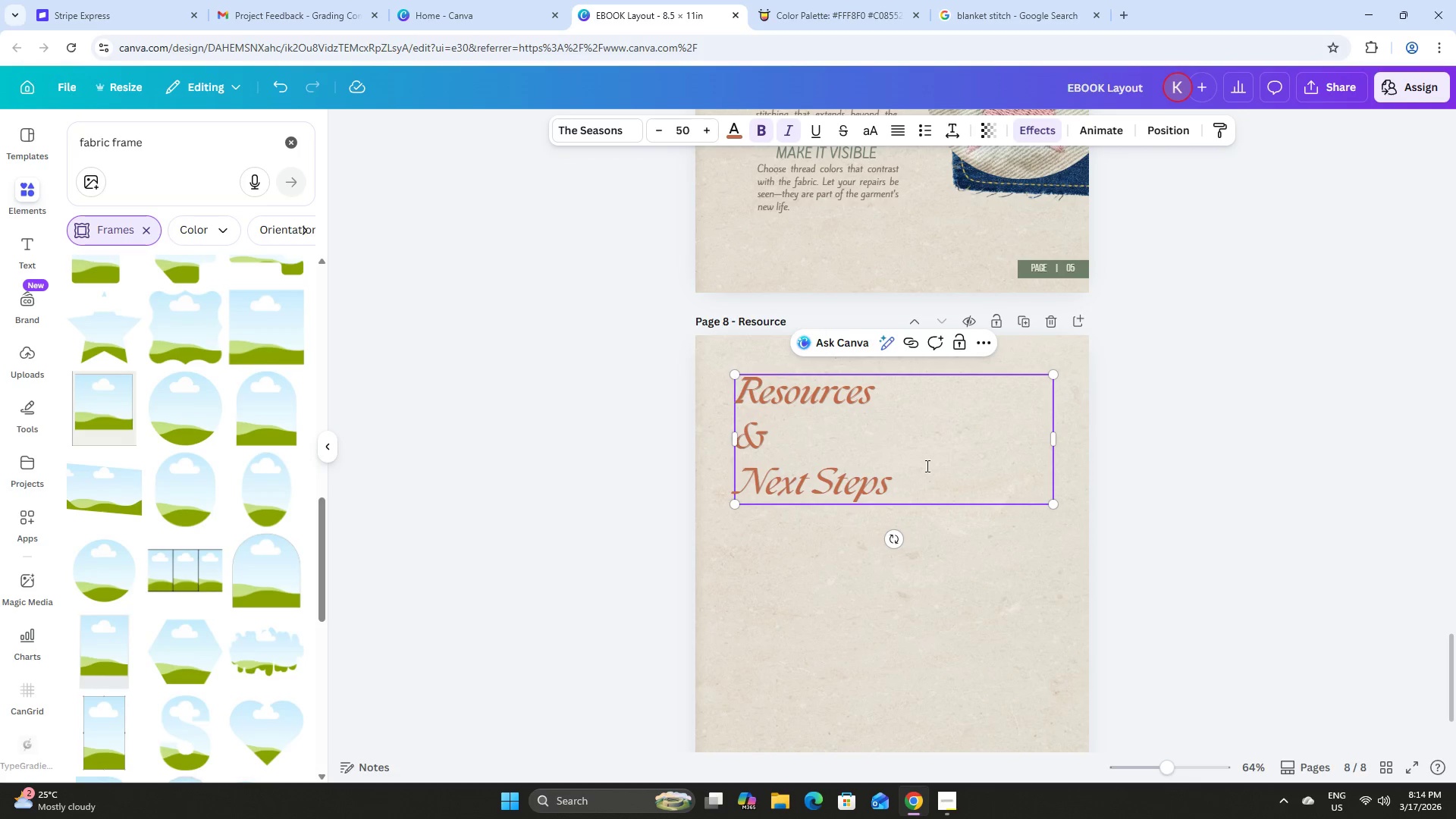 
left_click([928, 466])
 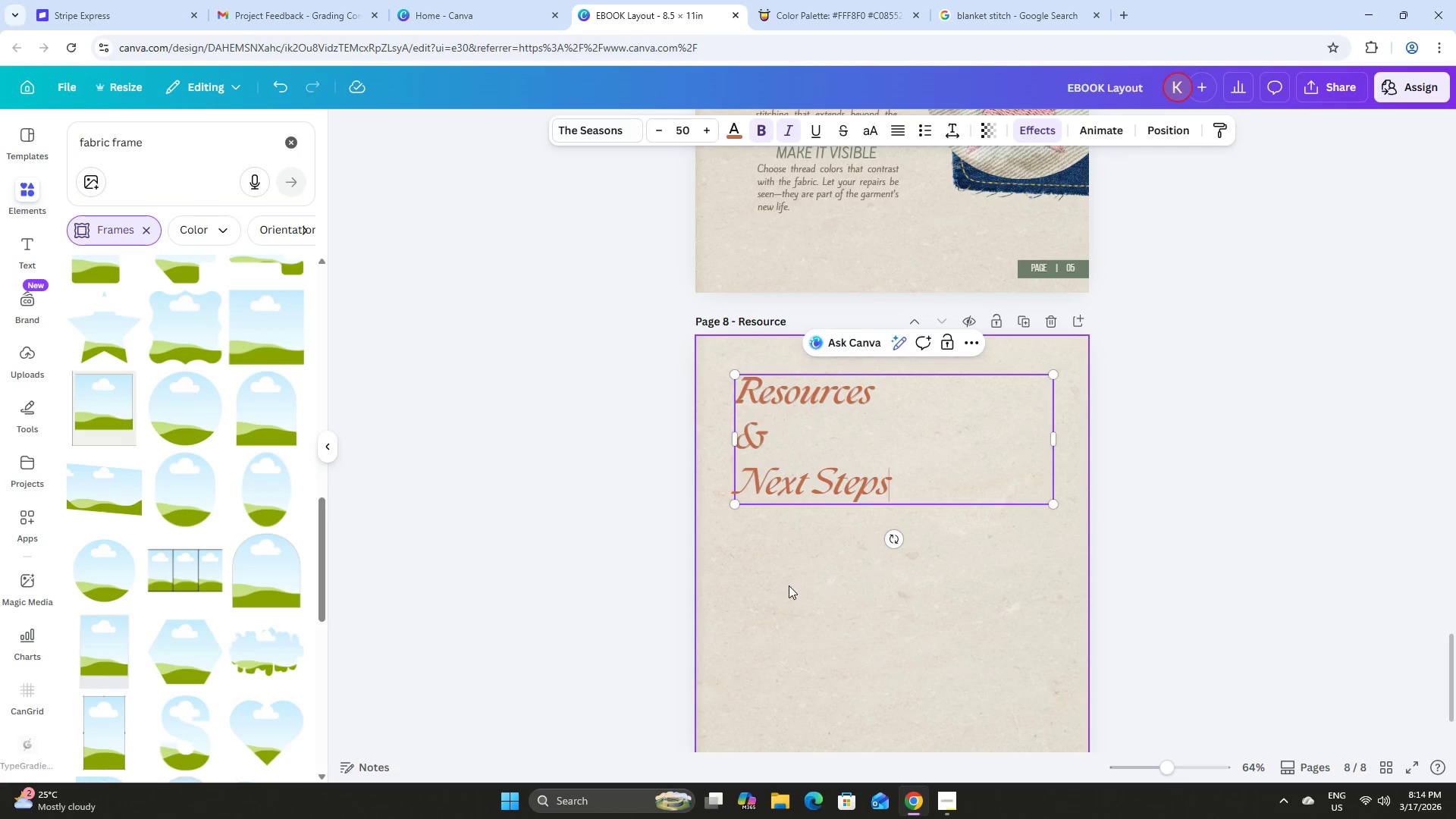 
triple_click([806, 389])
 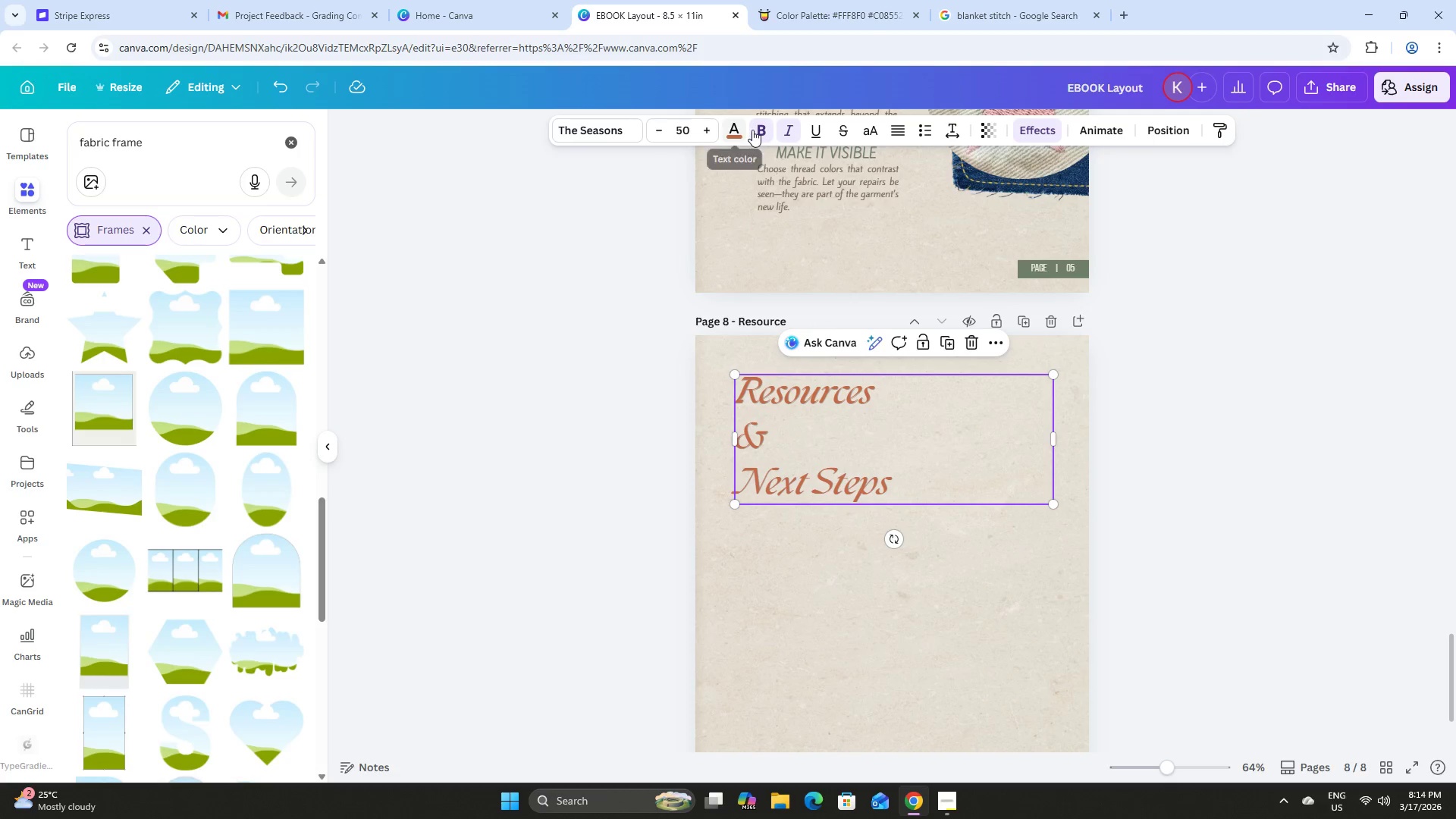 
double_click([760, 127])
 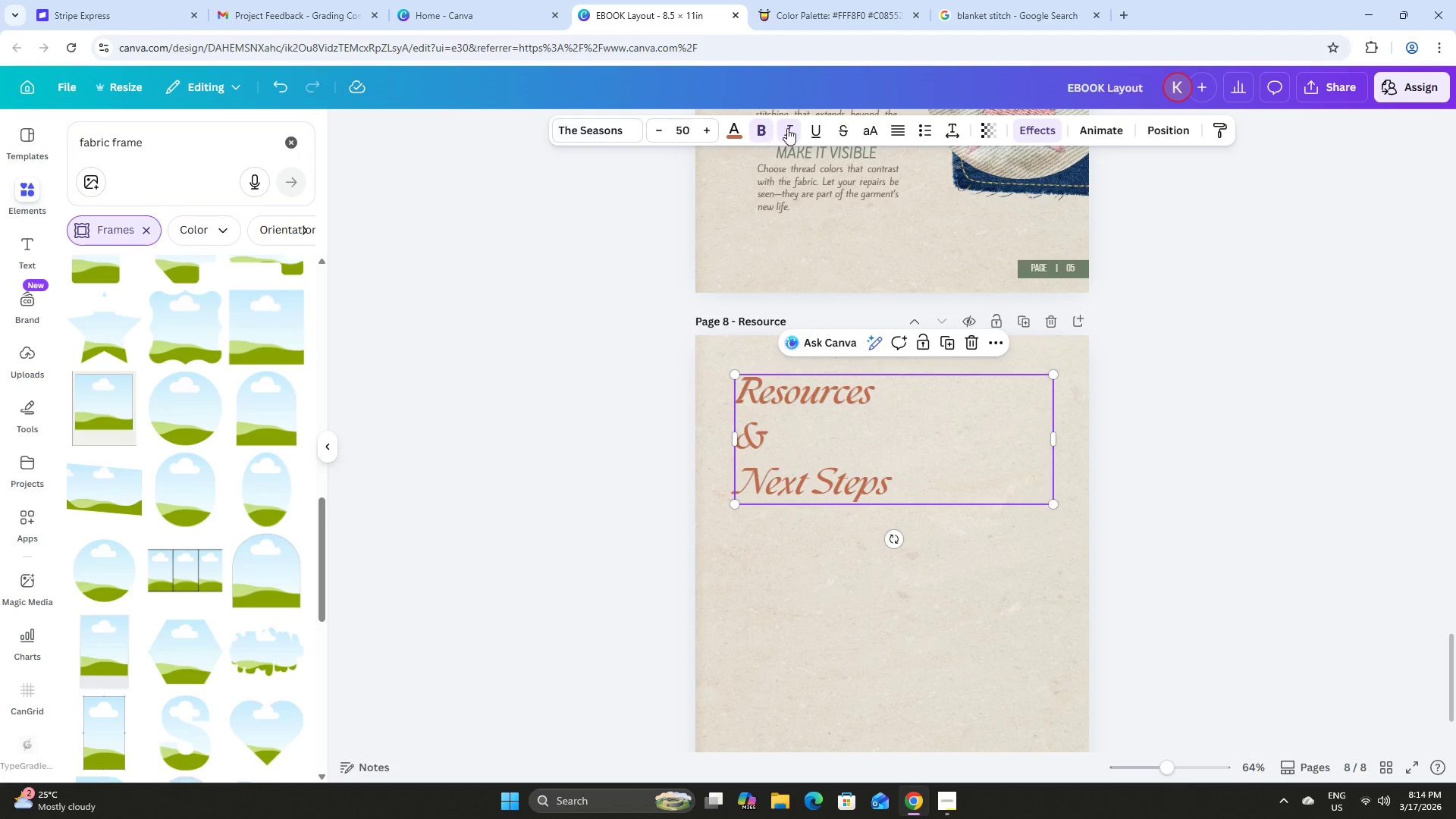 
left_click([787, 128])
 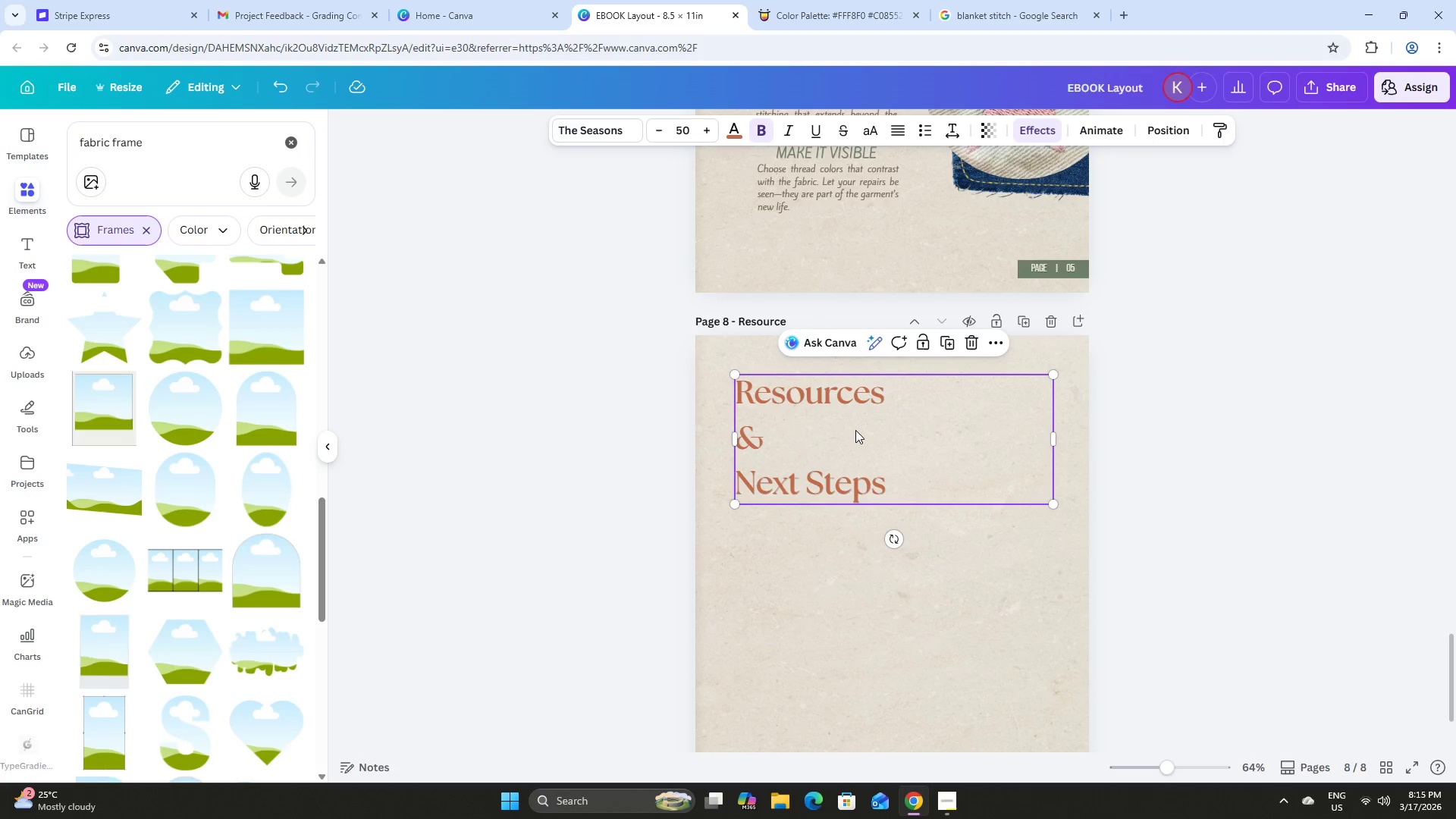 
left_click([855, 430])
 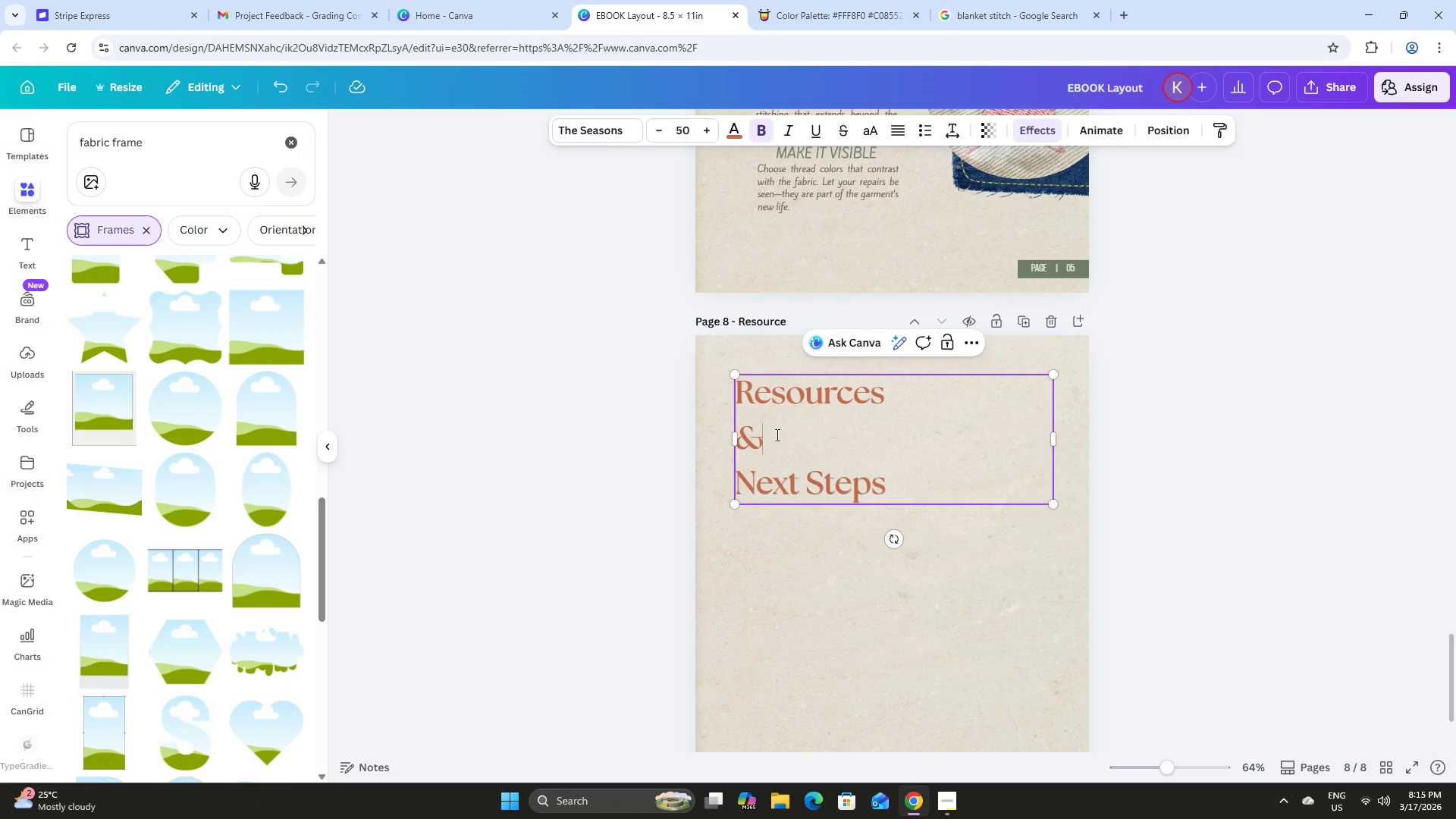 
left_click_drag(start_coordinate=[767, 438], to_coordinate=[699, 423])
 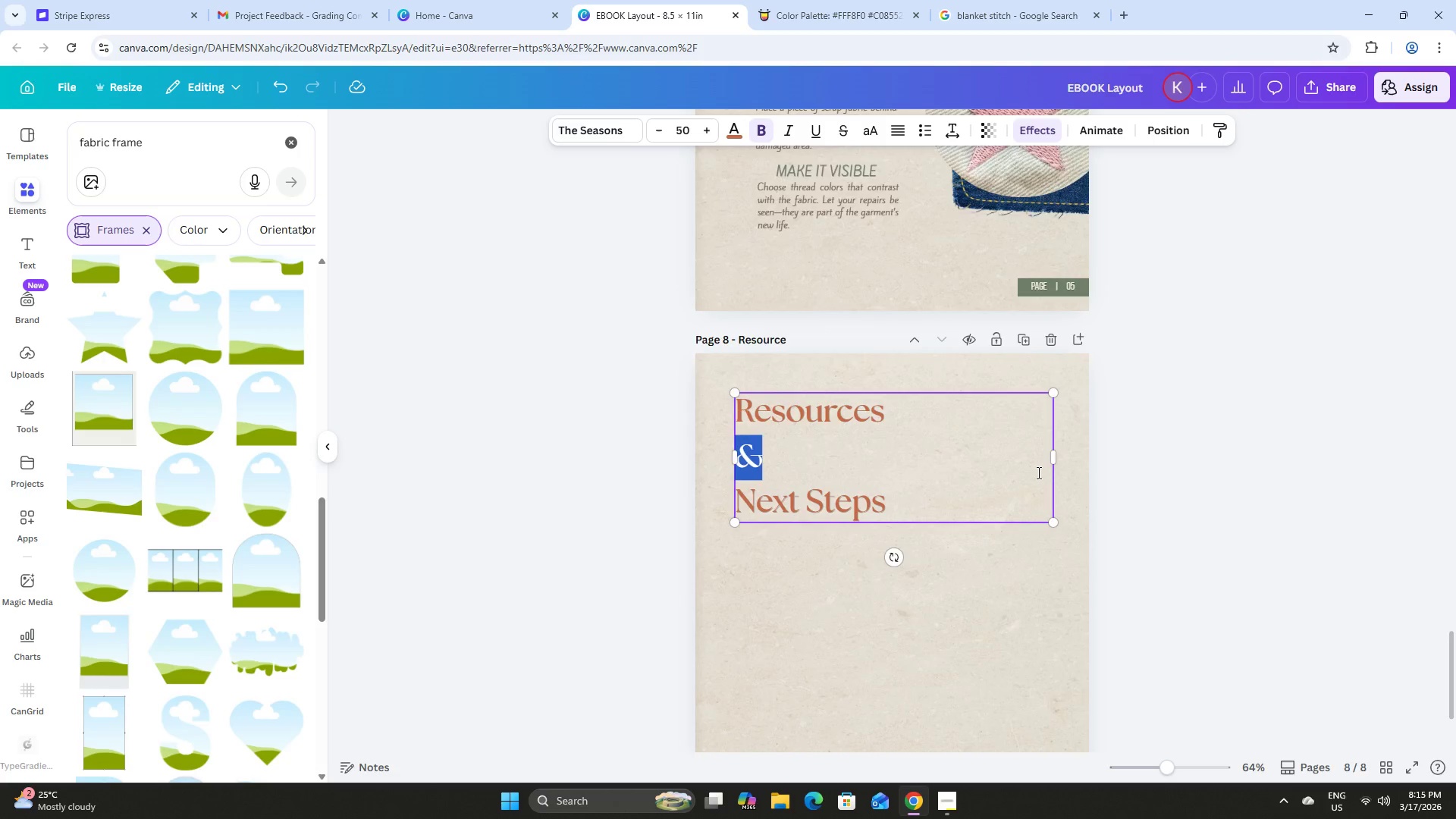 
scroll: coordinate [985, 450], scroll_direction: up, amount: 9.0
 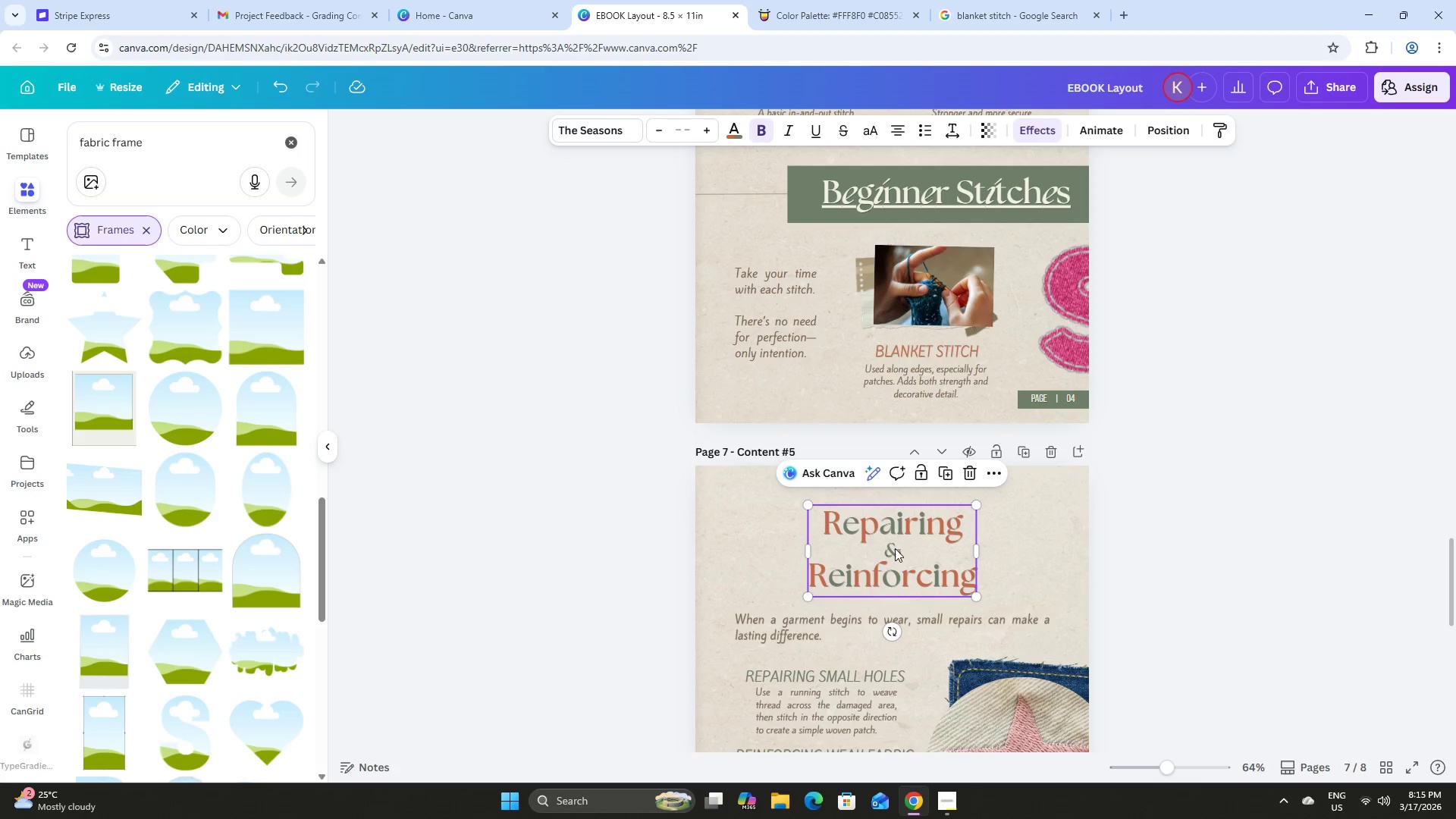 
double_click([893, 547])
 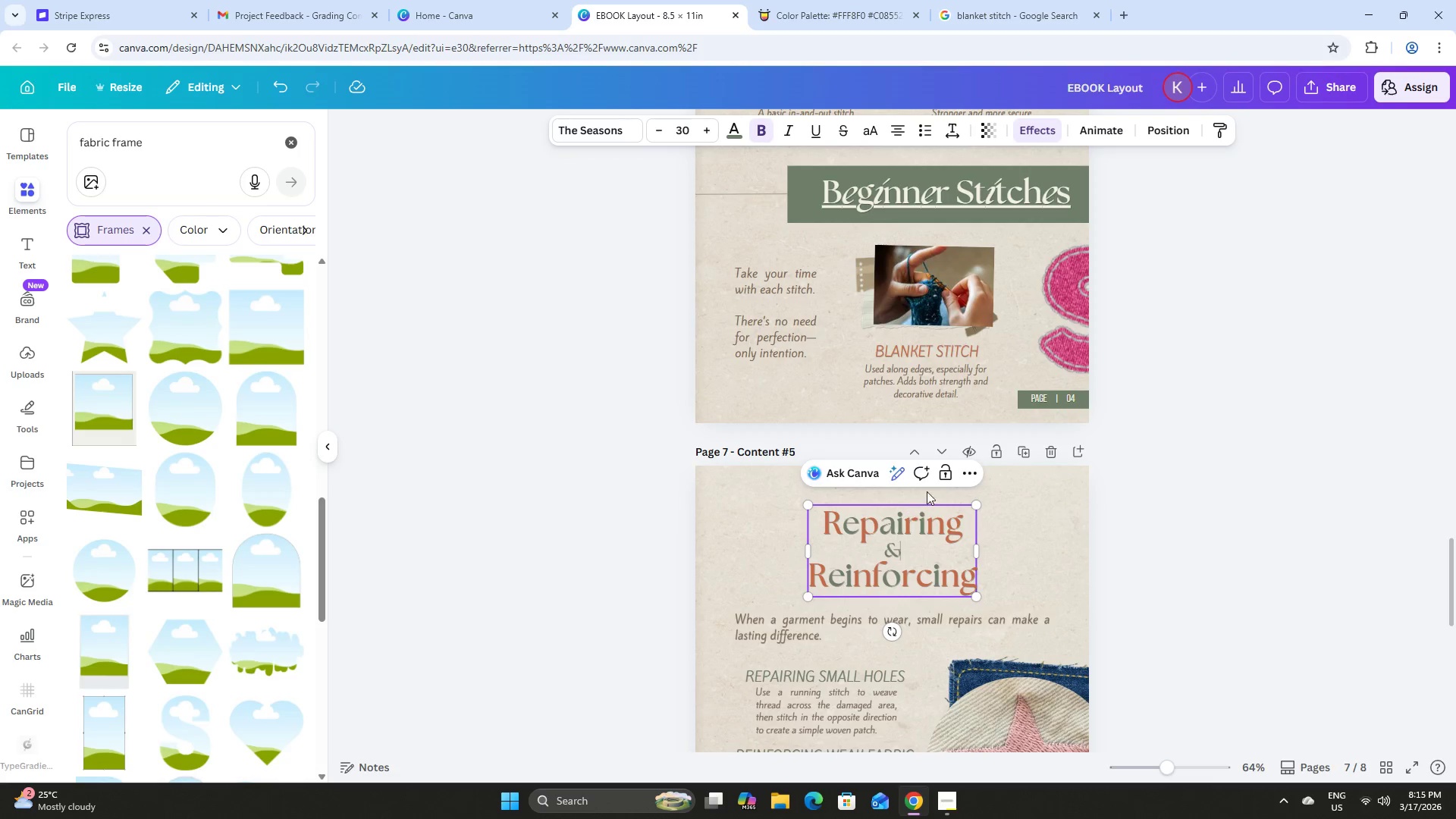 
left_click([805, 414])
 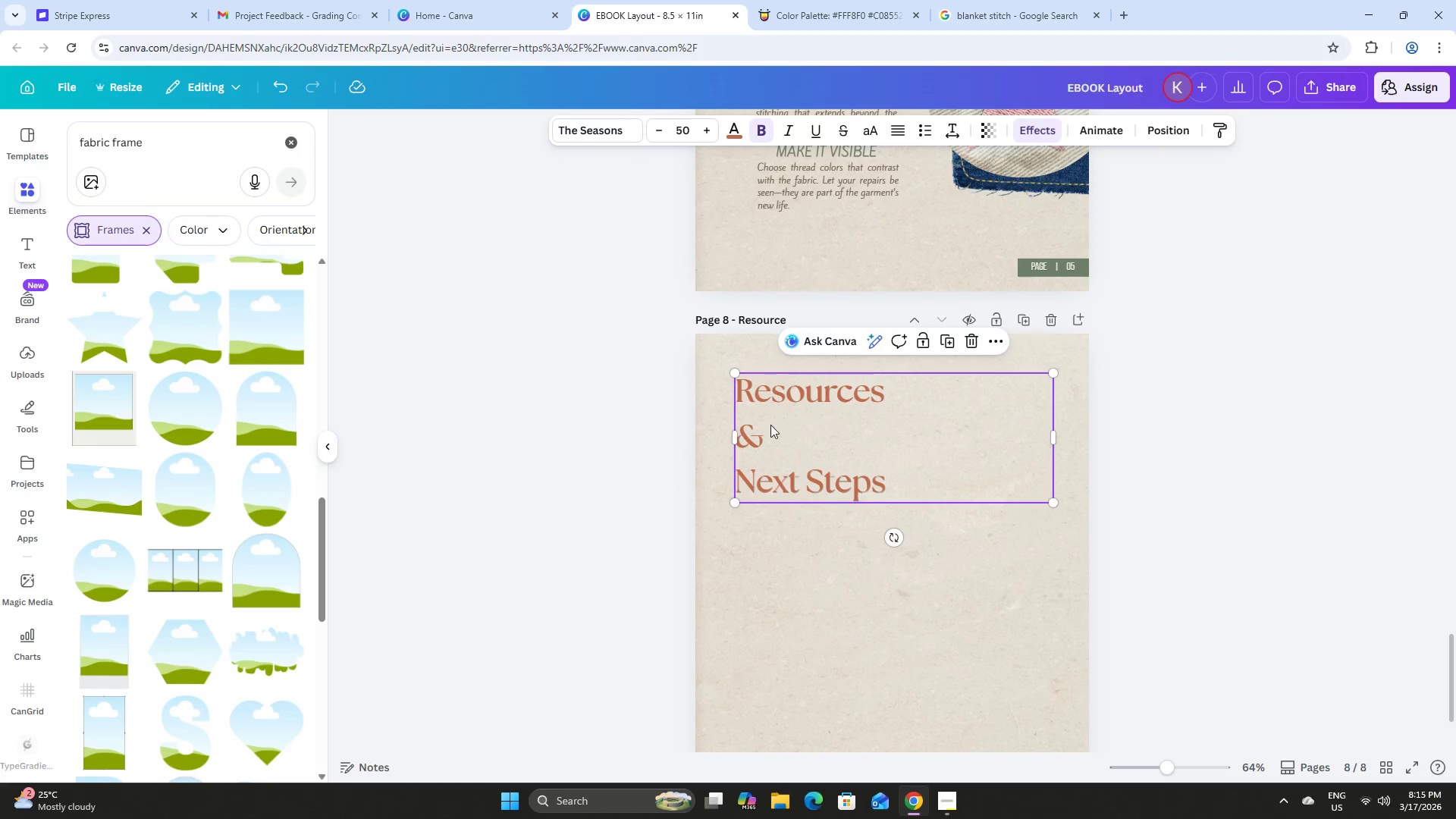 
scroll: coordinate [940, 477], scroll_direction: down, amount: 10.0
 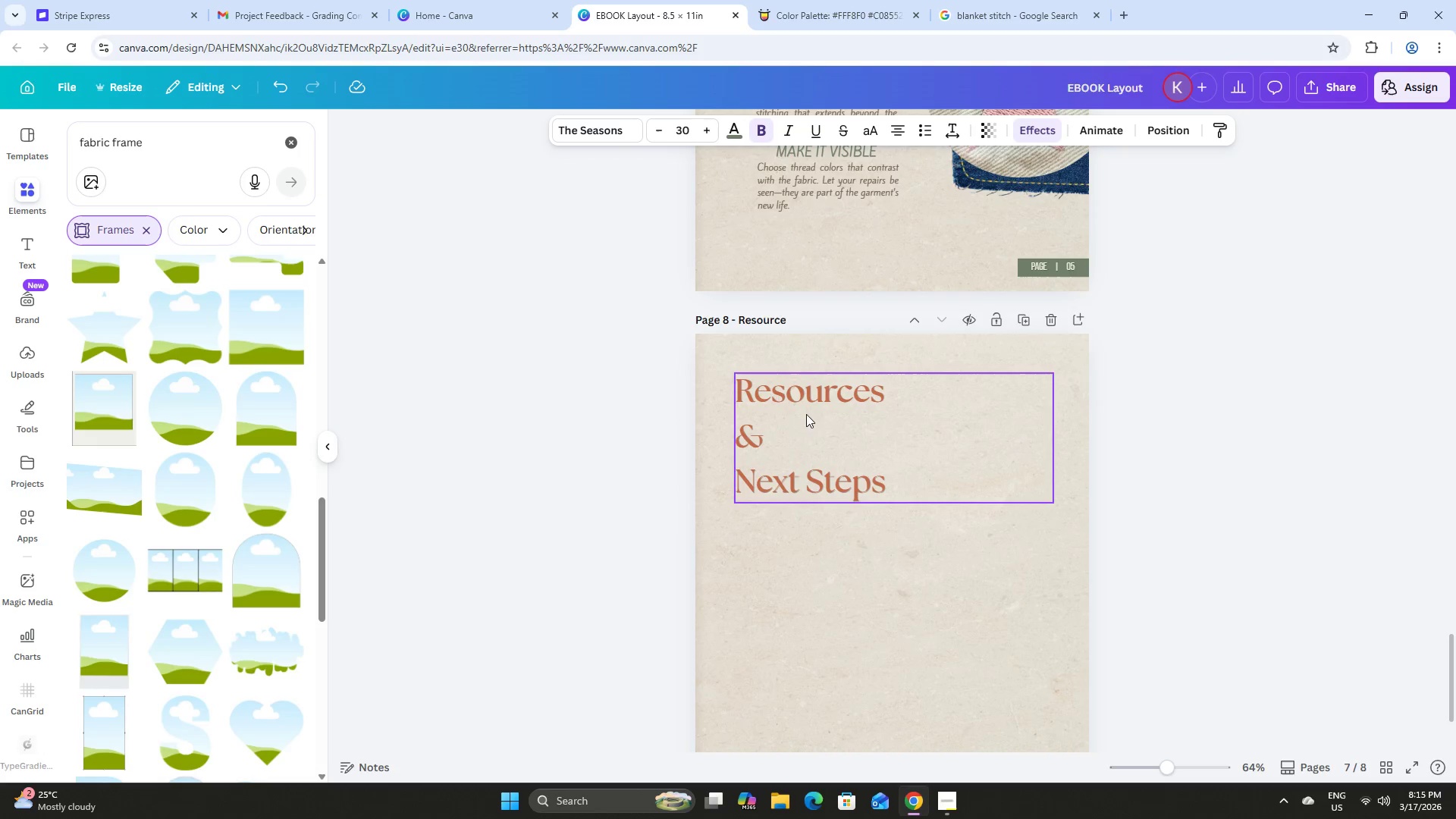 
double_click([770, 425])
 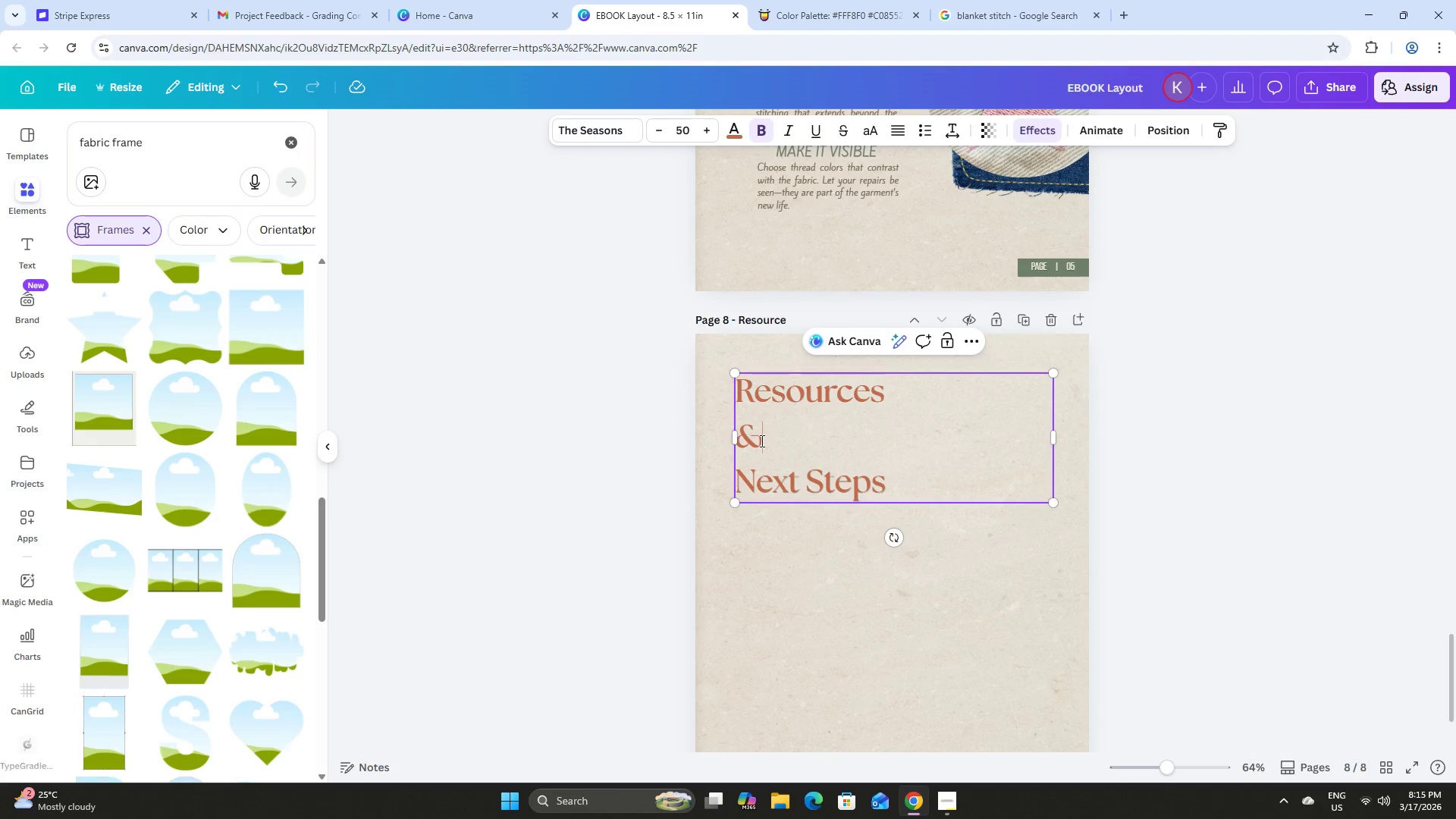 
left_click_drag(start_coordinate=[761, 441], to_coordinate=[722, 437])
 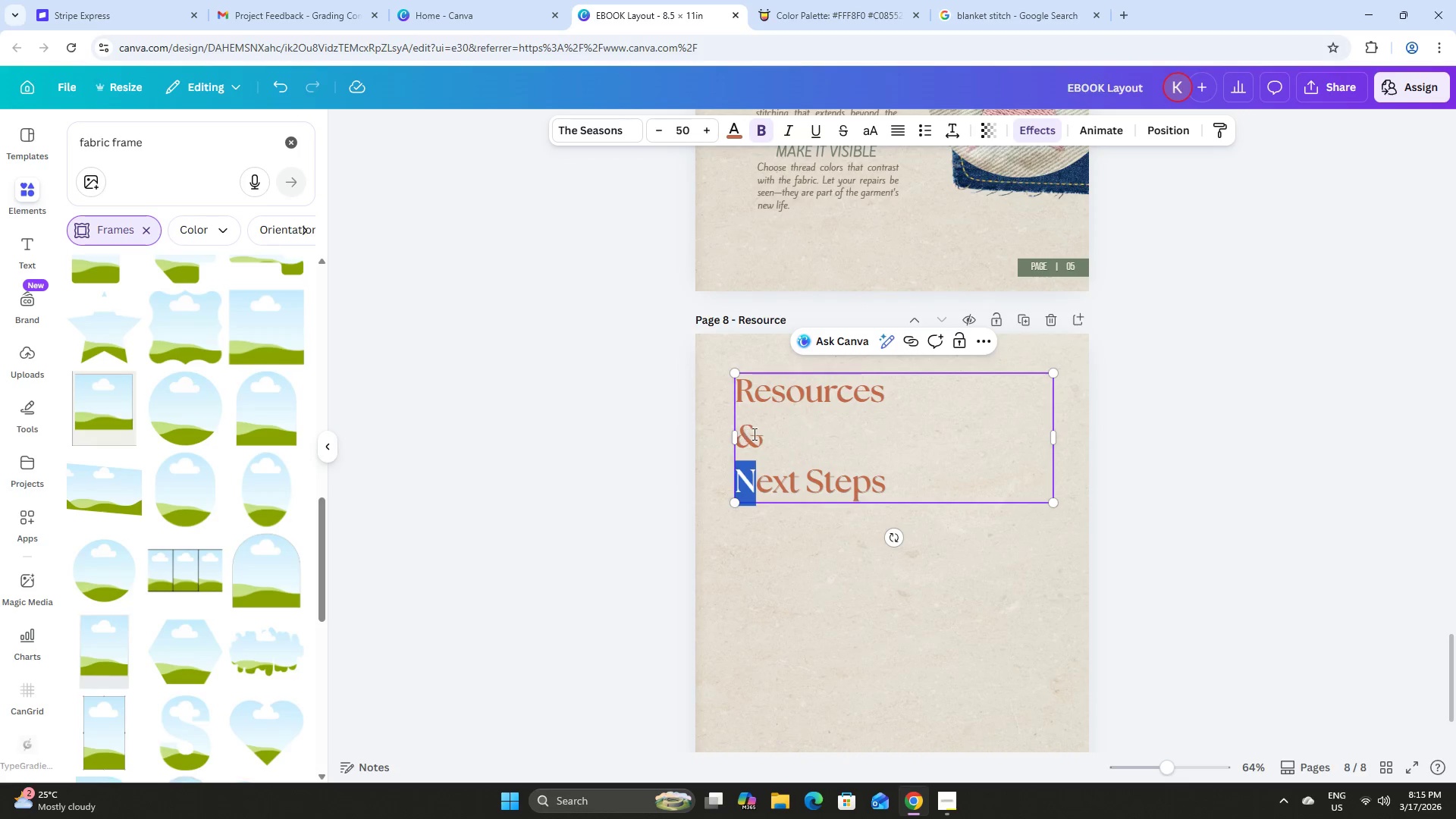 
left_click([754, 434])
 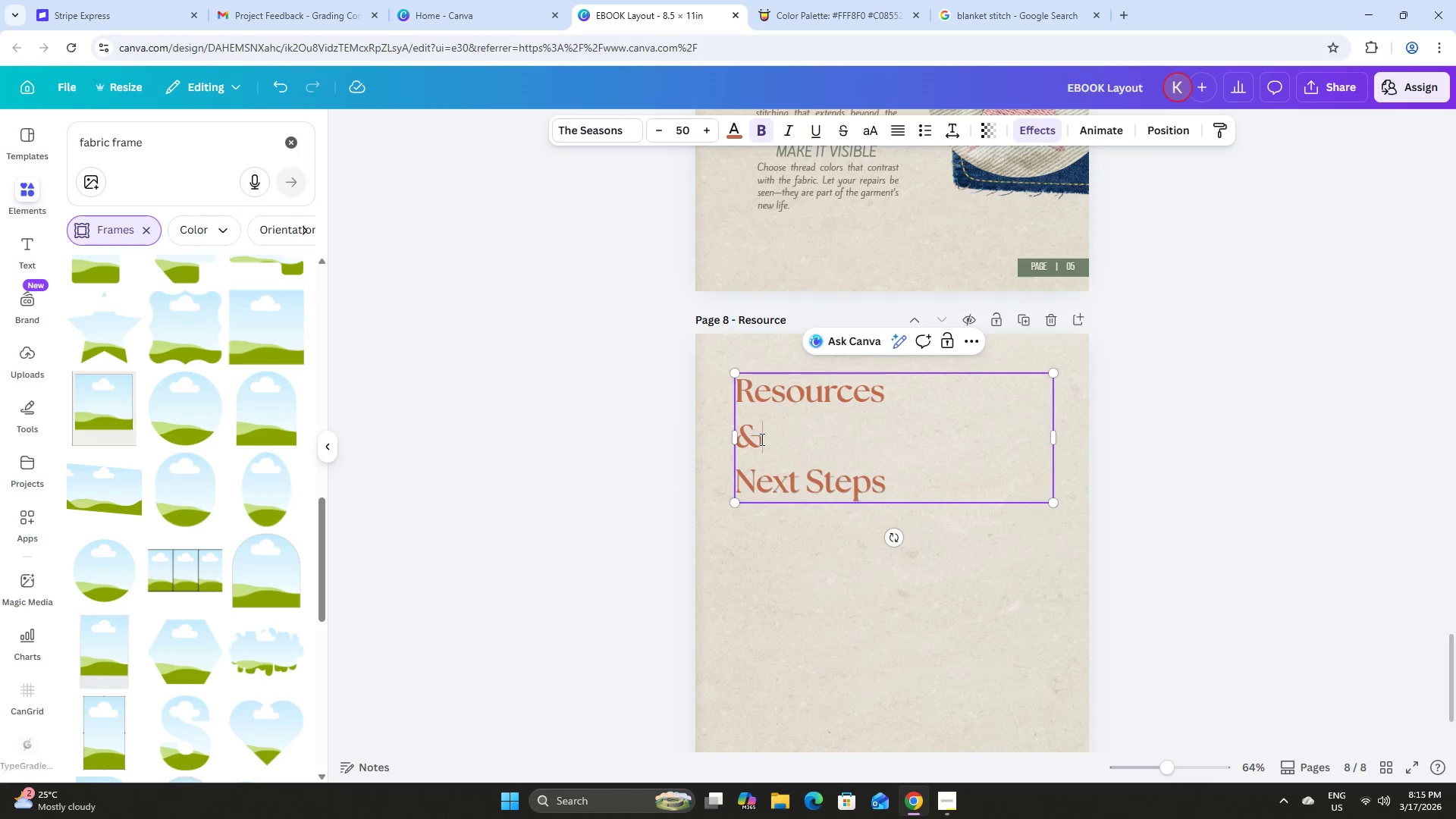 
left_click_drag(start_coordinate=[761, 439], to_coordinate=[740, 438])
 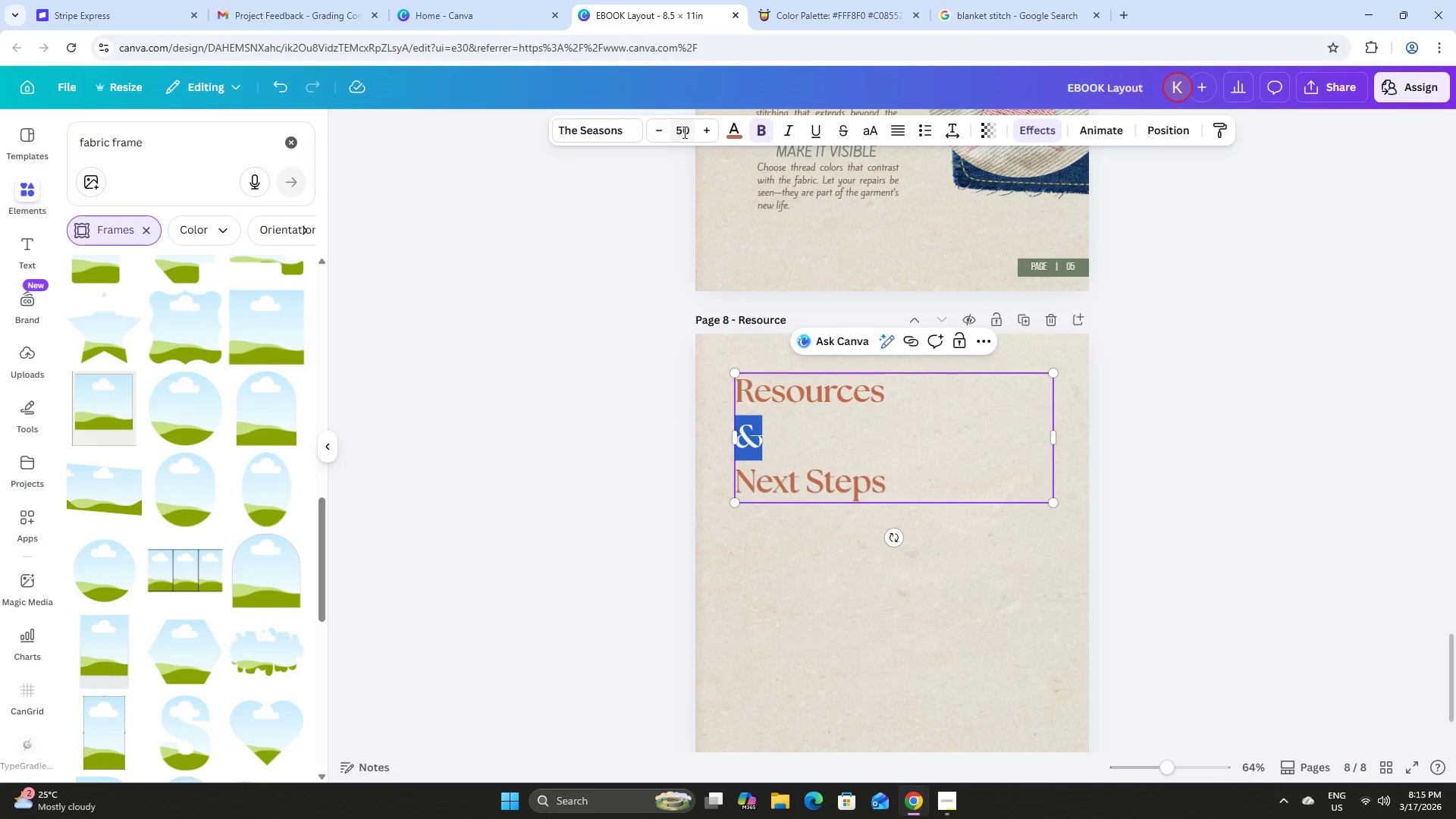 
left_click([686, 130])
 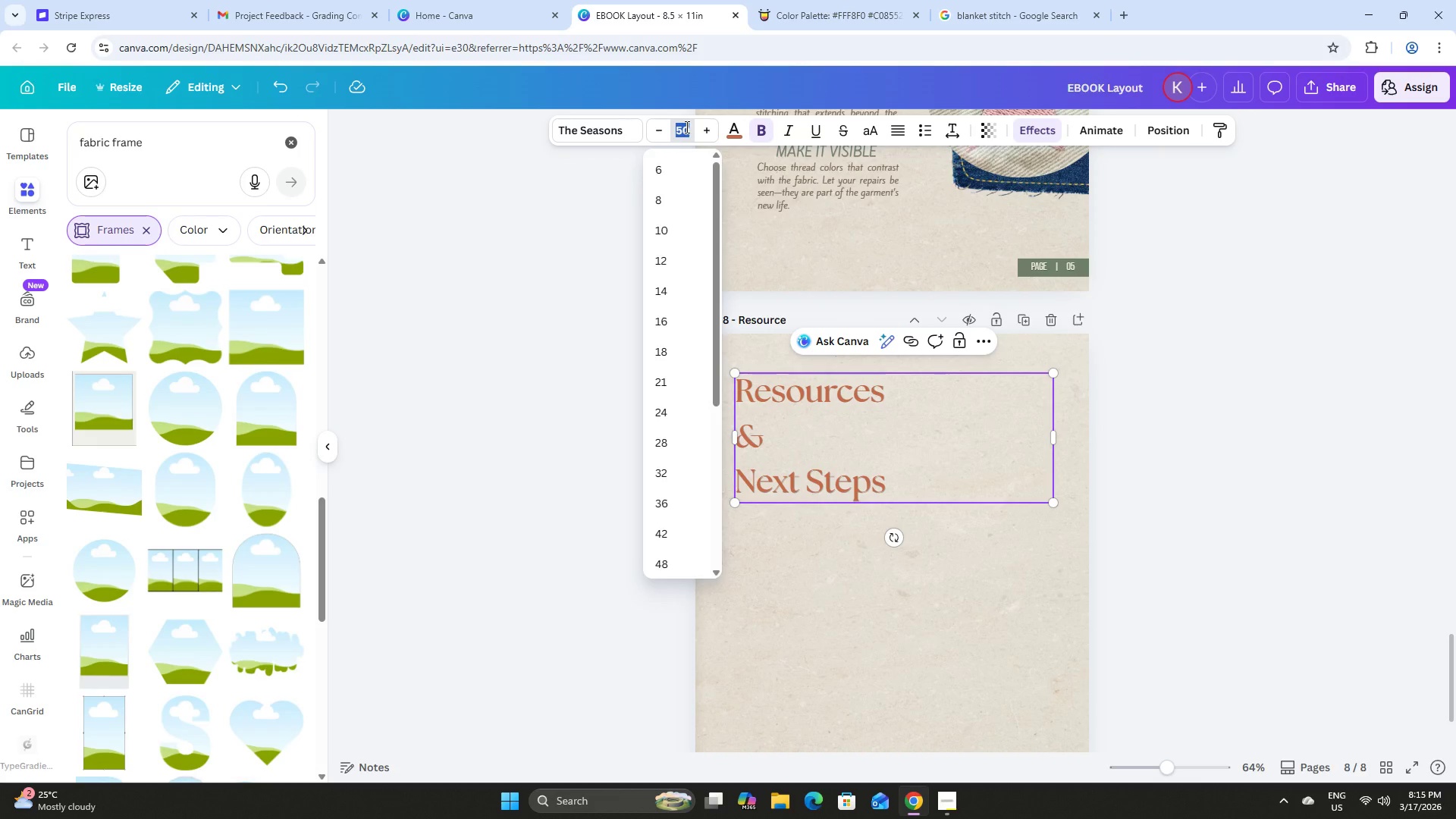 
key(Numpad3)
 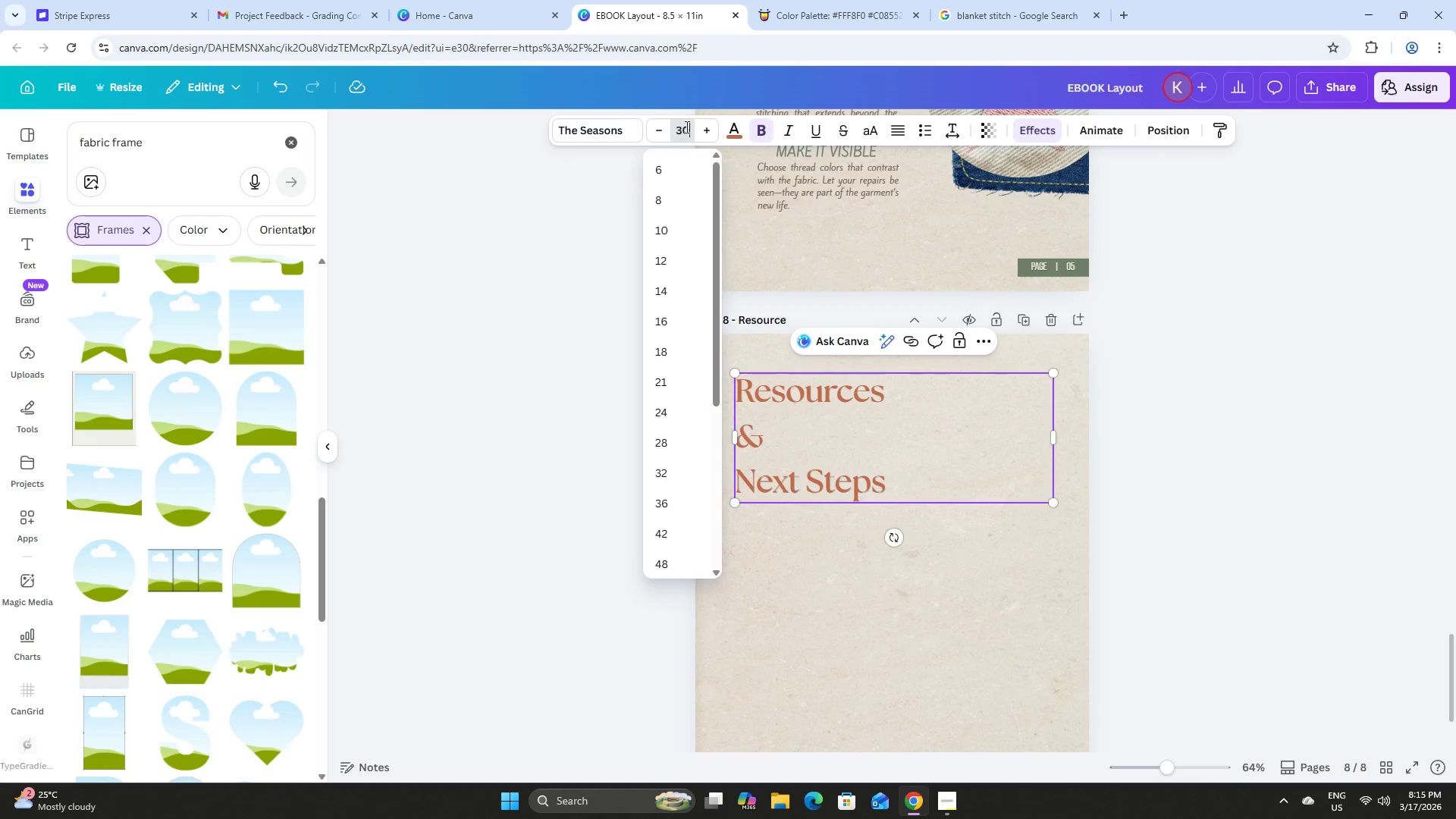 
key(Numpad0)
 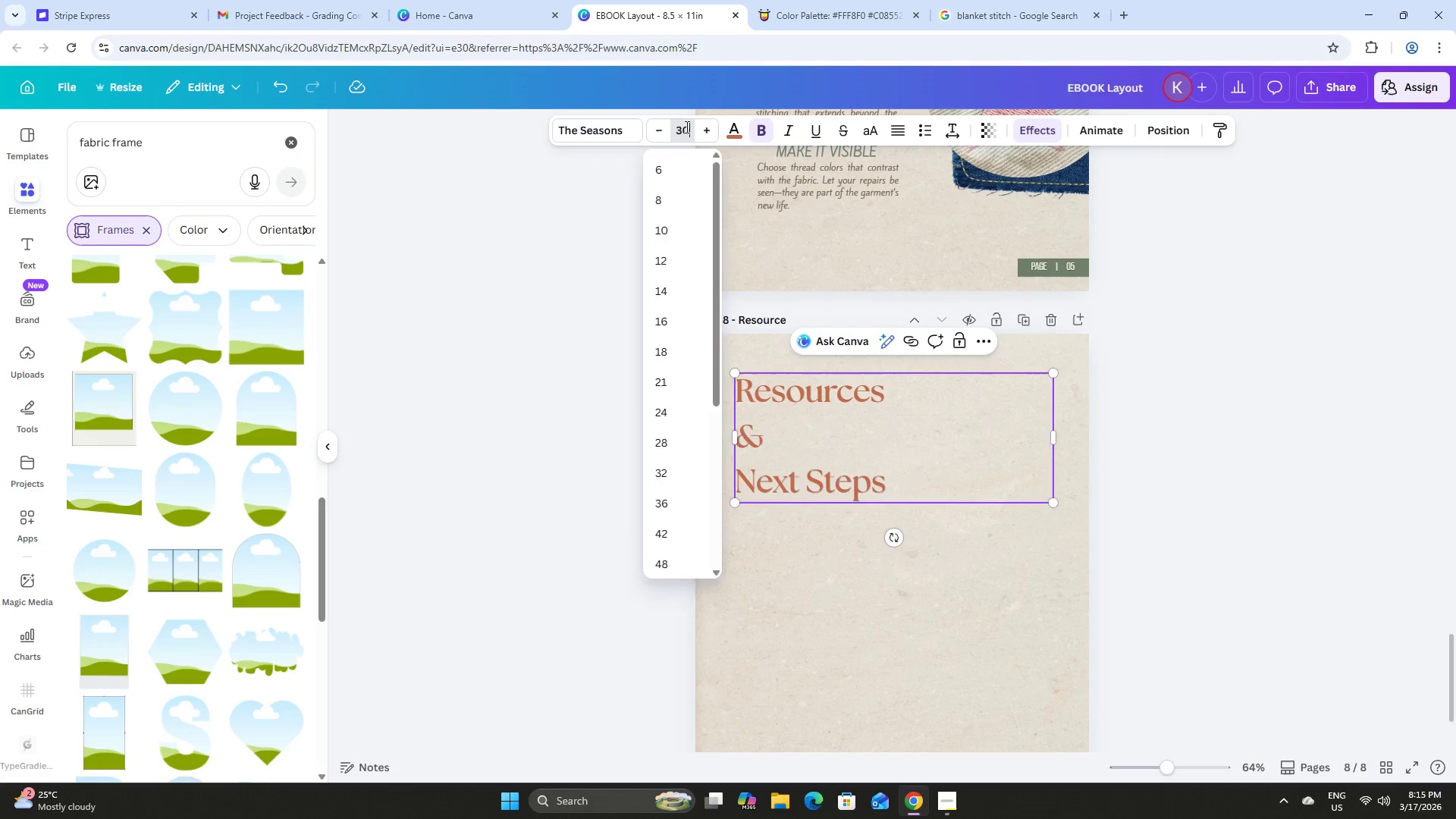 
key(NumpadEnter)
 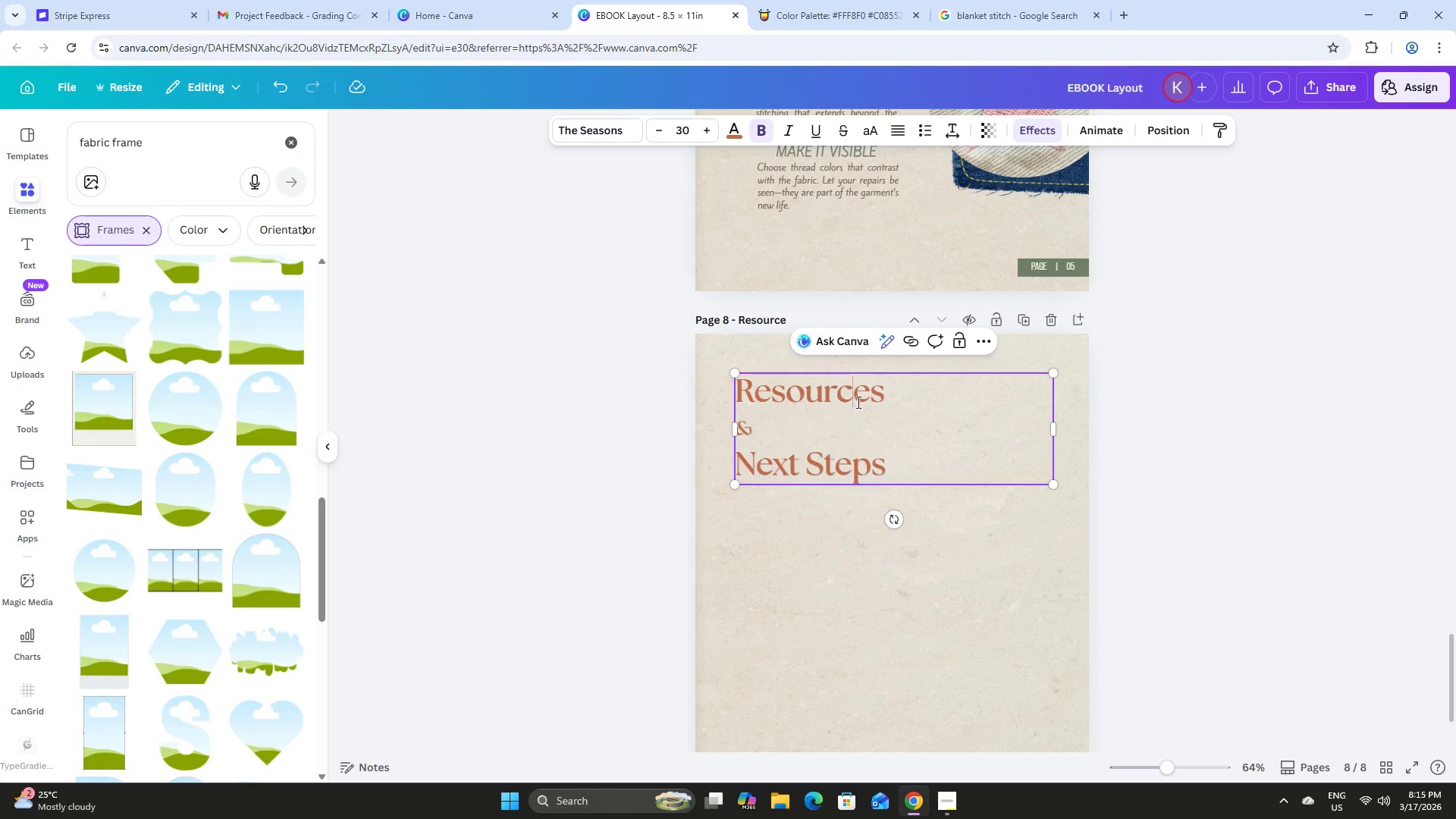 
double_click([817, 445])
 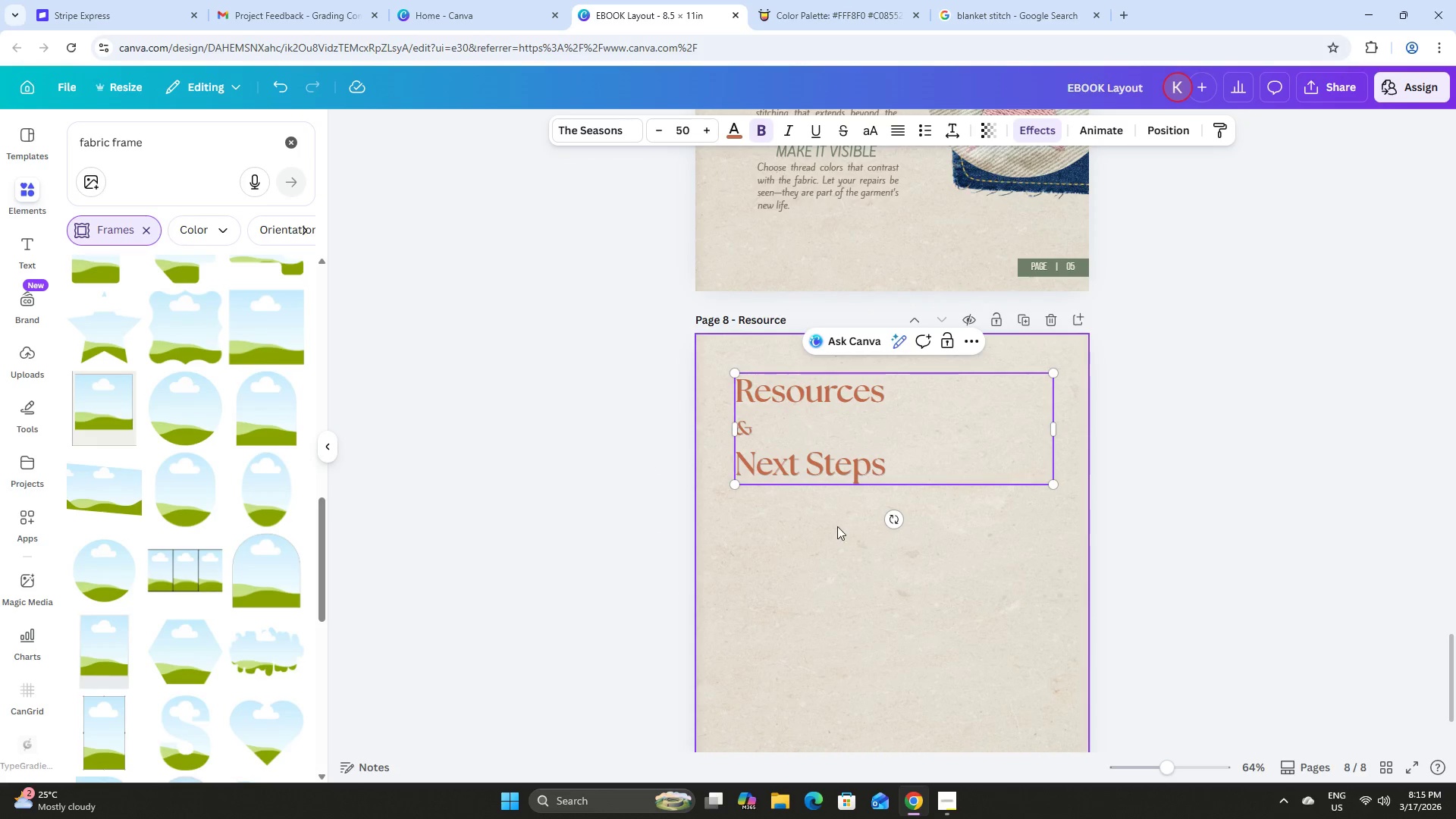 
double_click([863, 444])
 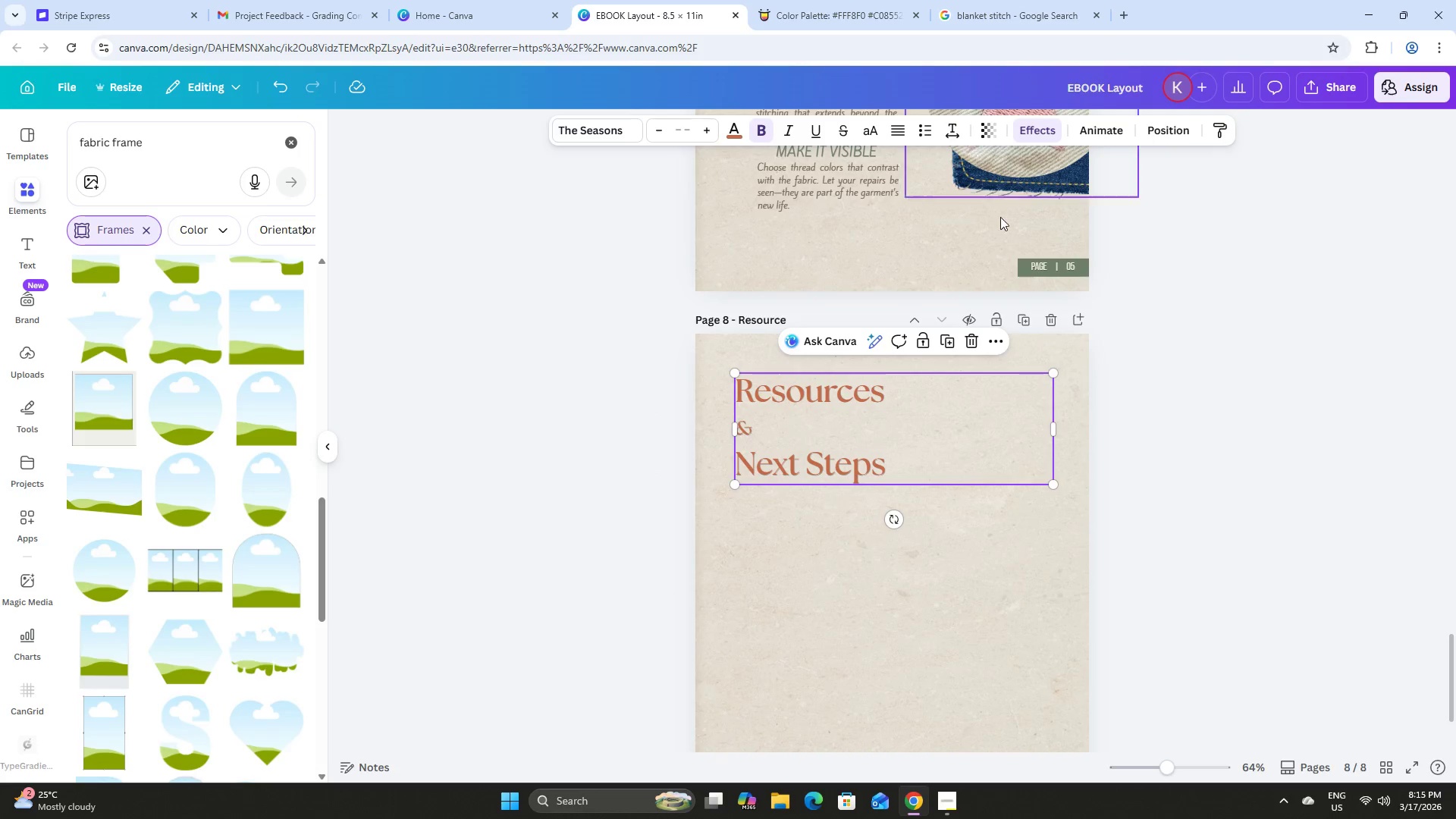 
scroll: coordinate [1003, 272], scroll_direction: up, amount: 4.0
 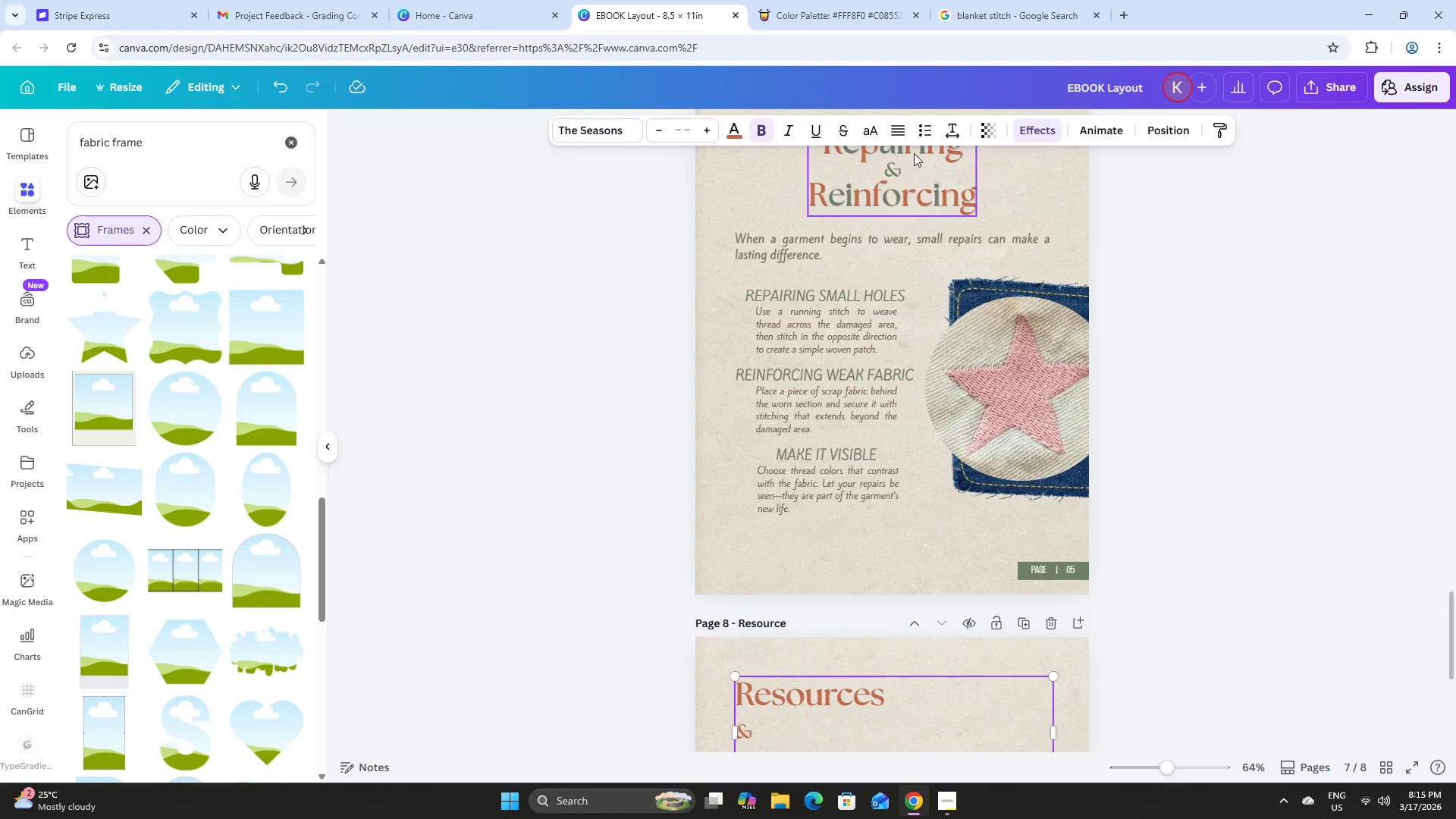 
left_click([913, 152])
 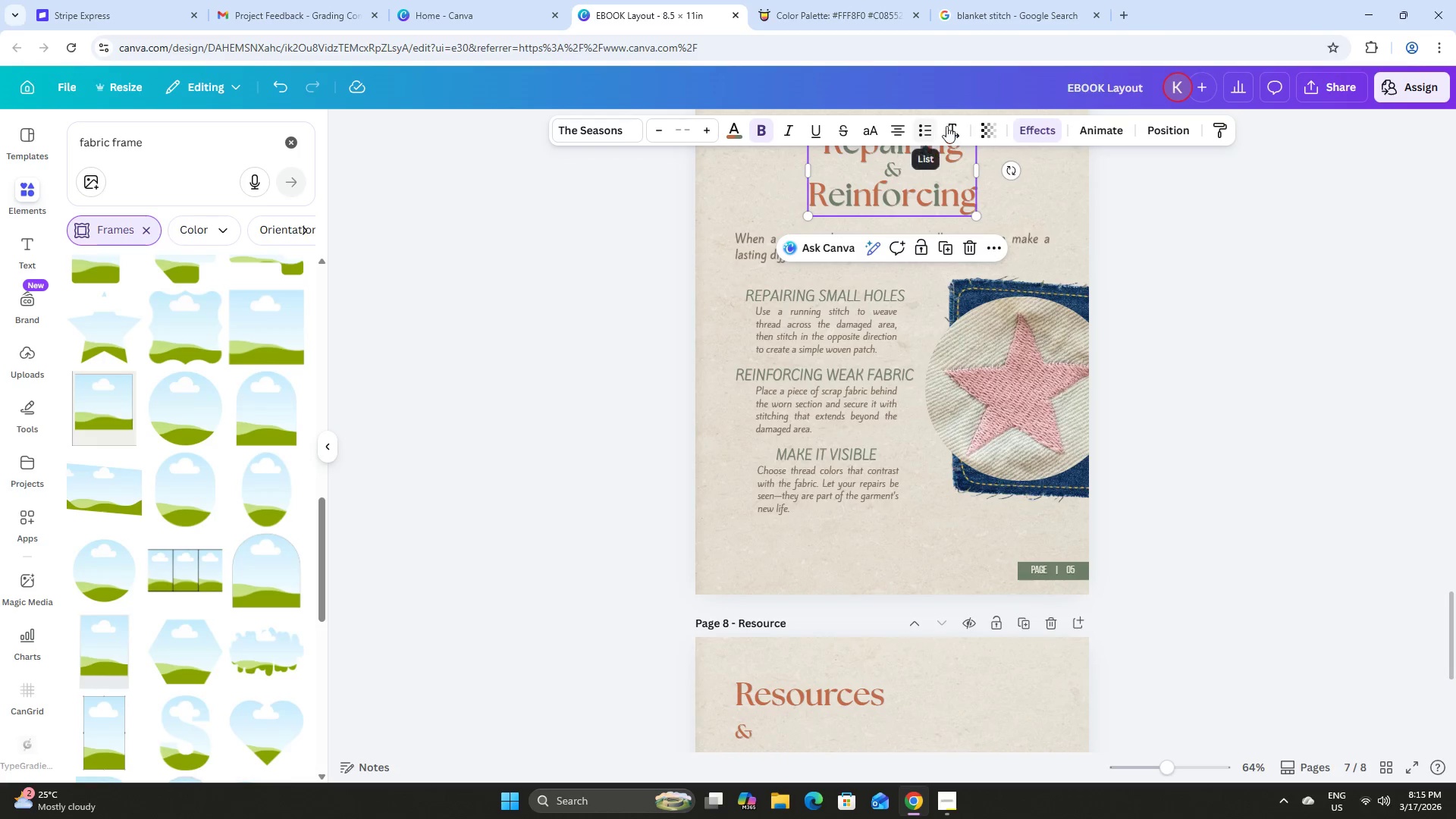 
left_click([952, 126])
 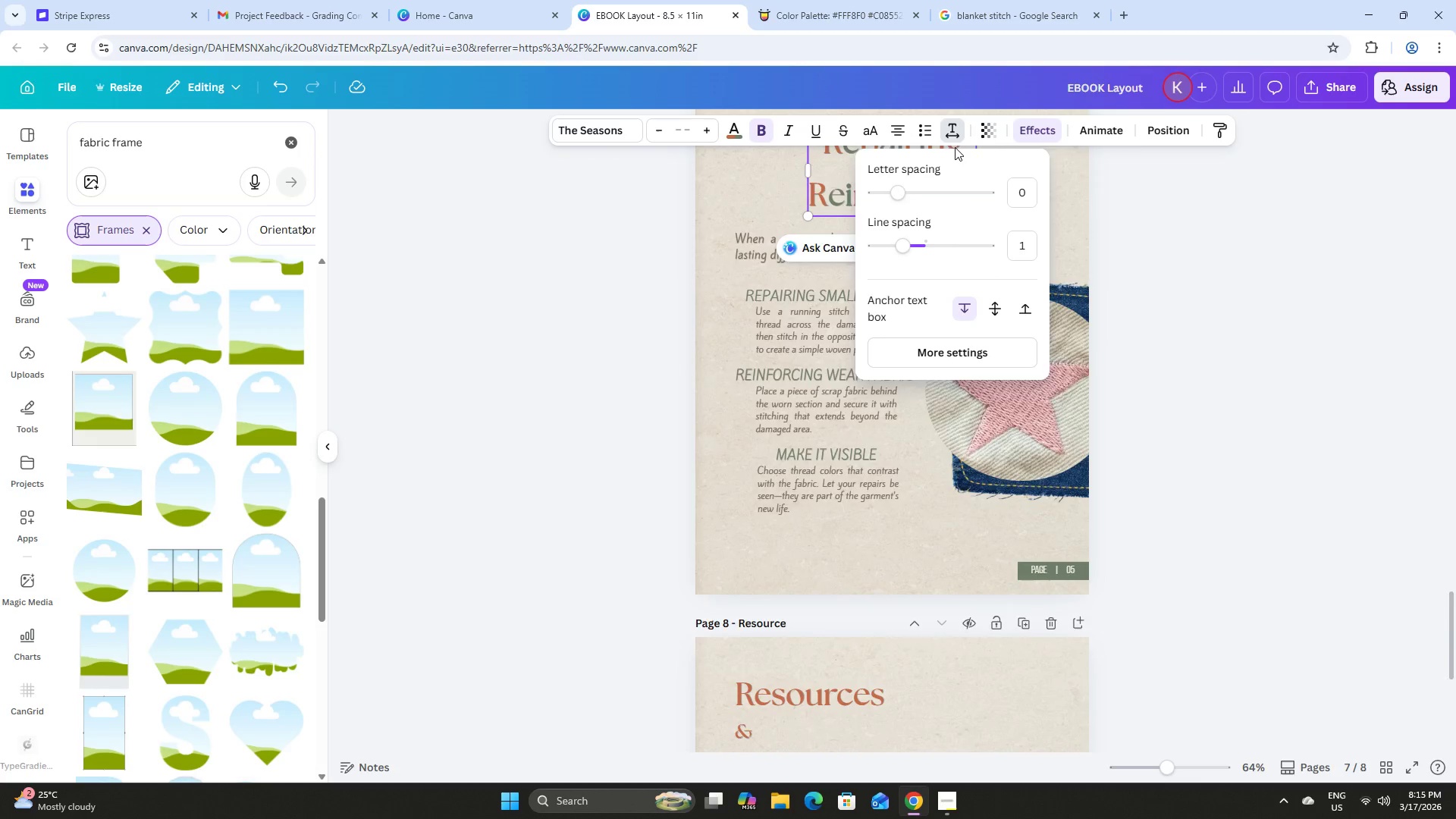 
scroll: coordinate [955, 147], scroll_direction: down, amount: 6.0
 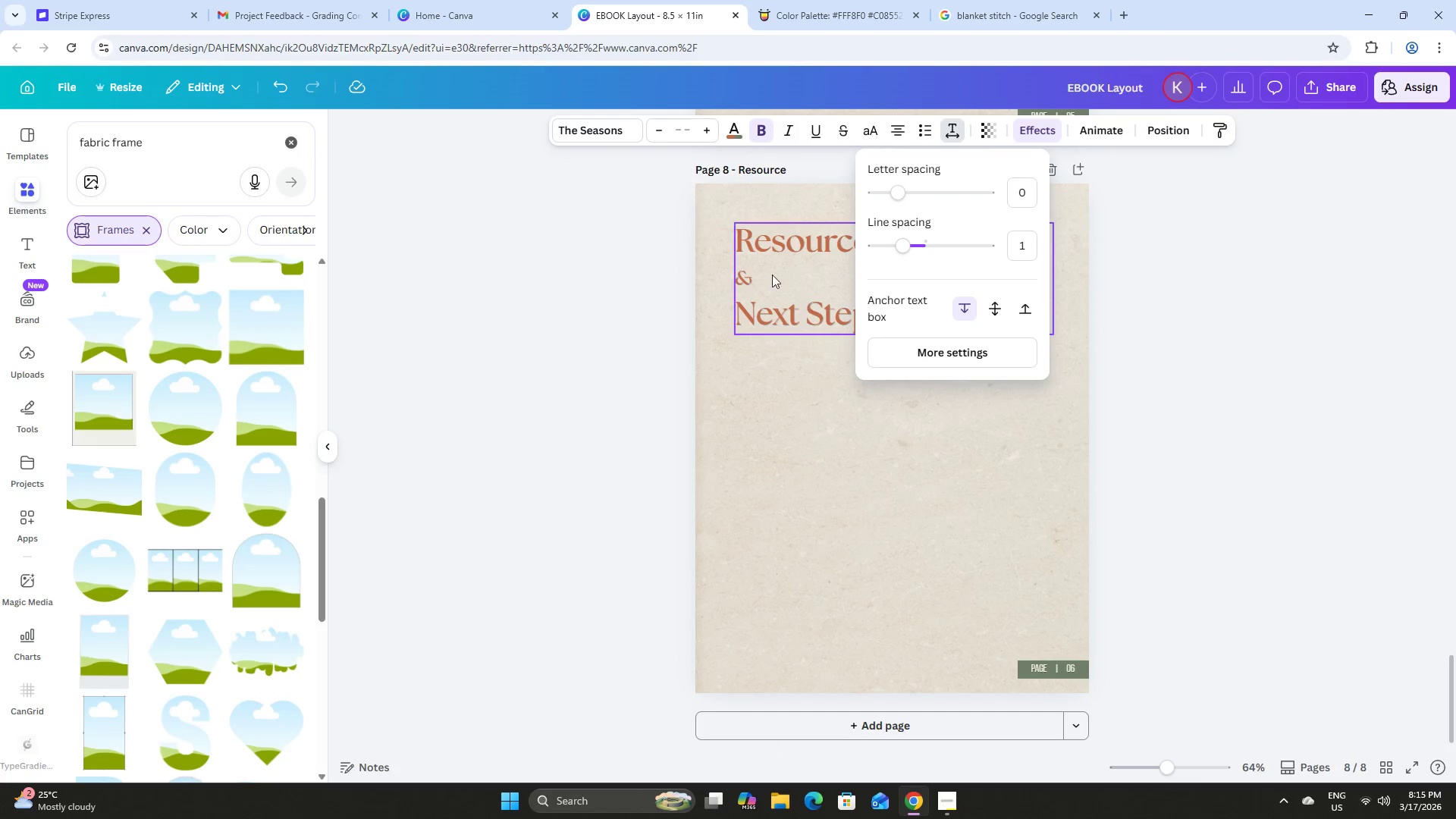 
left_click([772, 273])
 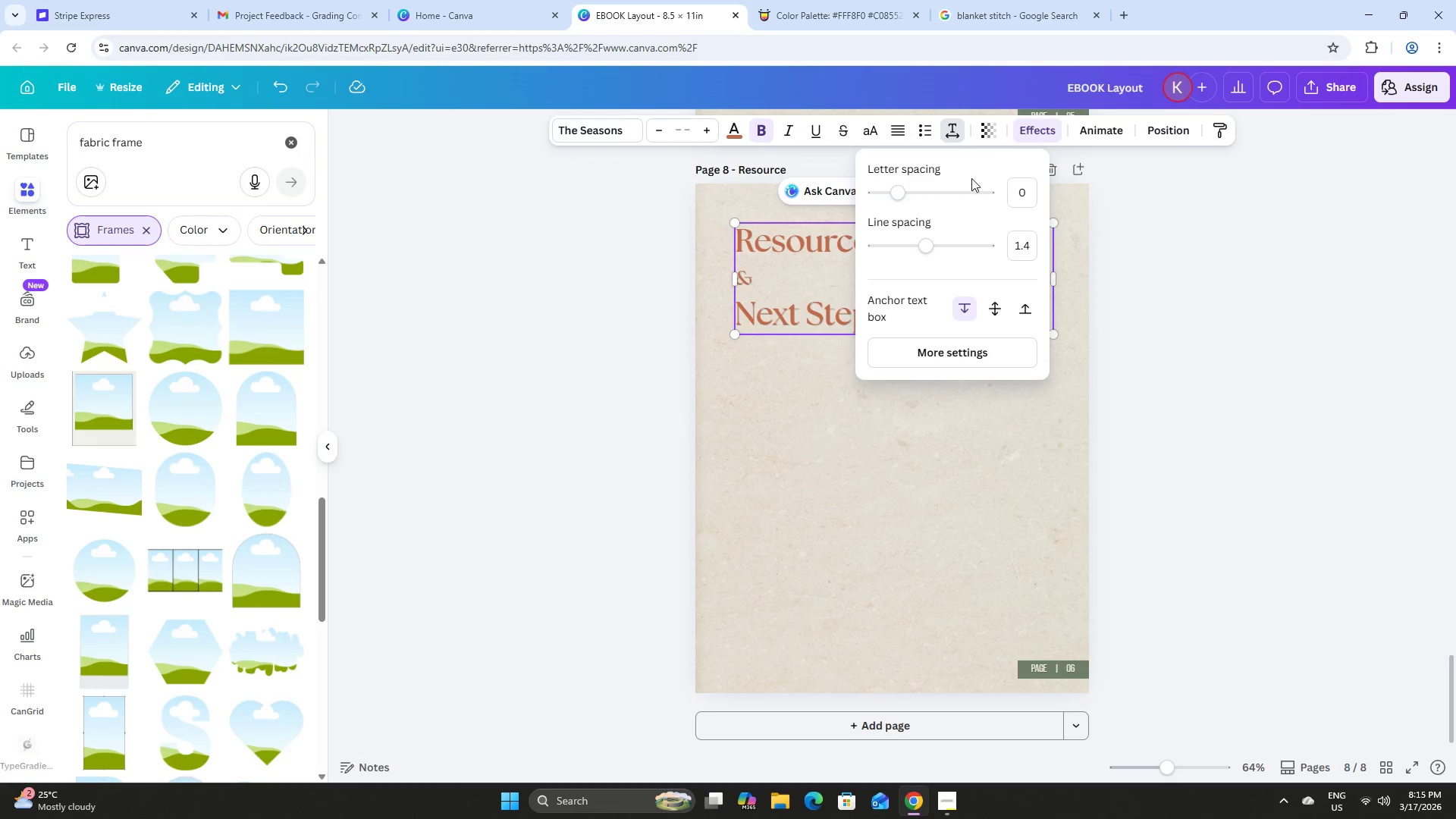 
left_click([1025, 244])
 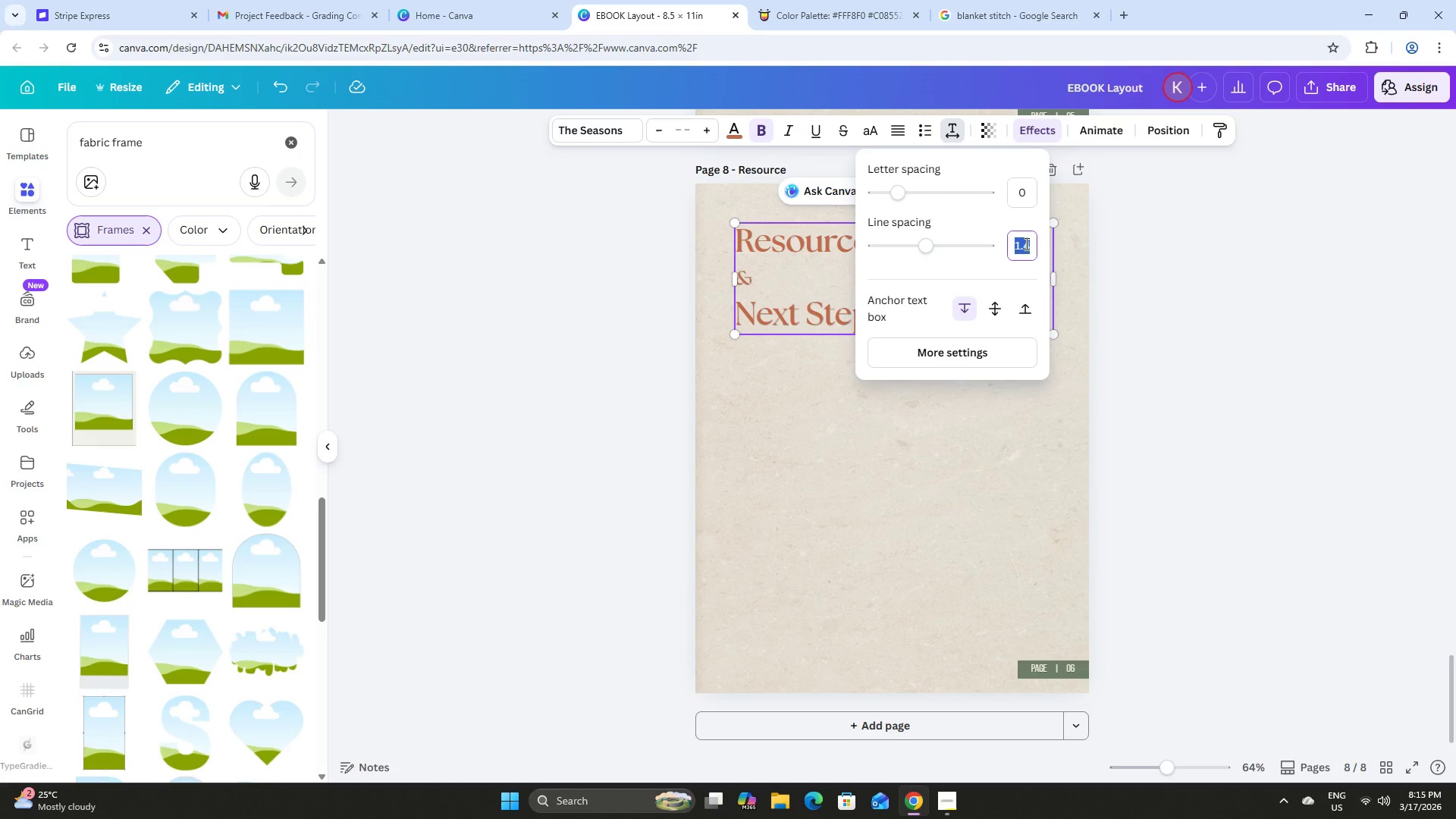 
key(Numpad1)
 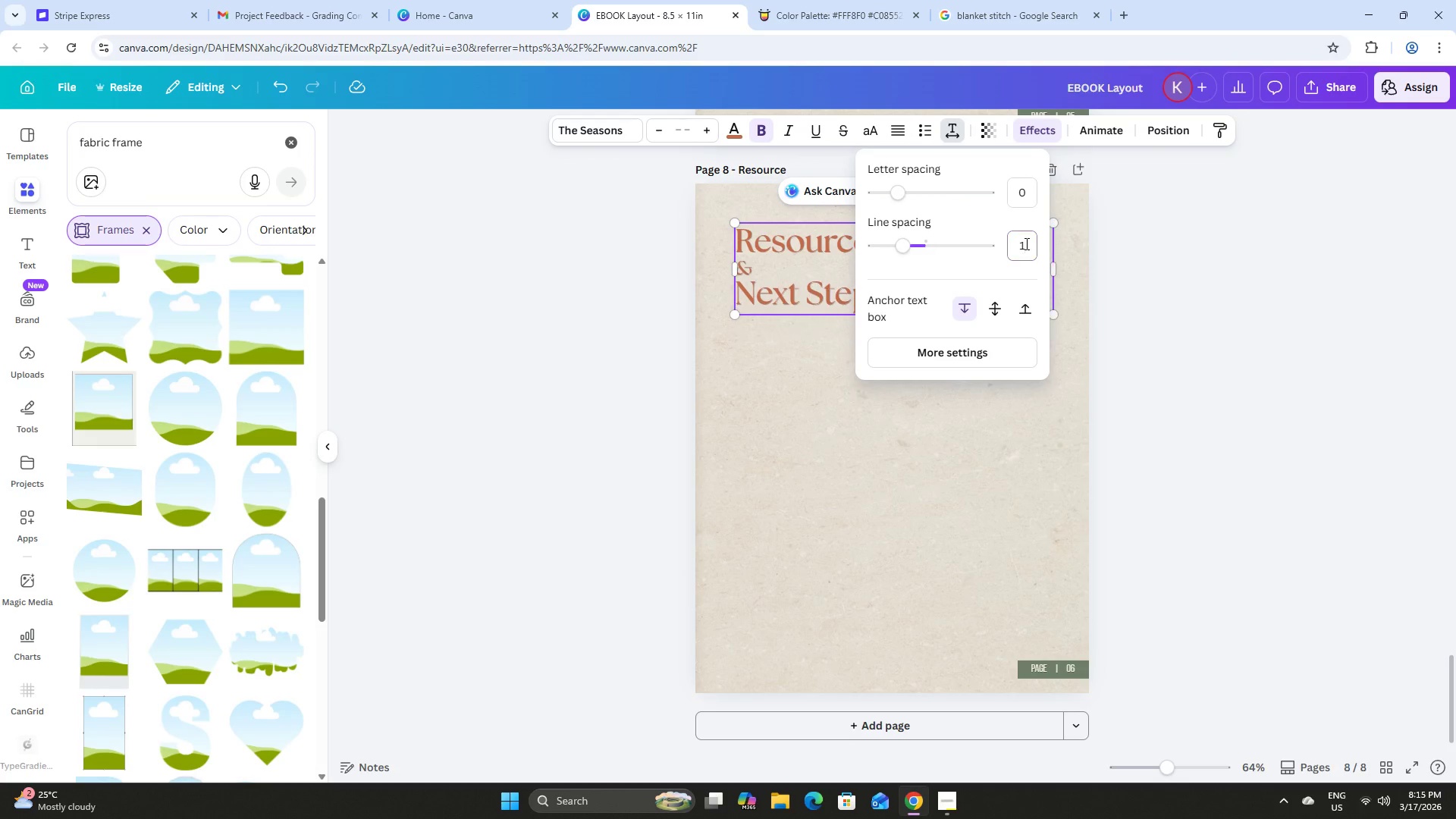 
key(NumpadEnter)
 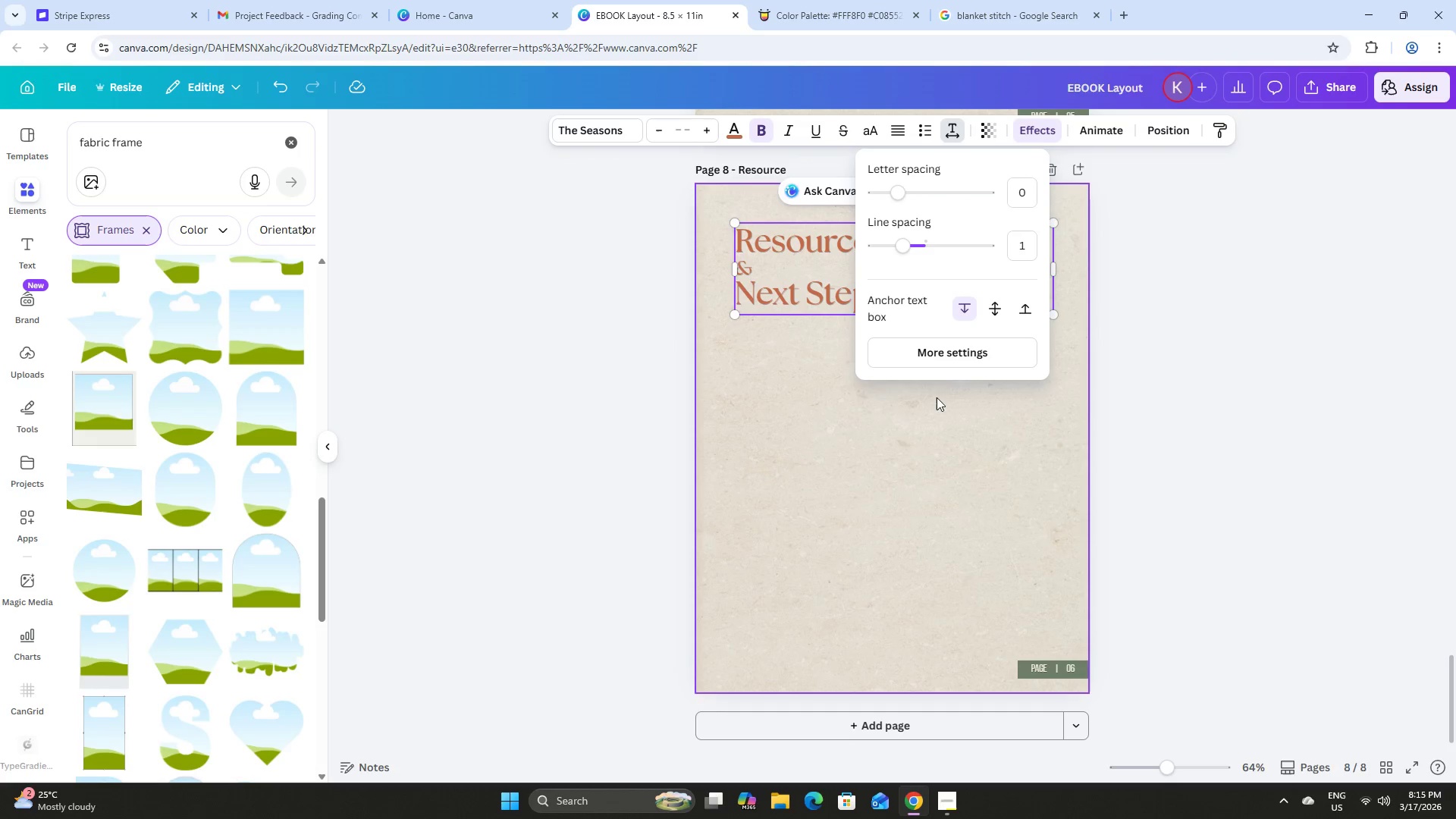 
left_click([774, 398])
 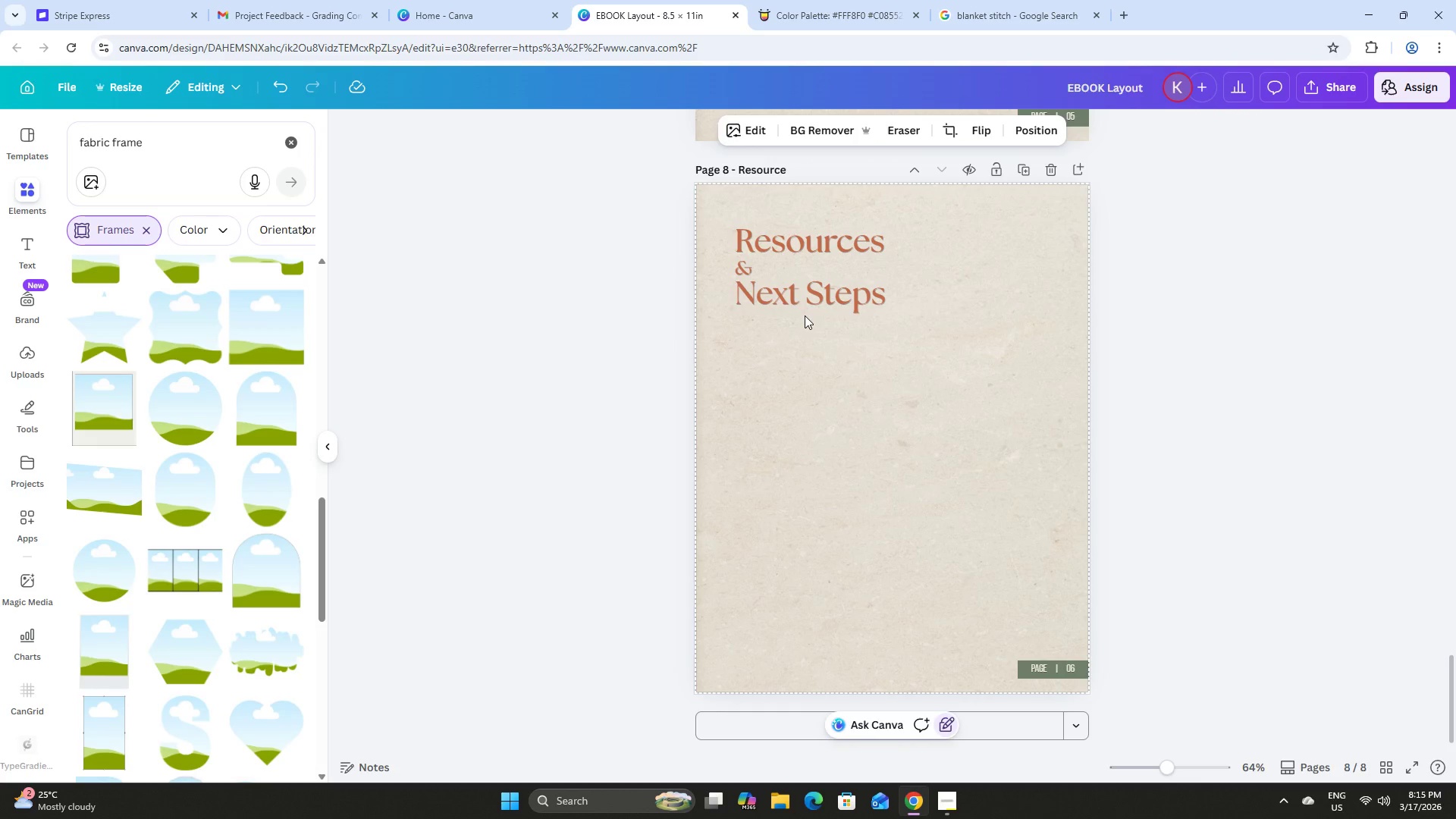 
left_click([806, 281])
 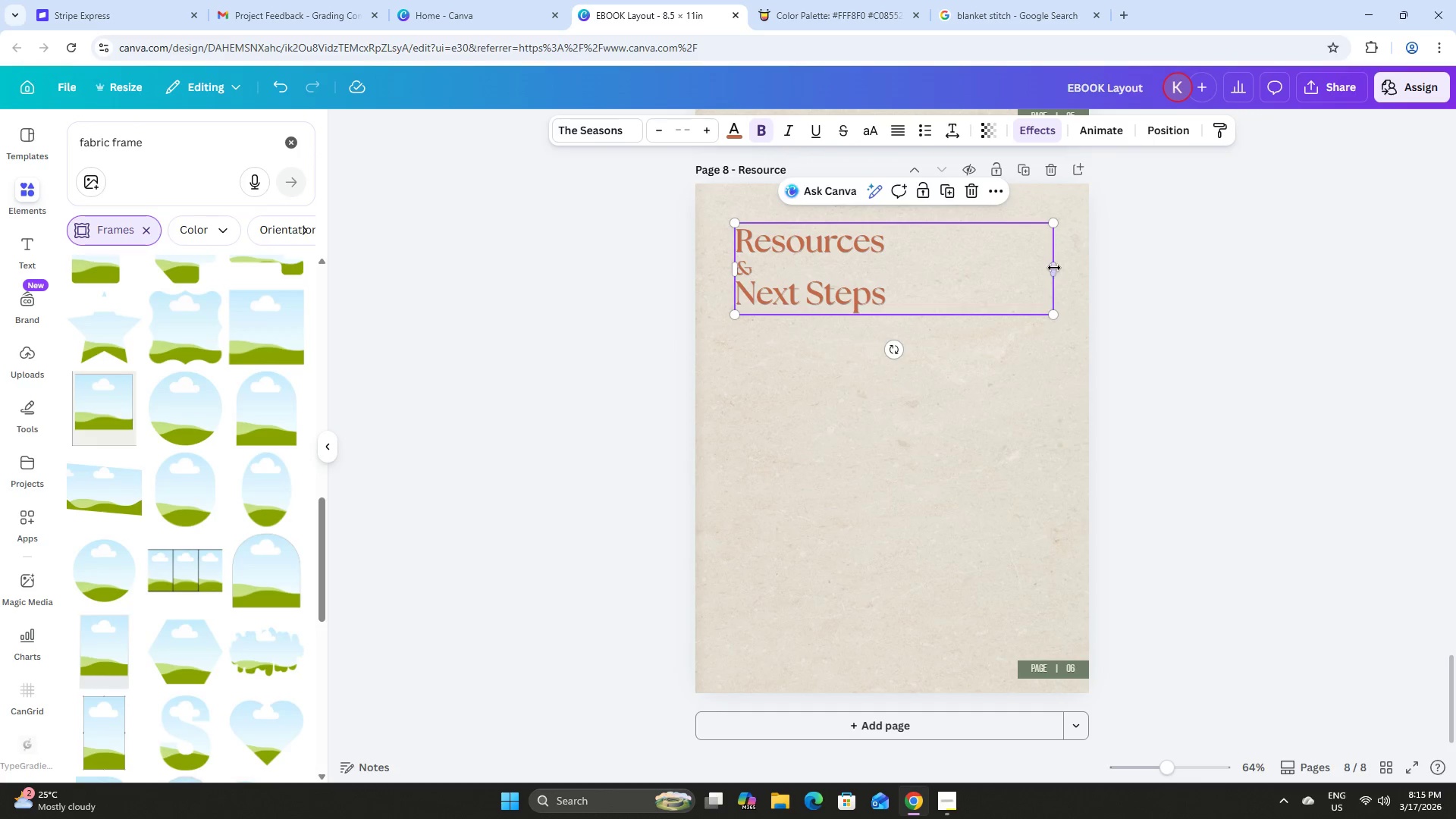 
left_click_drag(start_coordinate=[1054, 268], to_coordinate=[894, 256])
 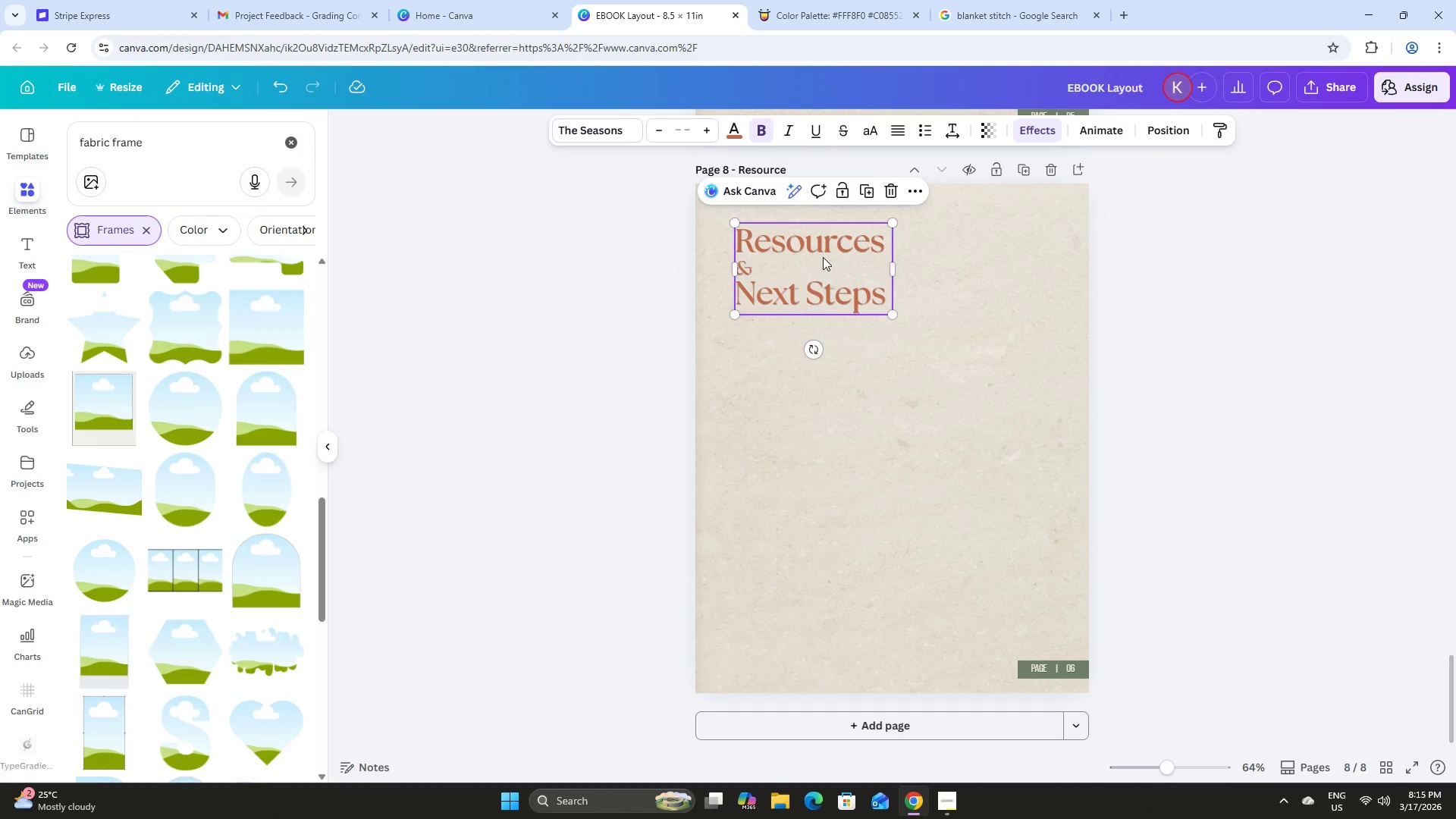 
left_click_drag(start_coordinate=[823, 257], to_coordinate=[809, 430])
 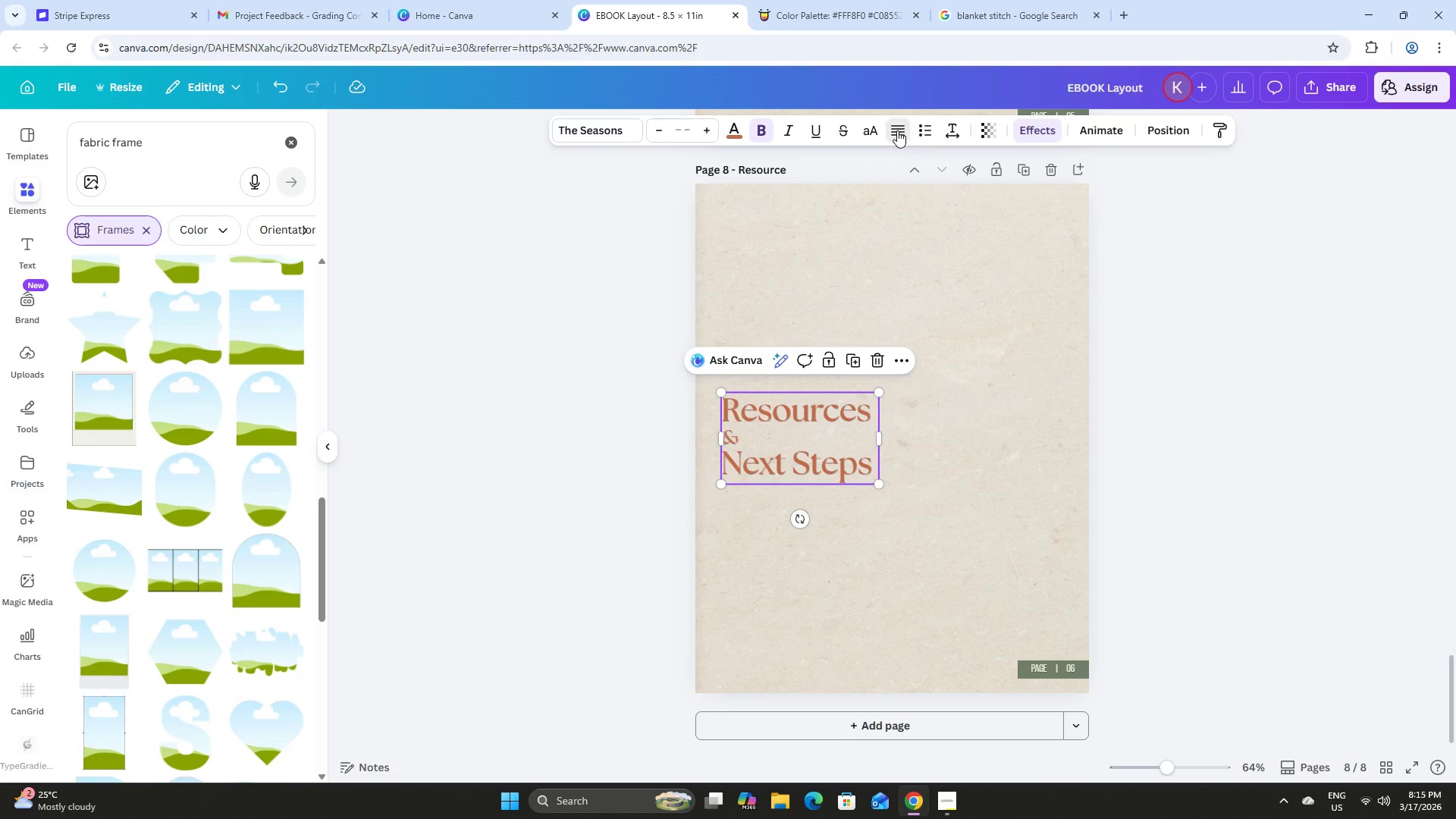 
double_click([897, 130])
 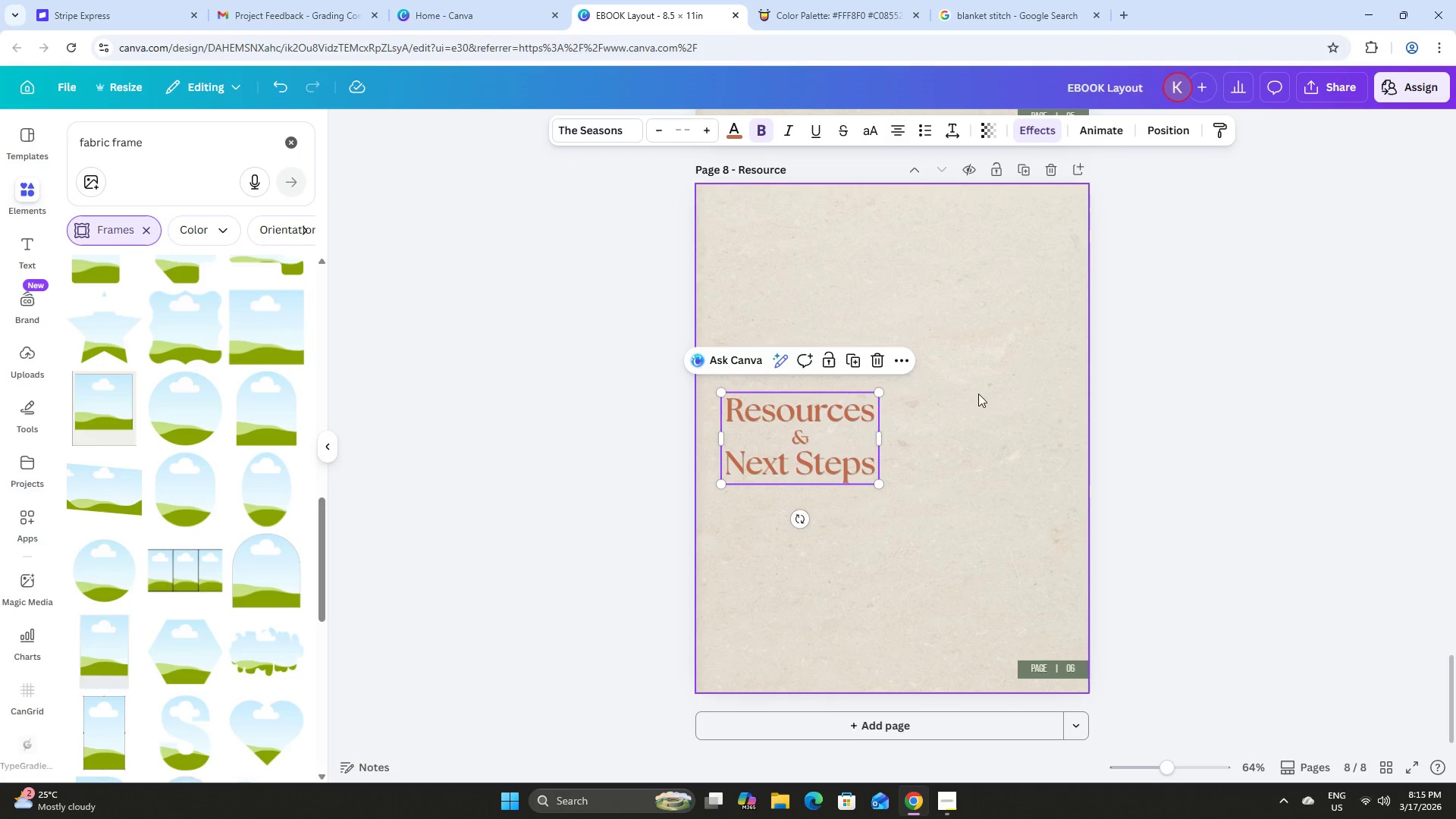 
left_click([978, 407])
 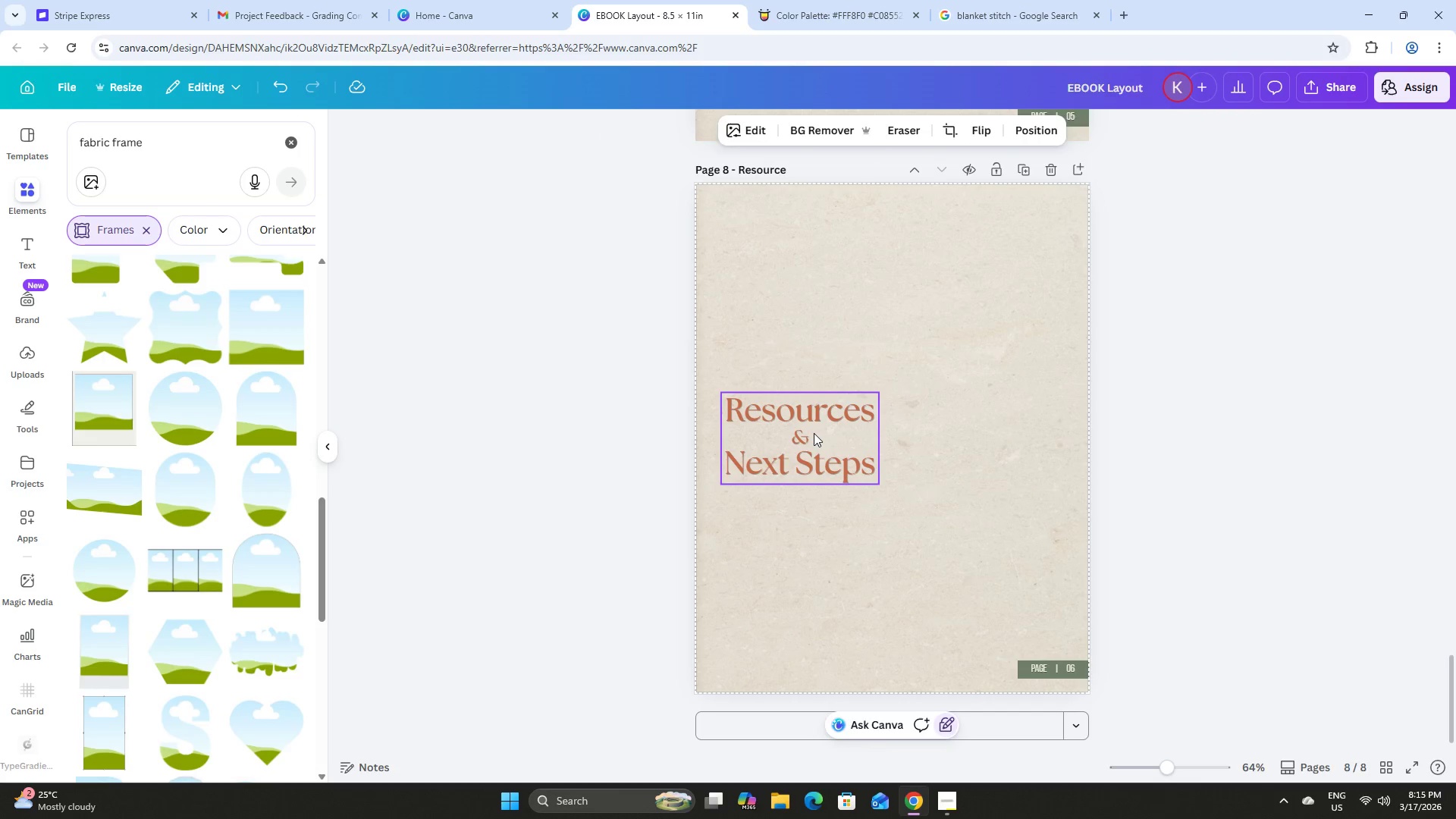 
left_click_drag(start_coordinate=[814, 433], to_coordinate=[829, 604])
 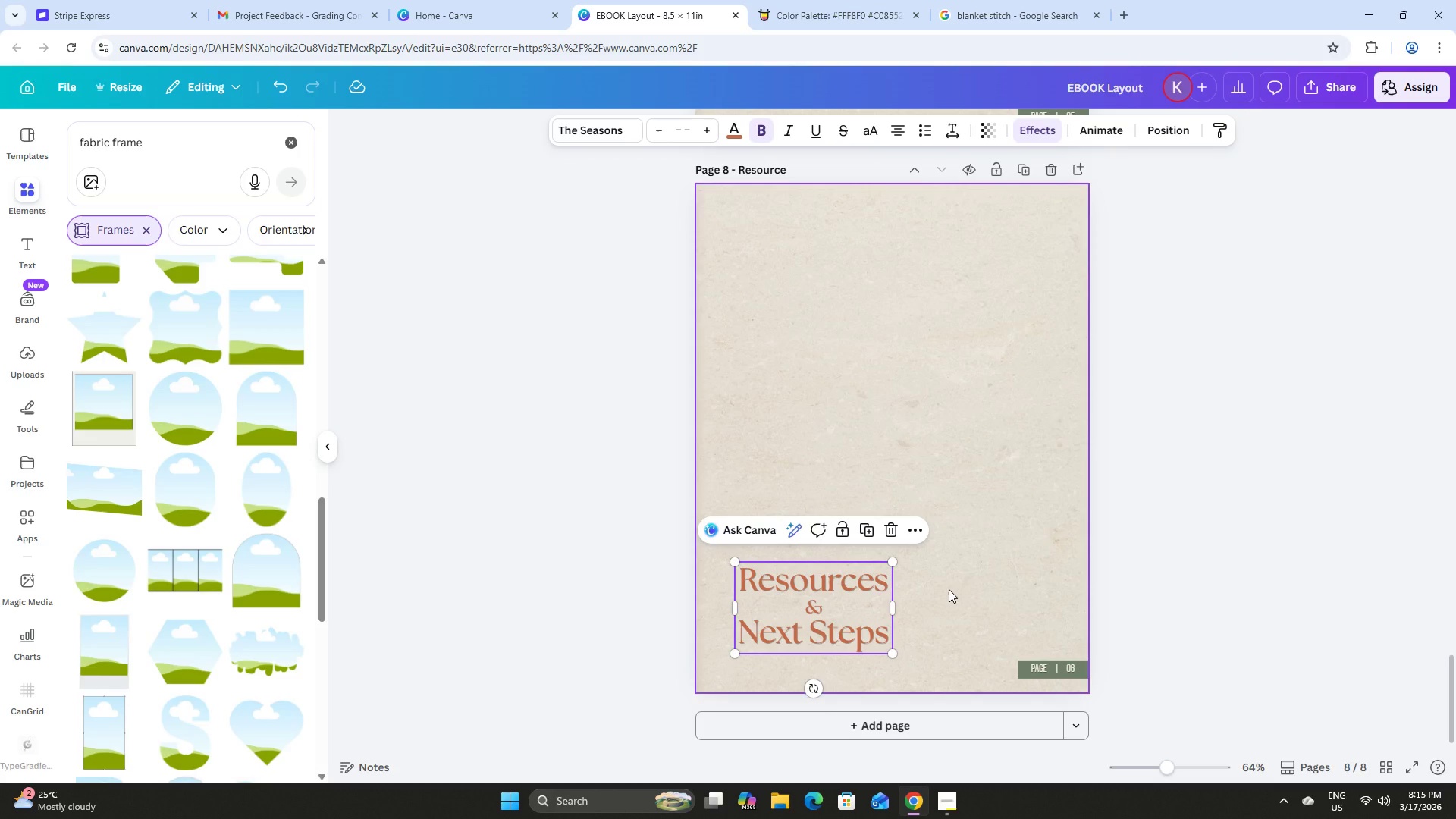 
left_click([949, 589])
 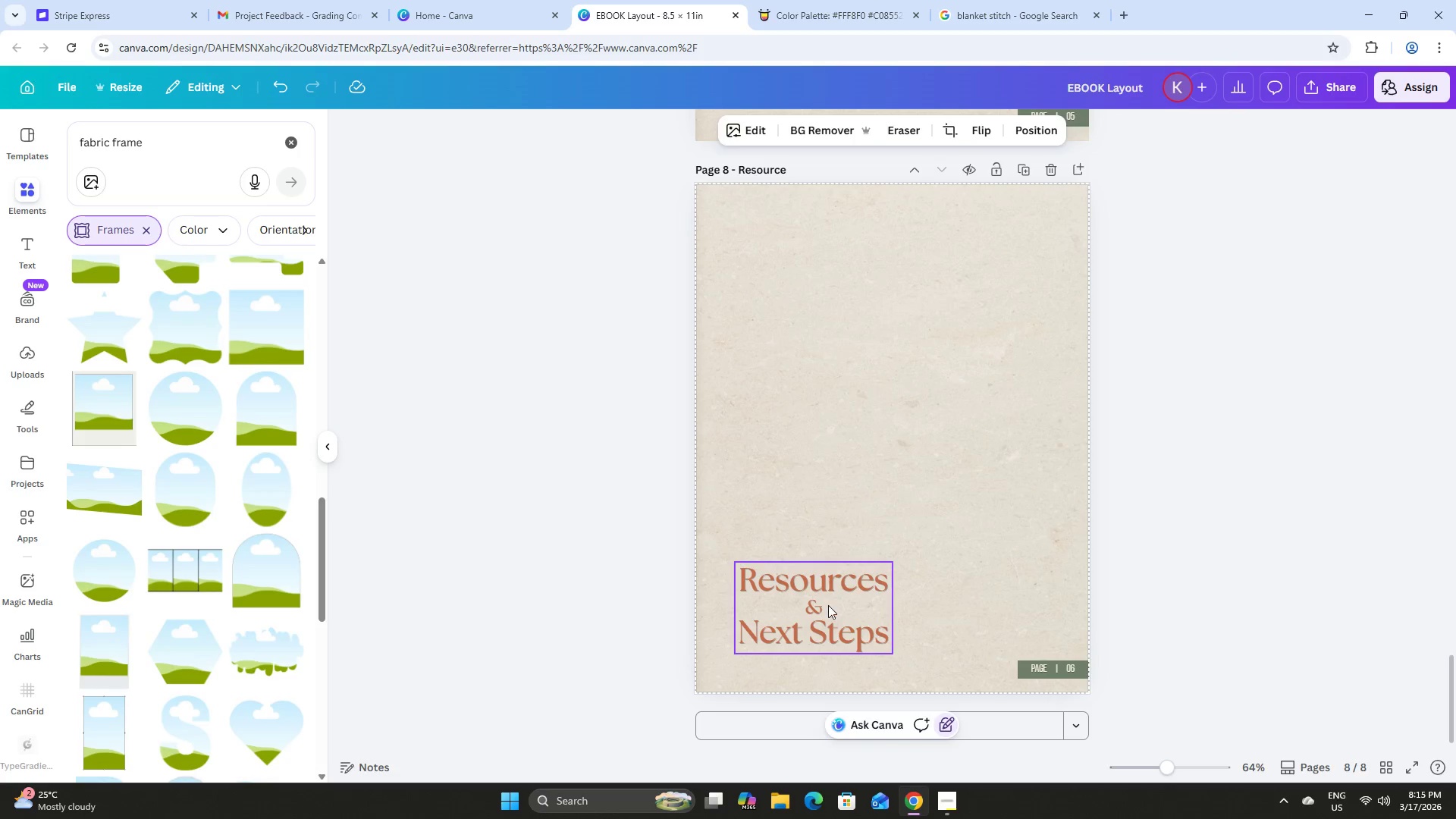 
double_click([828, 605])
 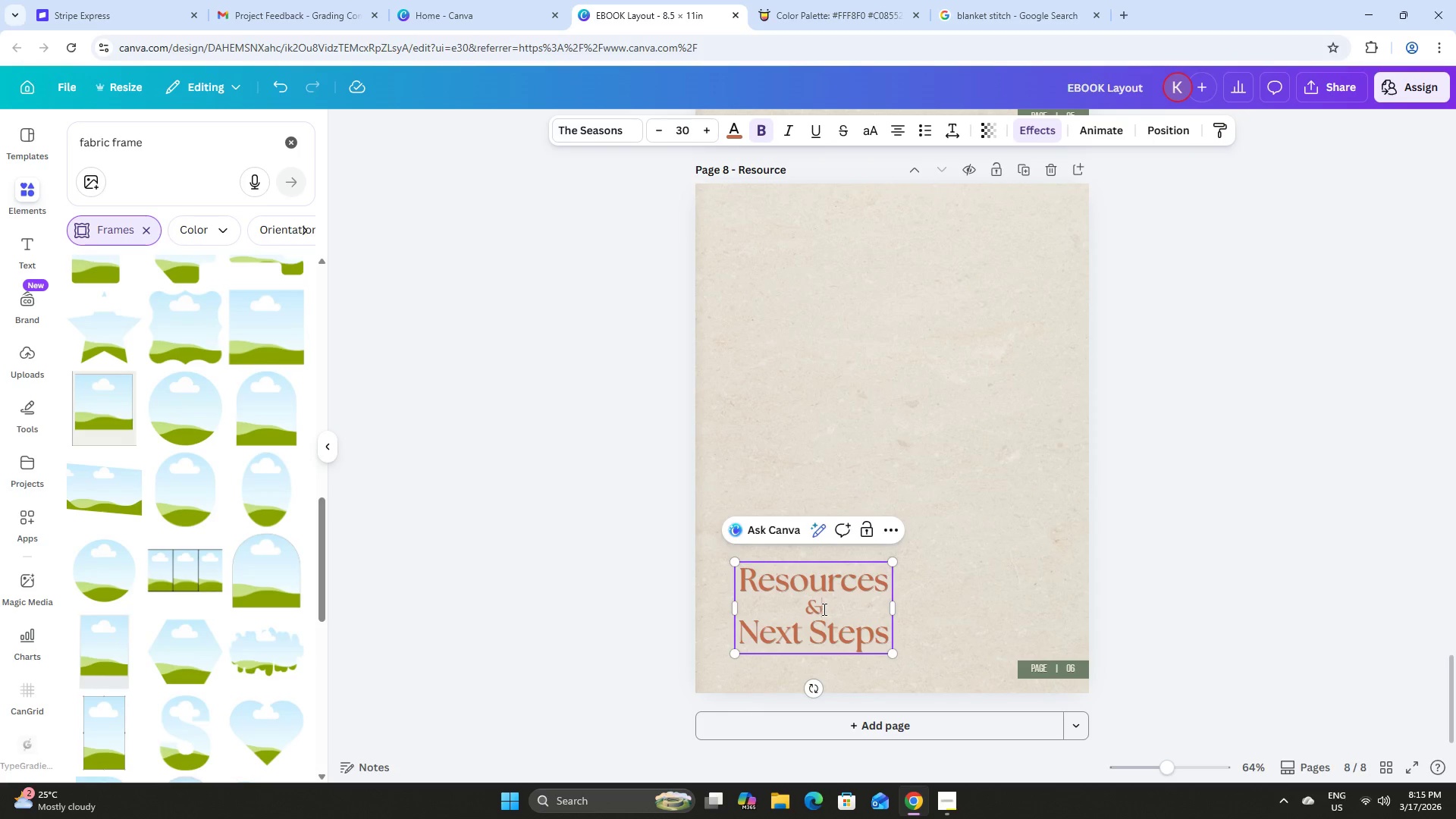 
left_click_drag(start_coordinate=[825, 609], to_coordinate=[808, 608])
 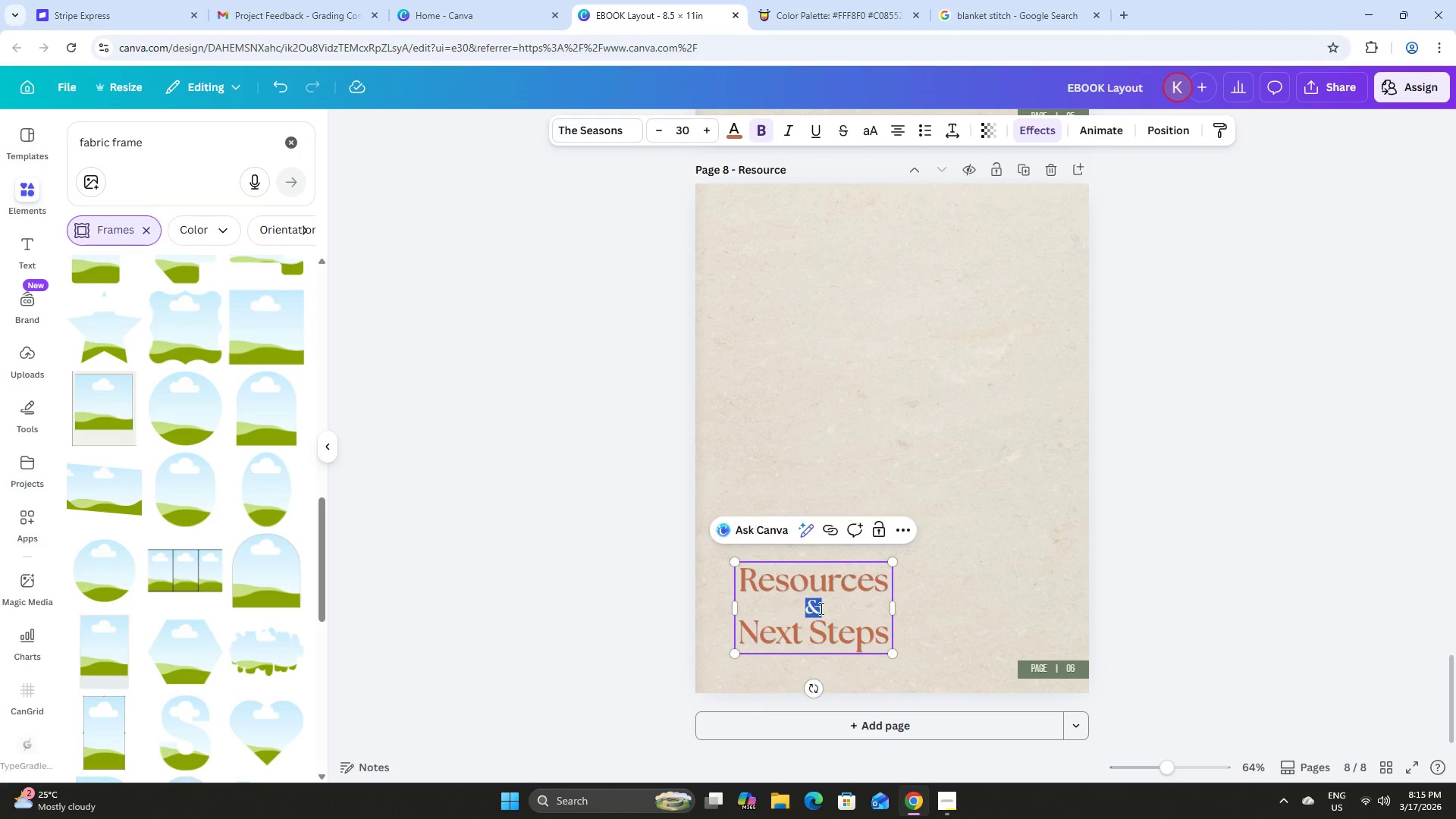 
type(AMD)
key(Backspace)
key(Backspace)
type(ND)
key(Backspace)
key(Backspace)
key(Backspace)
type(&)
 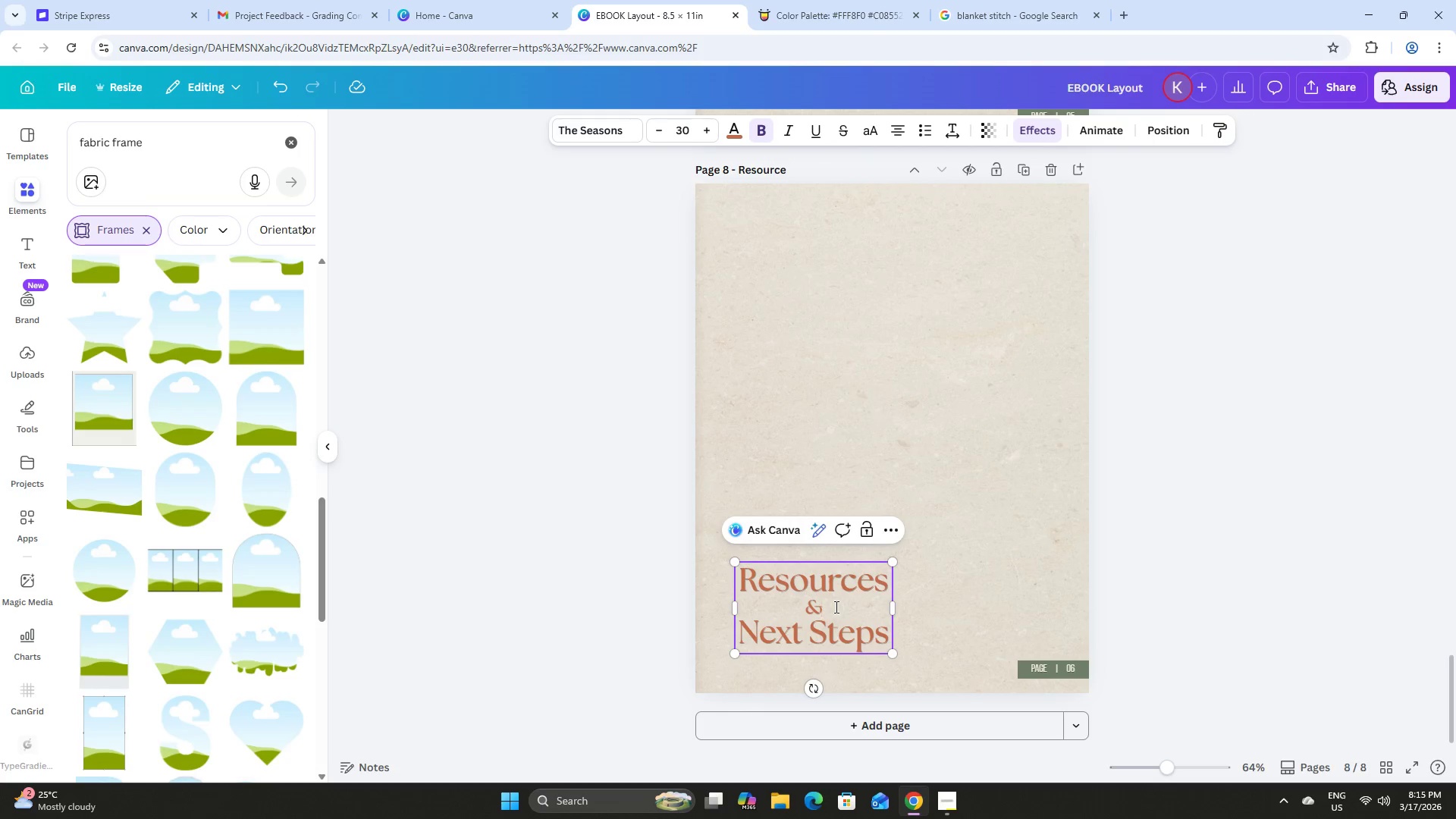 
key(Backspace)
 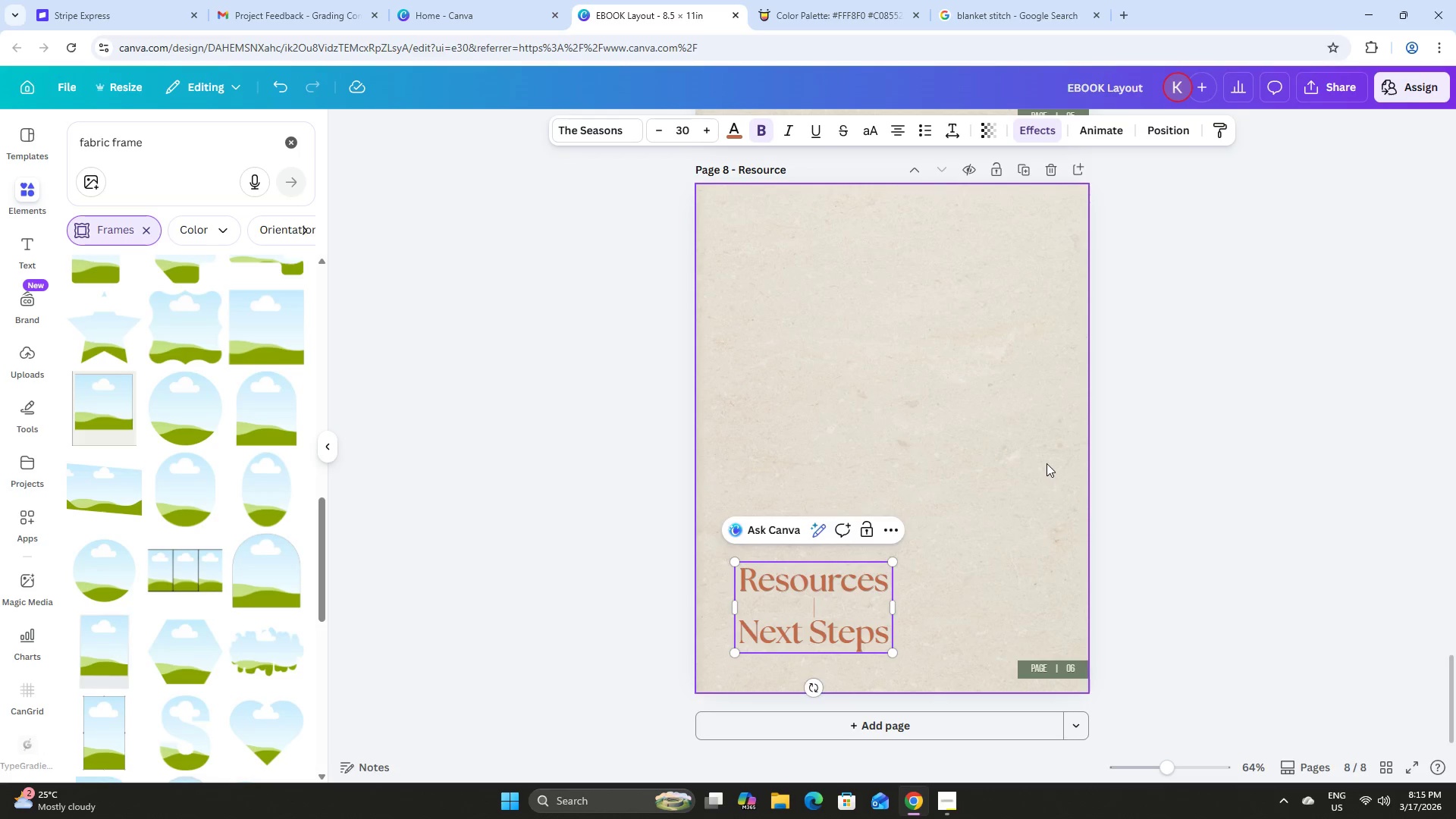 
key(Backspace)
 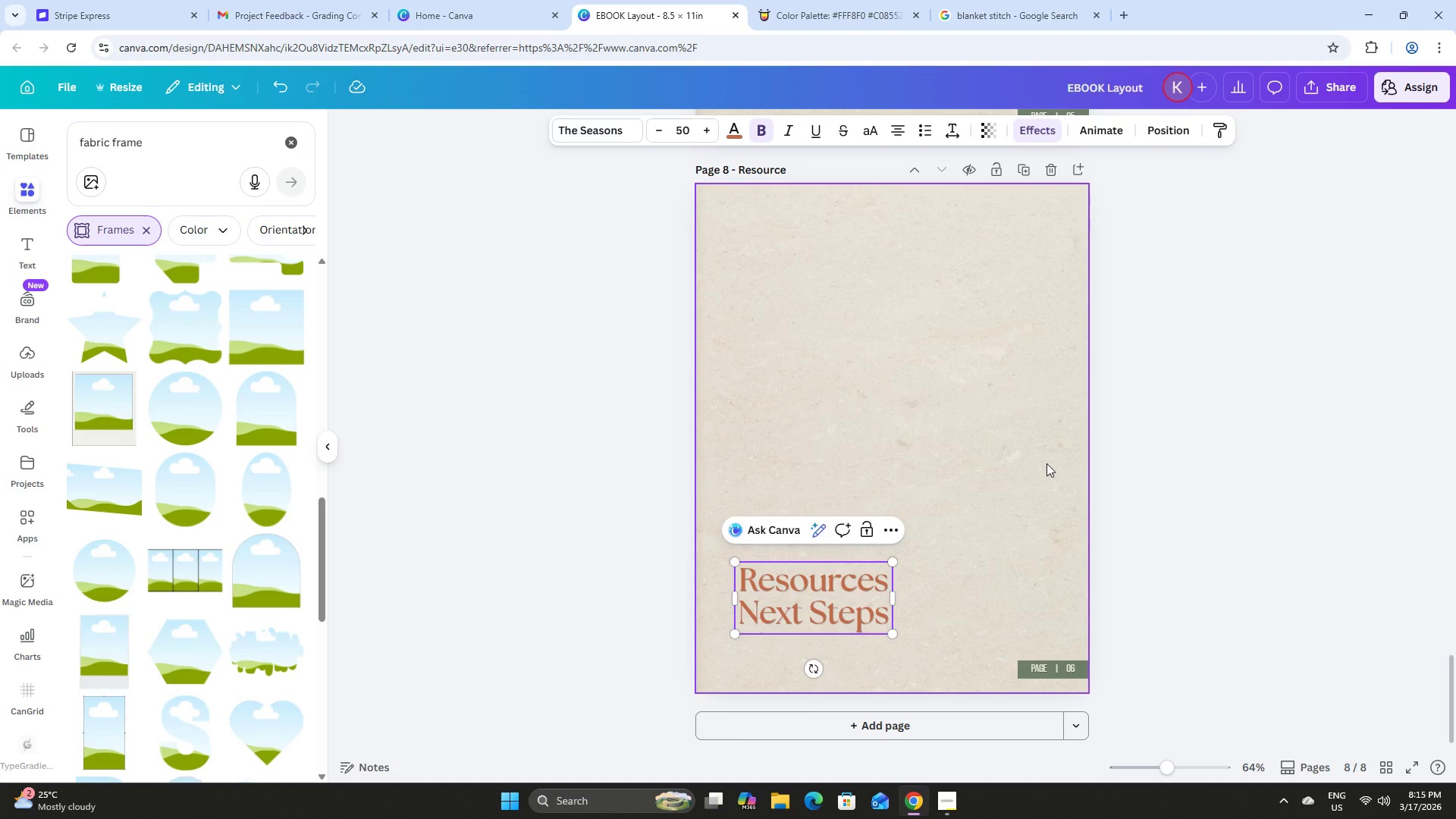 
key(Enter)
 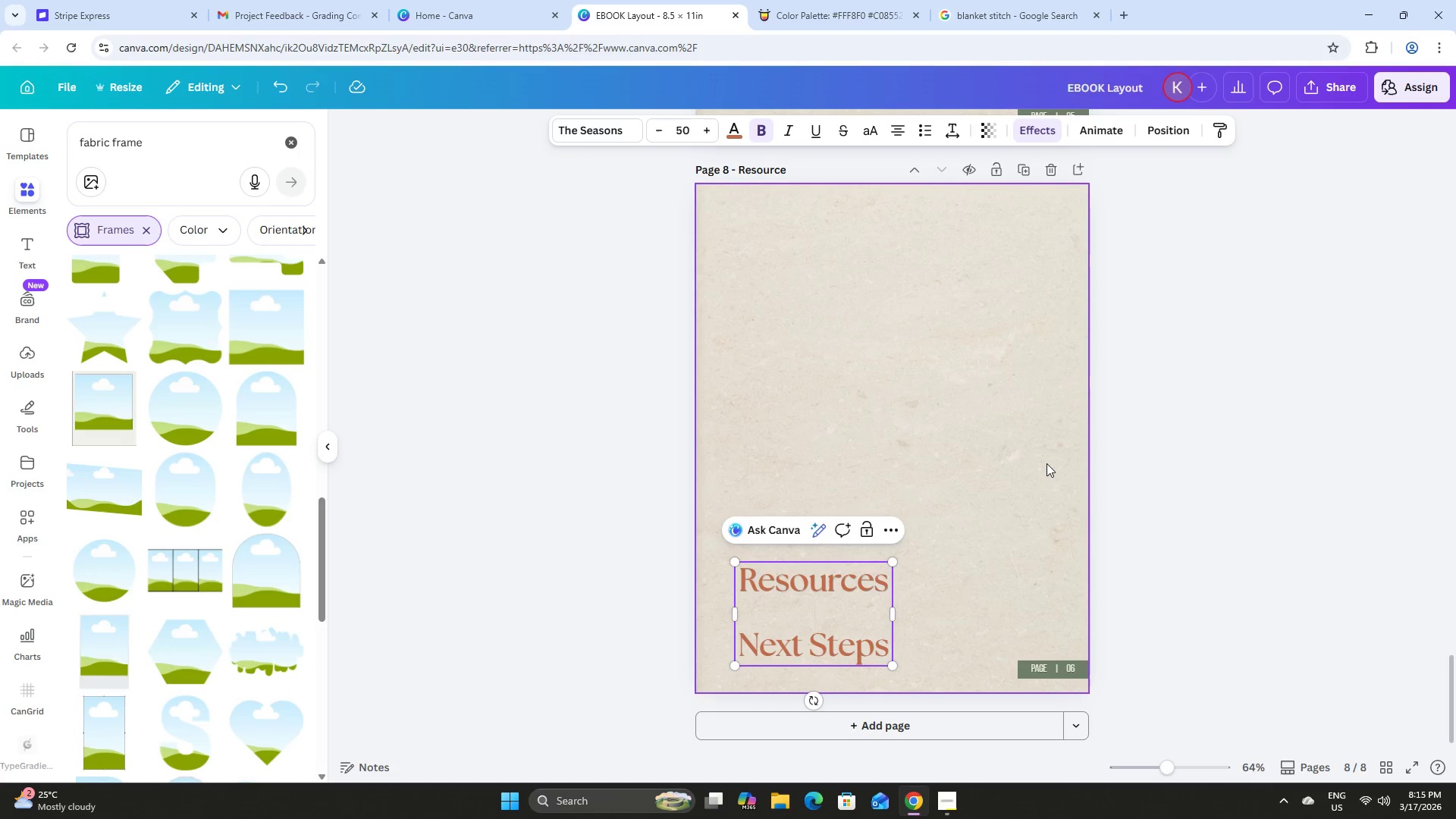 
key(Control+Z)
 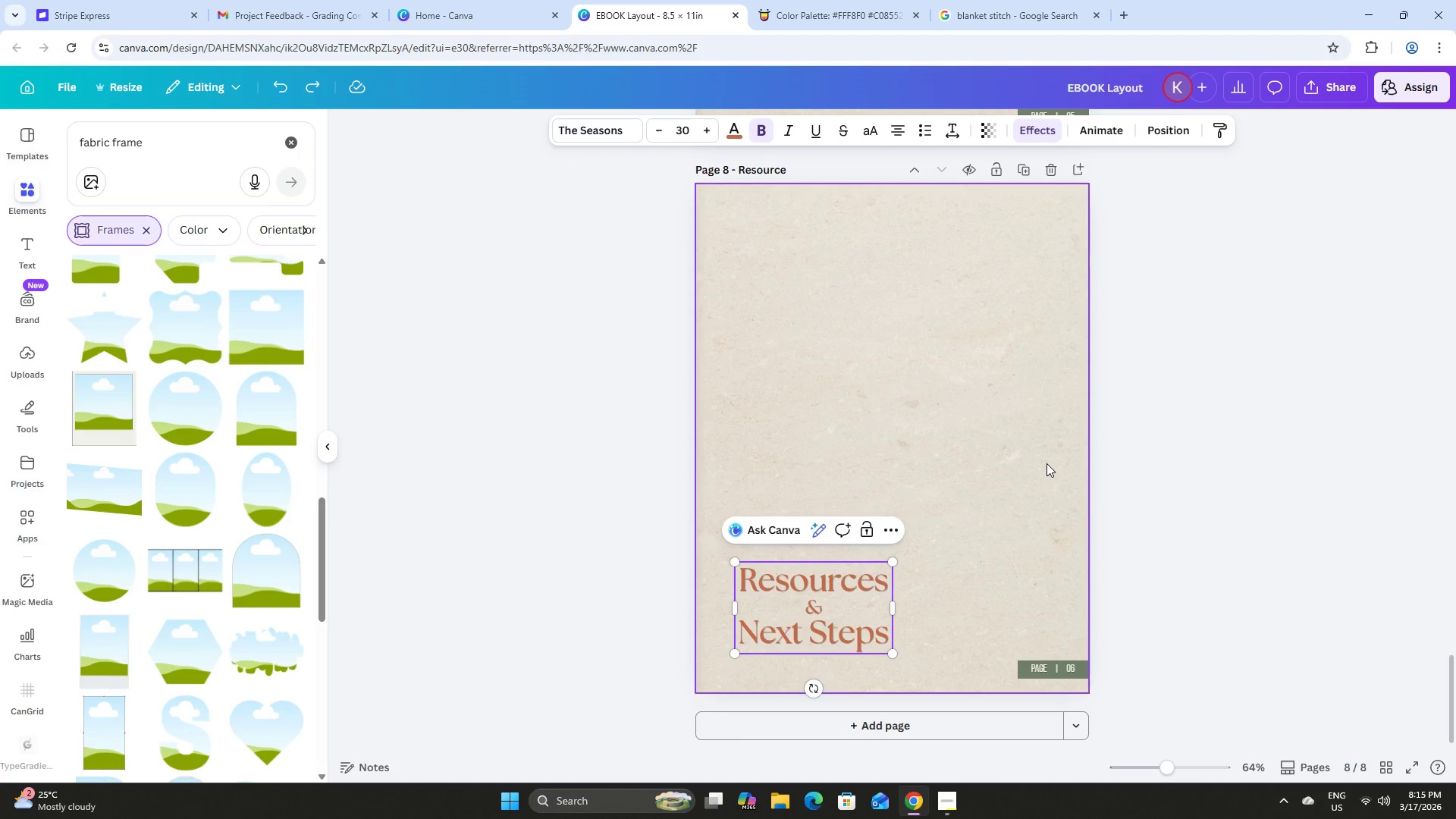 
key(Backspace)
type(and)
 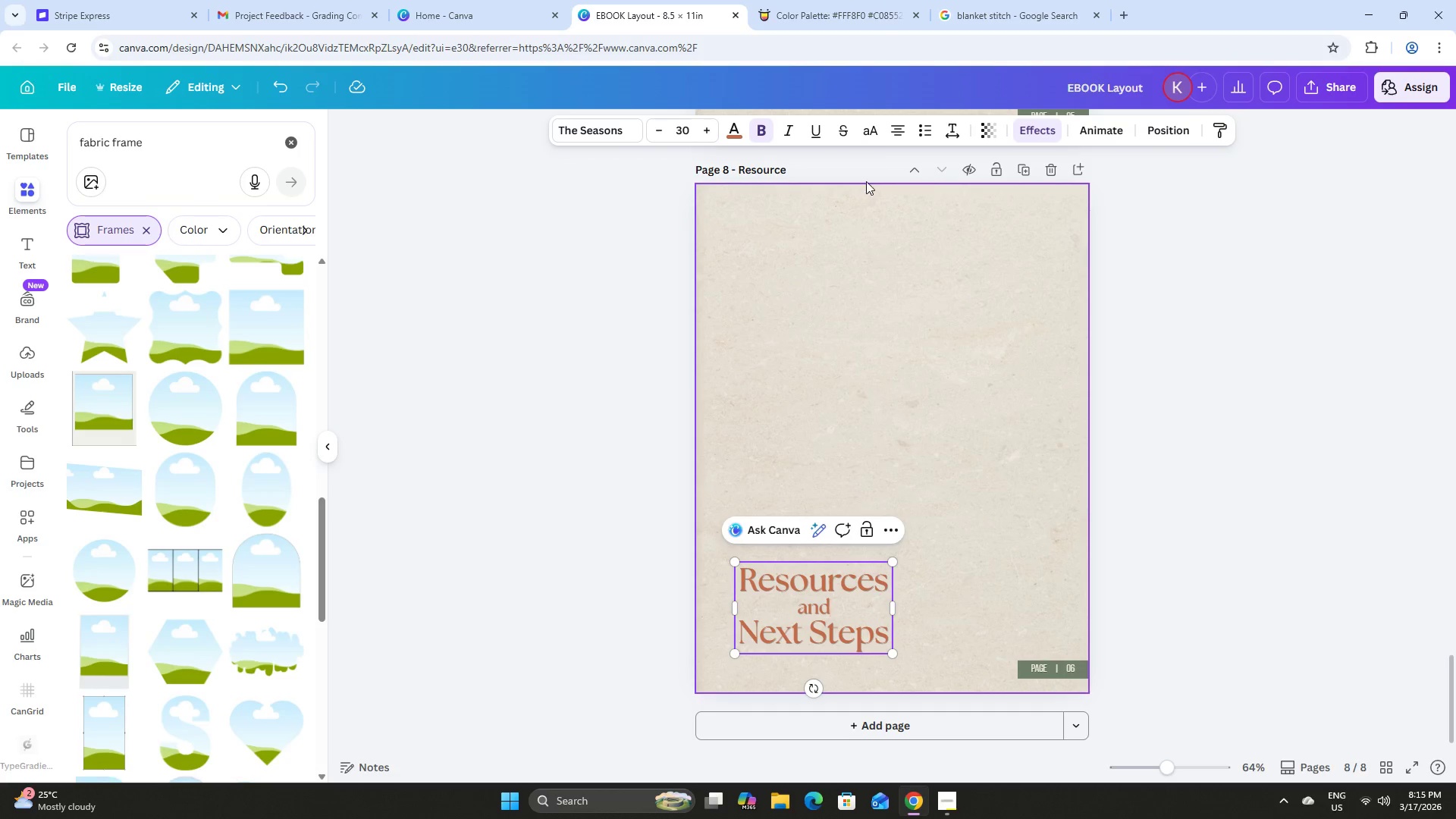 
double_click([902, 133])
 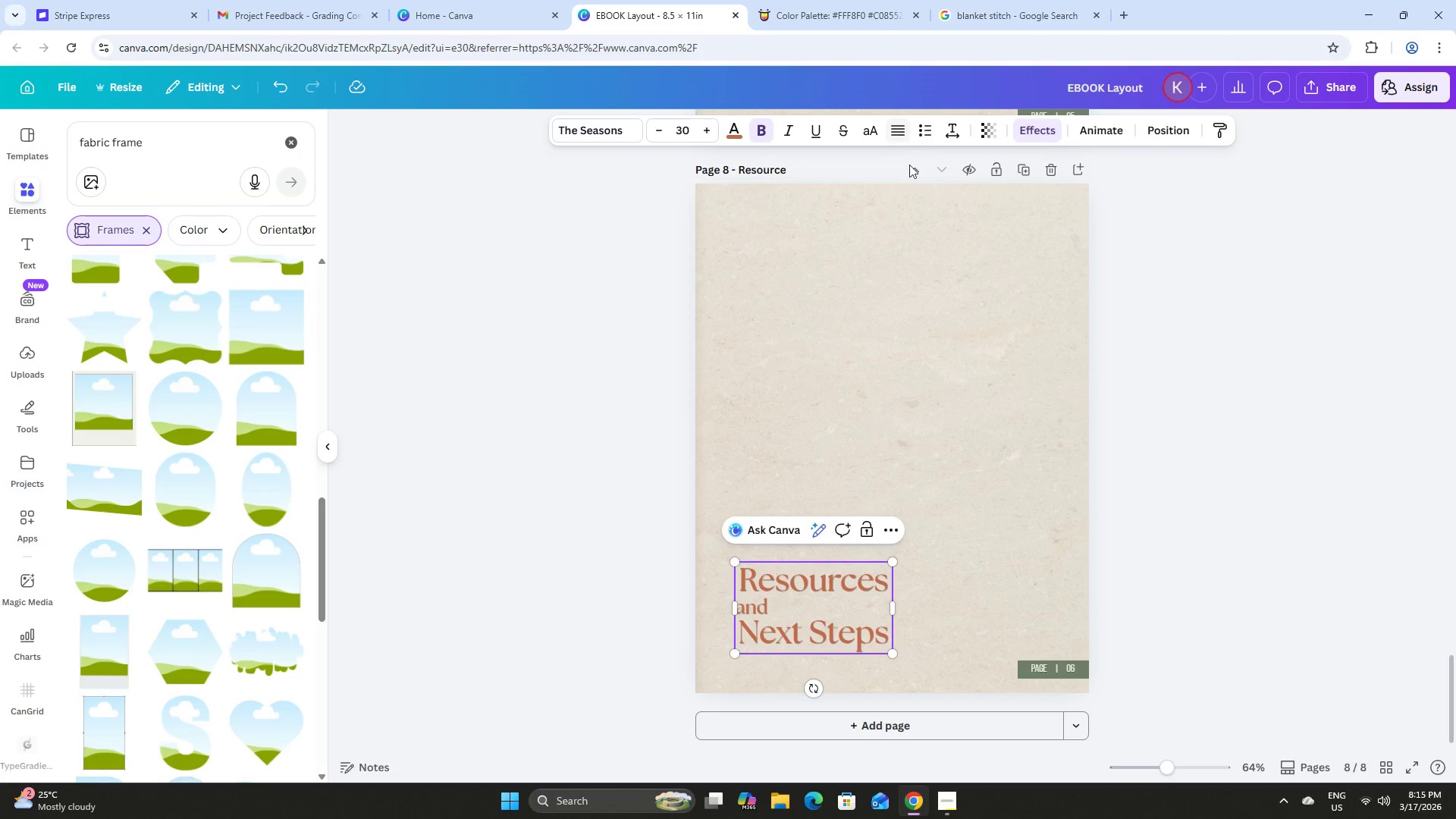 
left_click([962, 421])
 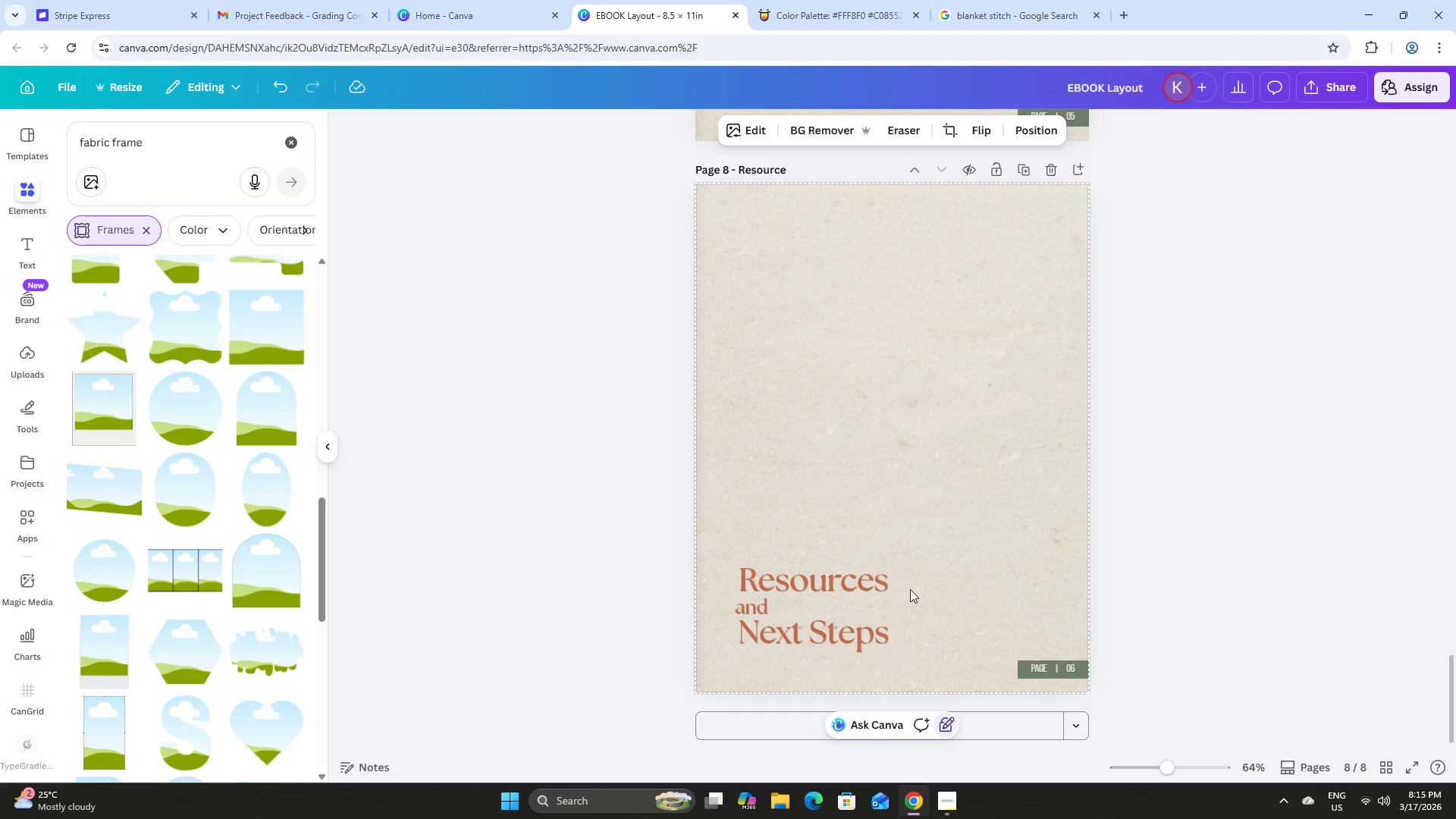 
left_click([840, 592])
 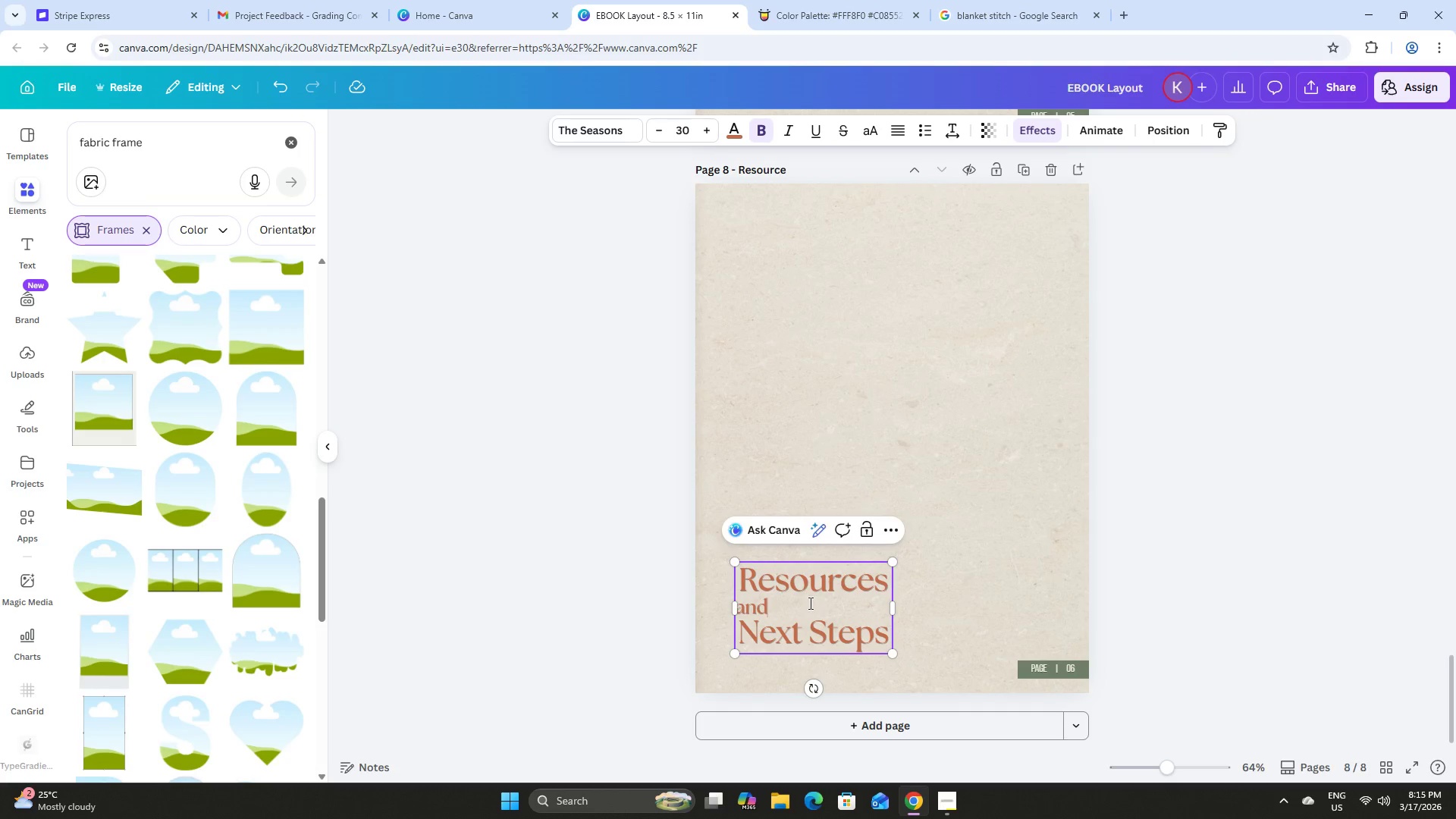 
double_click([802, 595])
 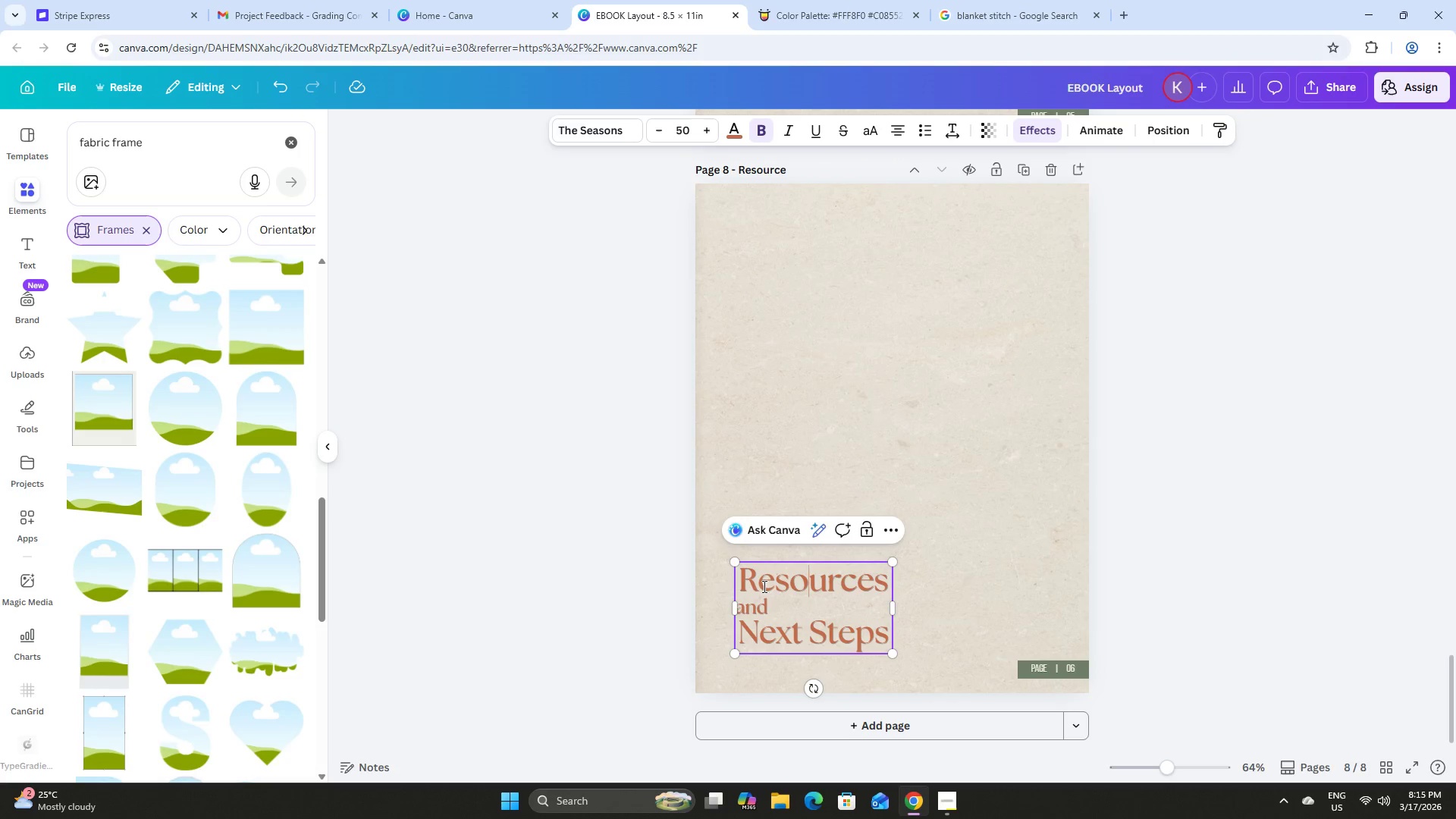 
left_click_drag(start_coordinate=[763, 586], to_coordinate=[773, 589])
 